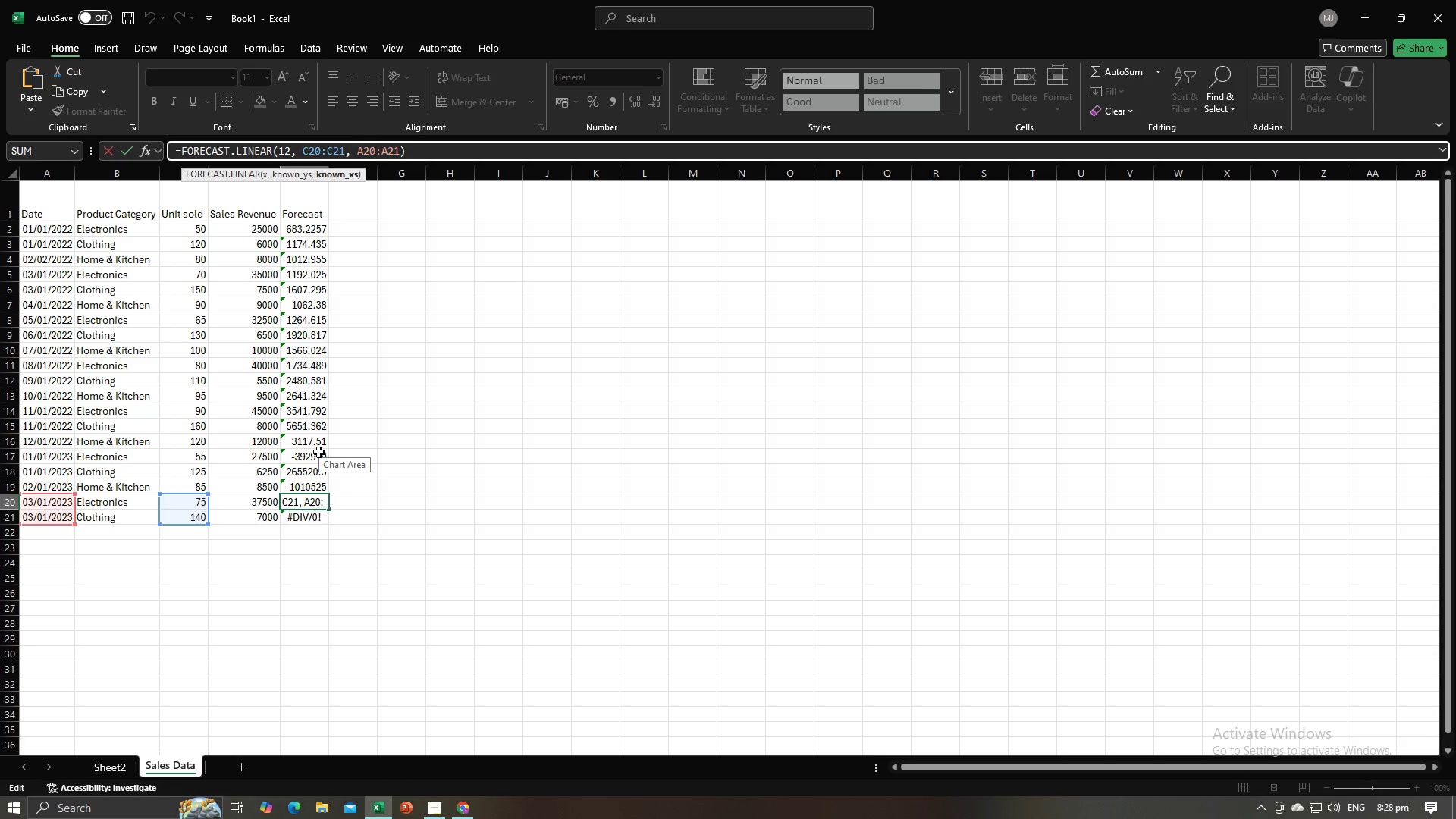 
key(Enter)
 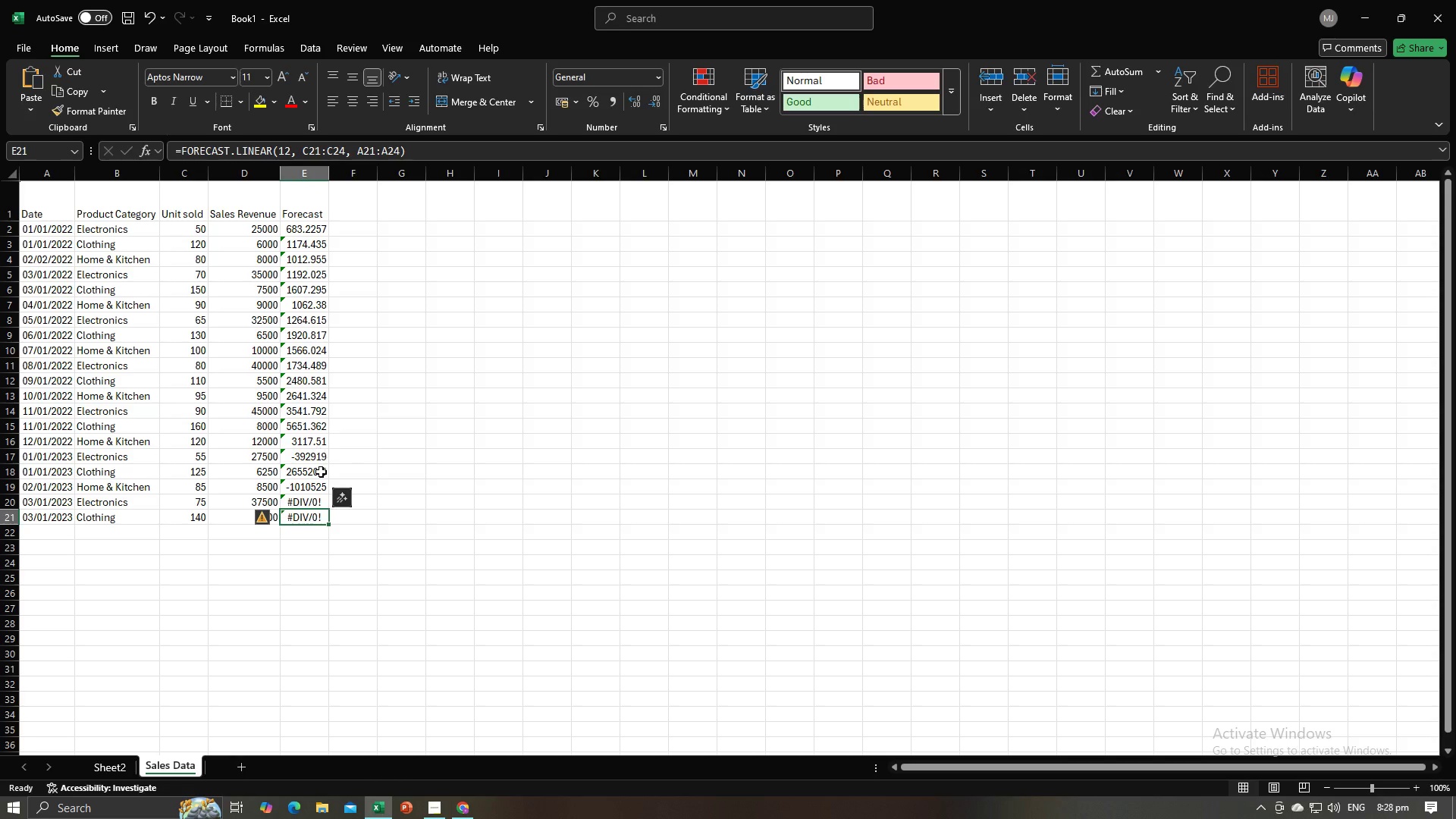 
mouse_move([310, 516])
 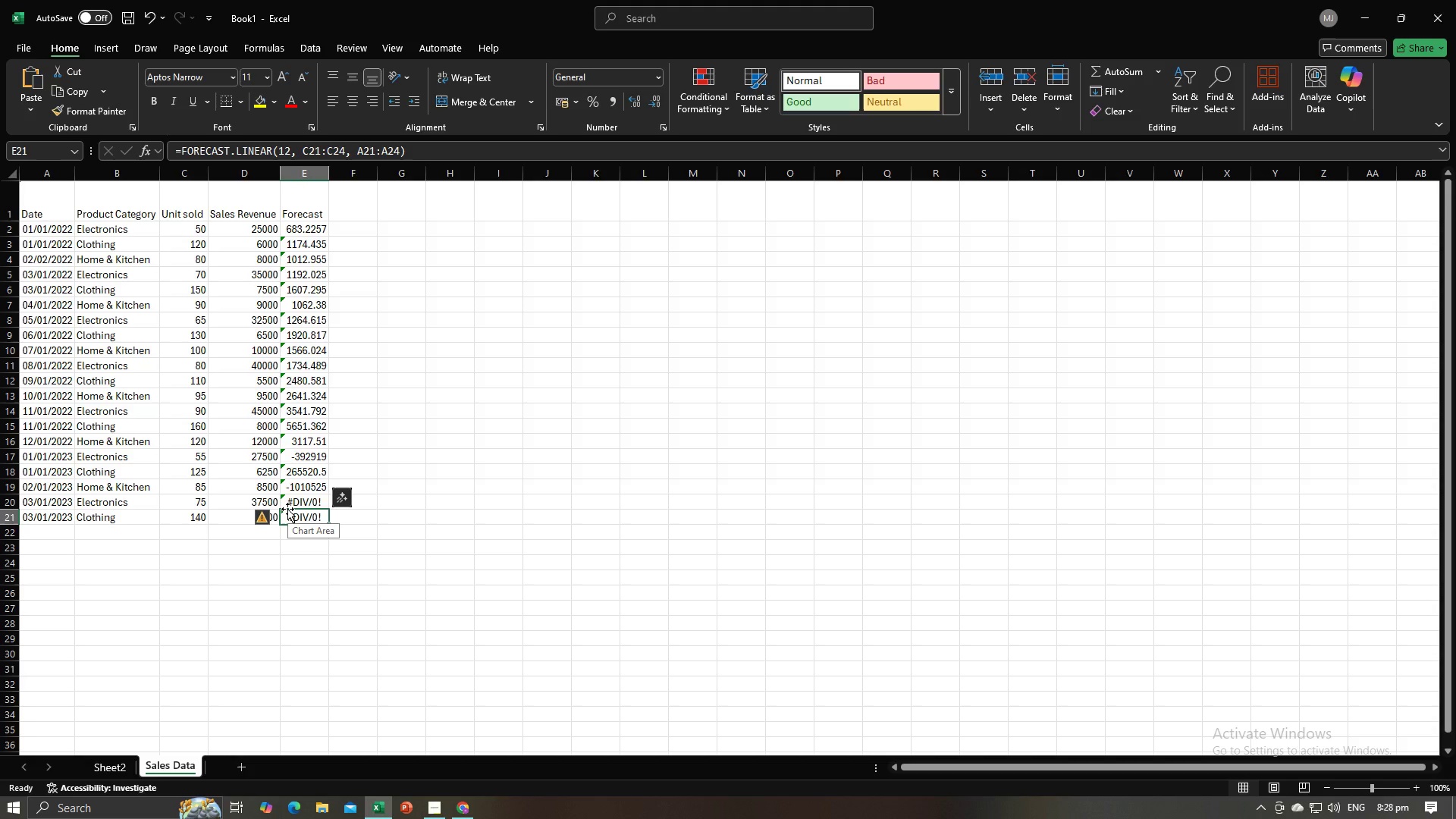 
wait(6.83)
 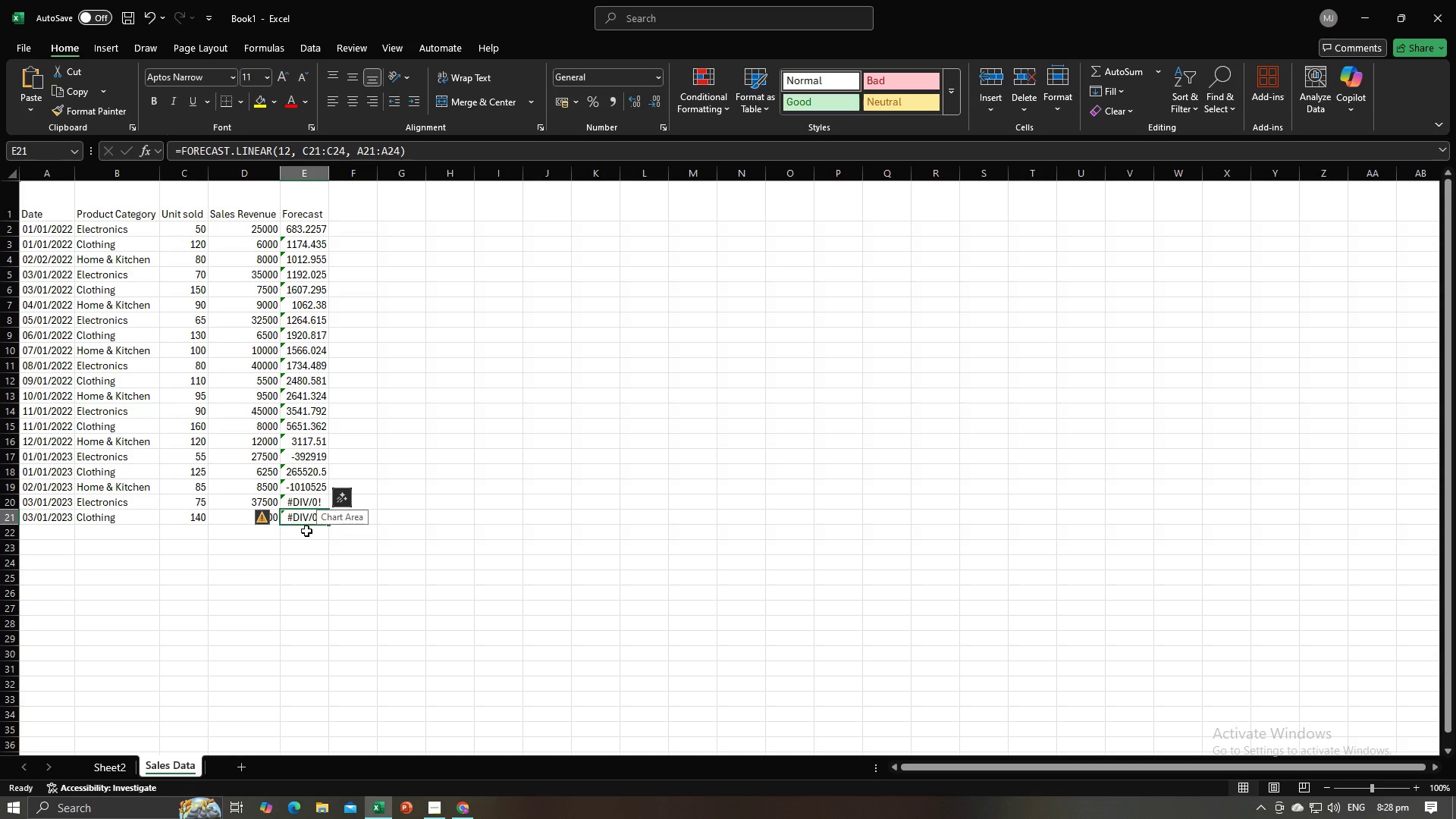 
left_click([294, 512])
 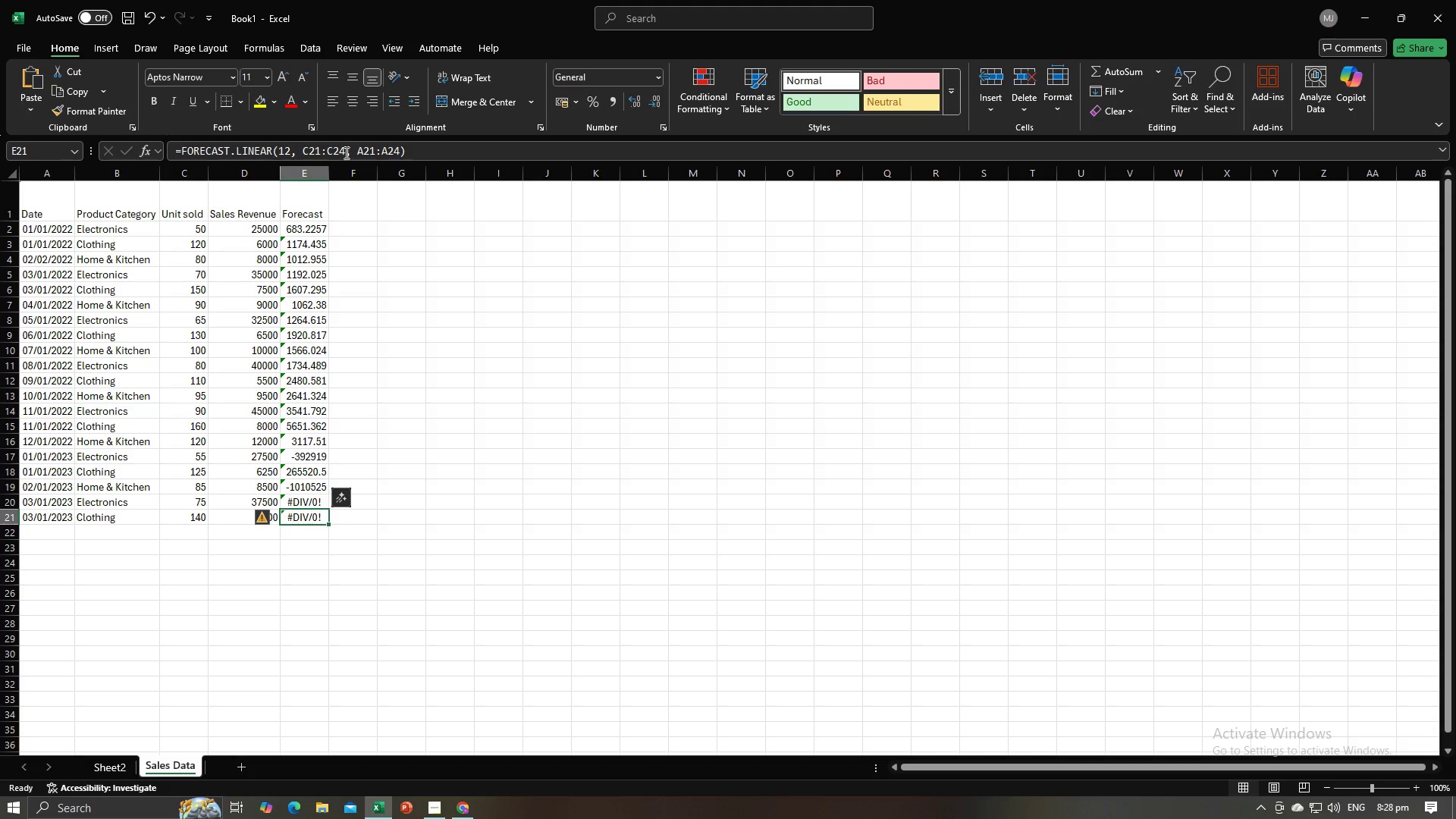 
left_click([345, 152])
 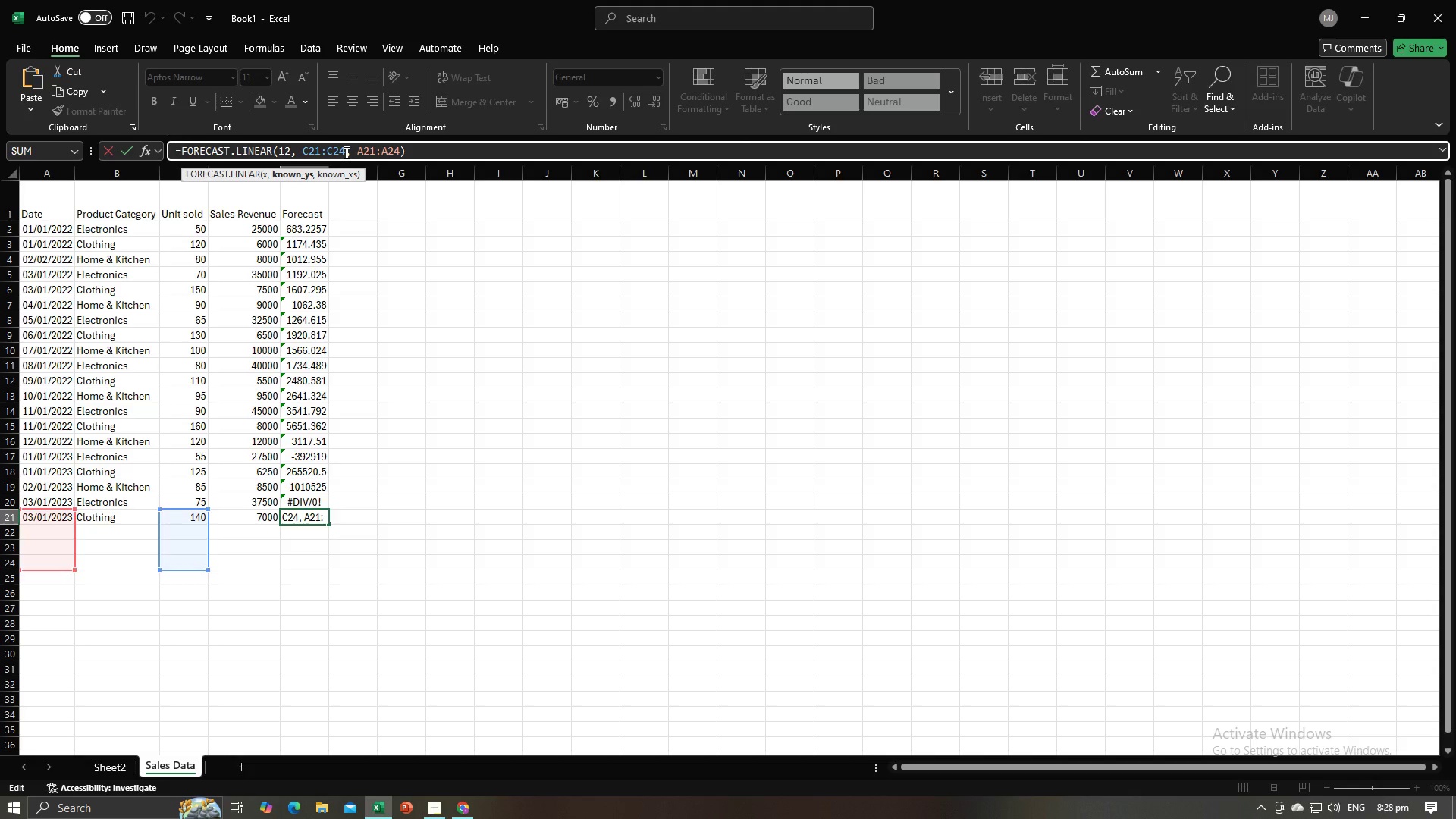 
key(Backspace)
key(Backspace)
type(21)
 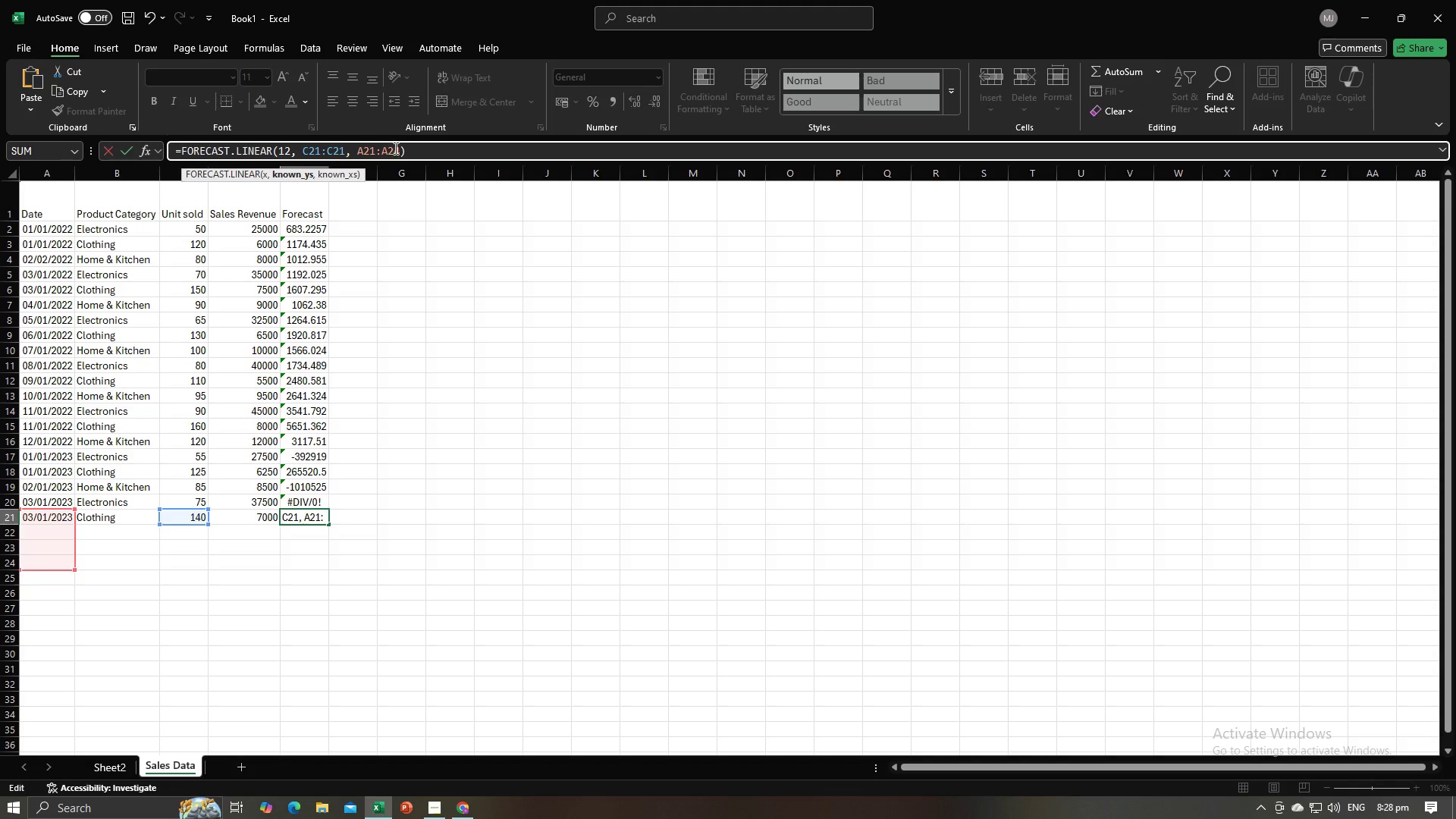 
left_click([400, 152])
 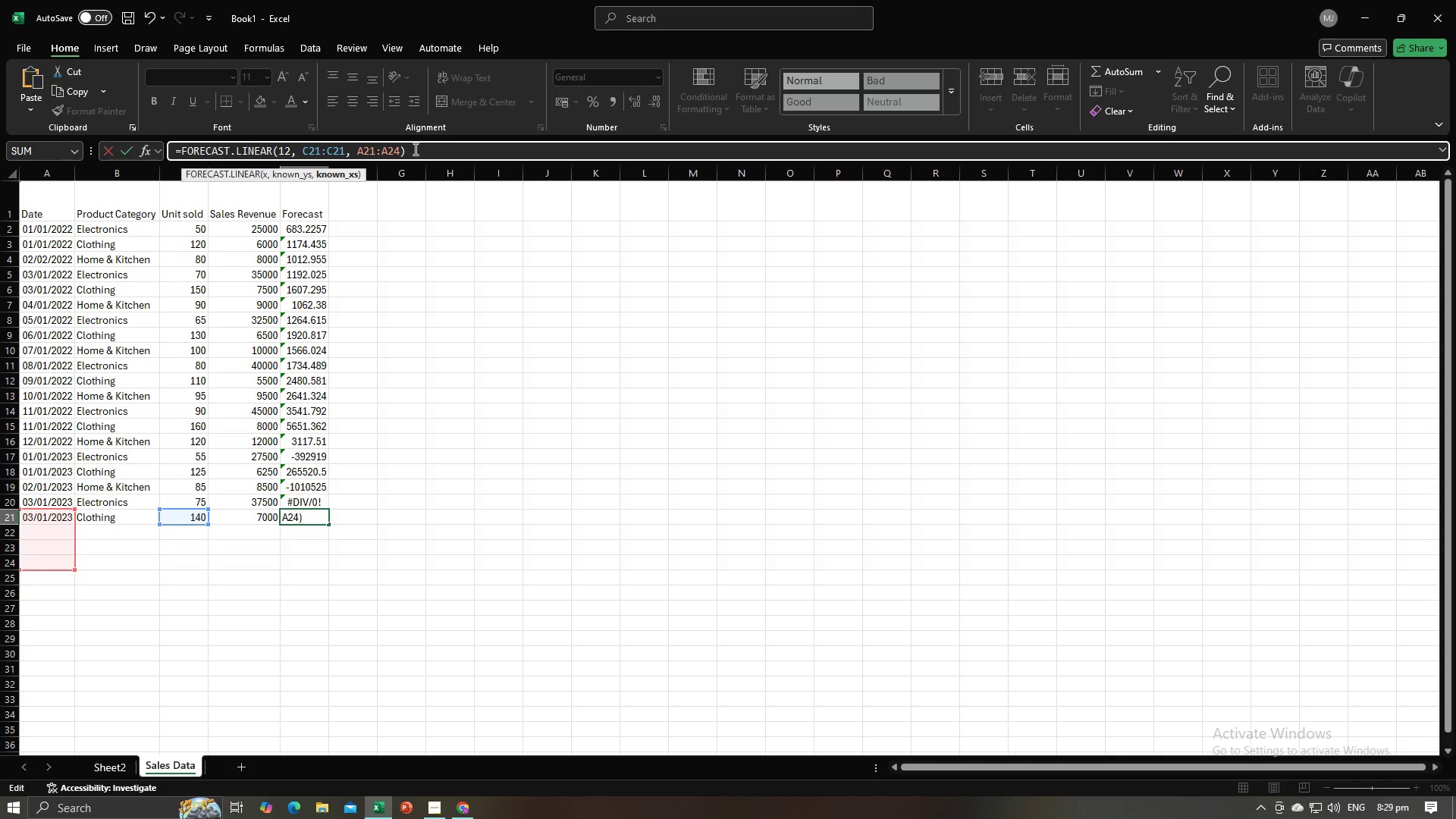 
key(Backspace)
 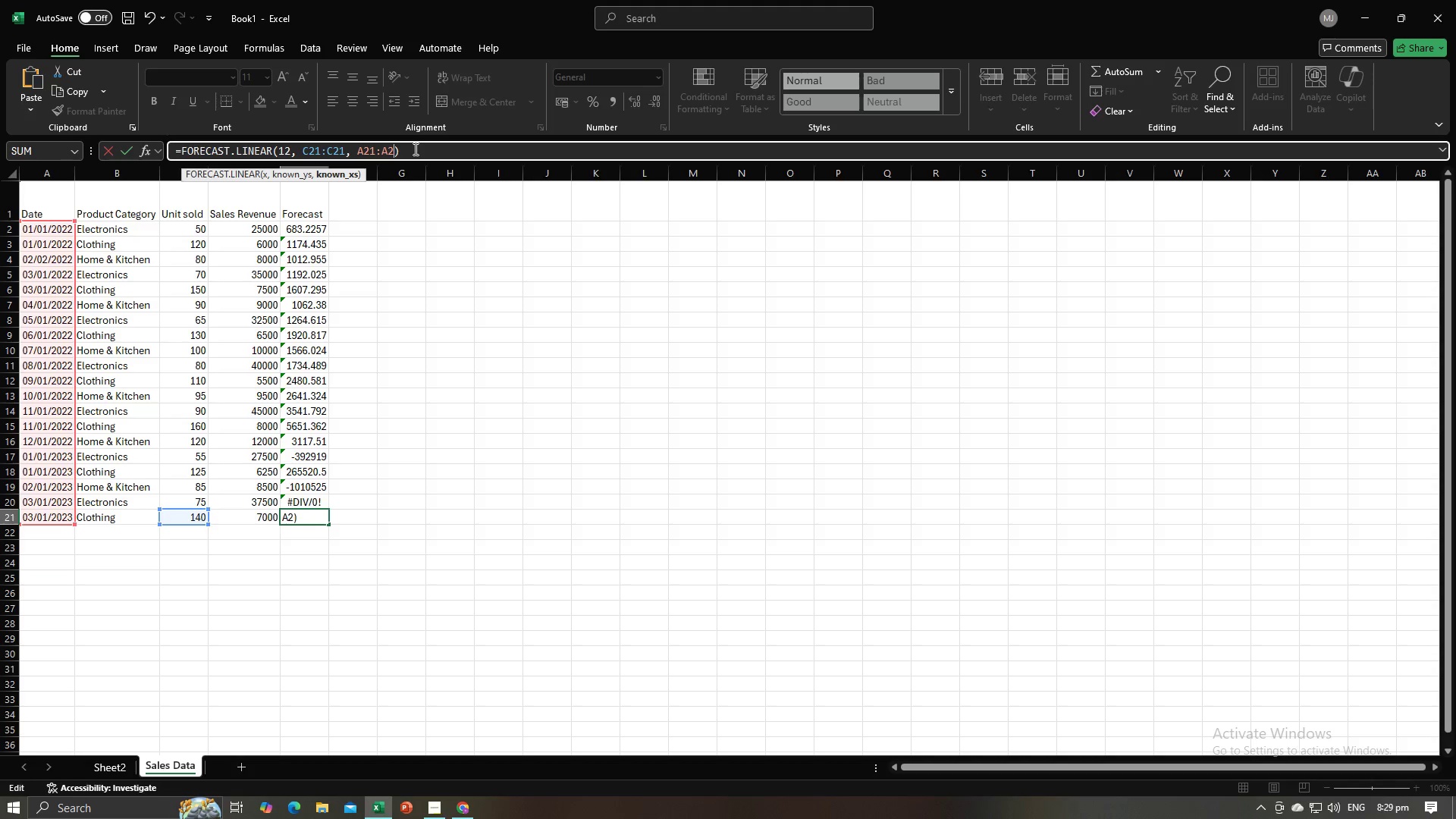 
key(1)
 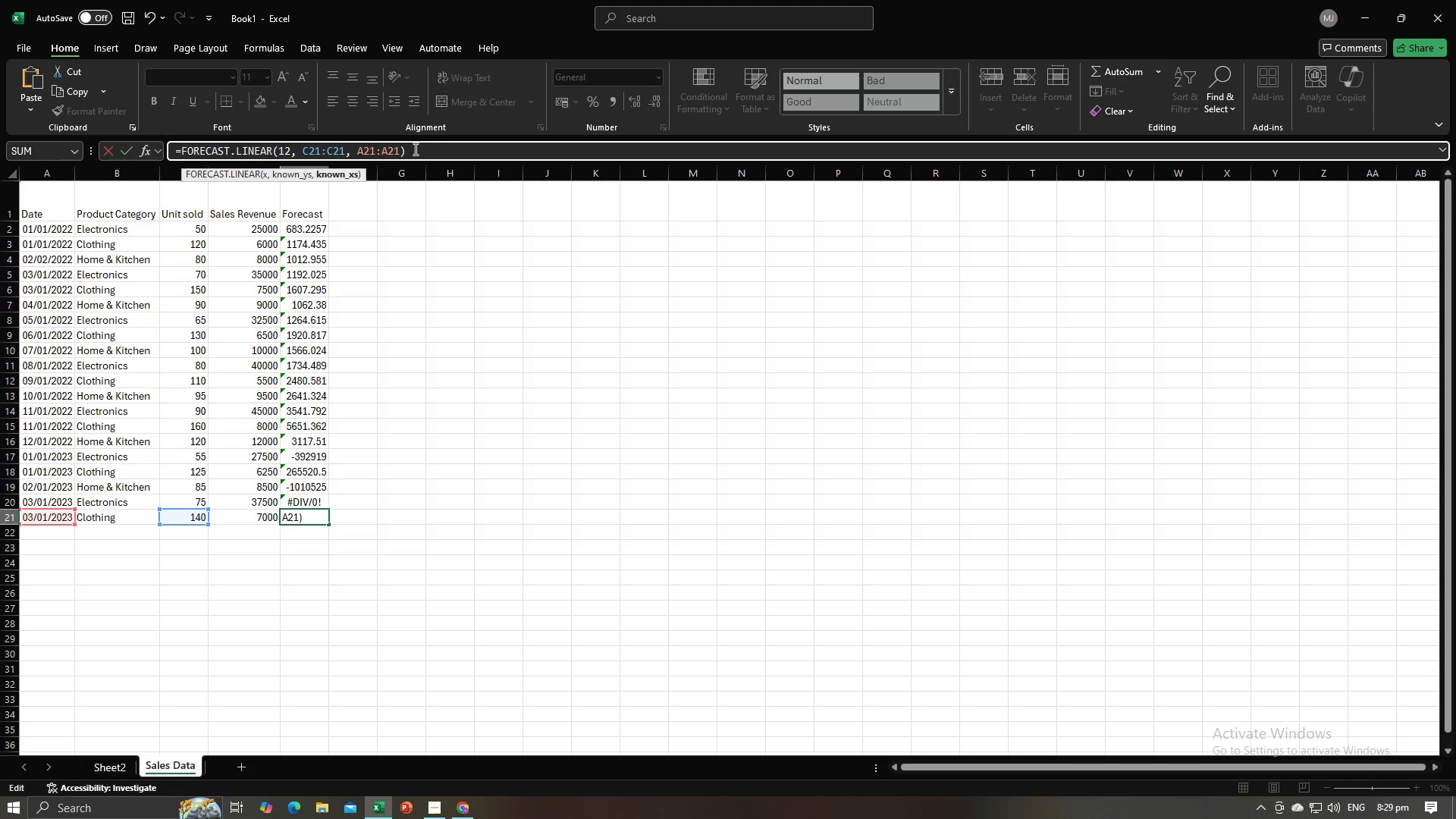 
key(Enter)
 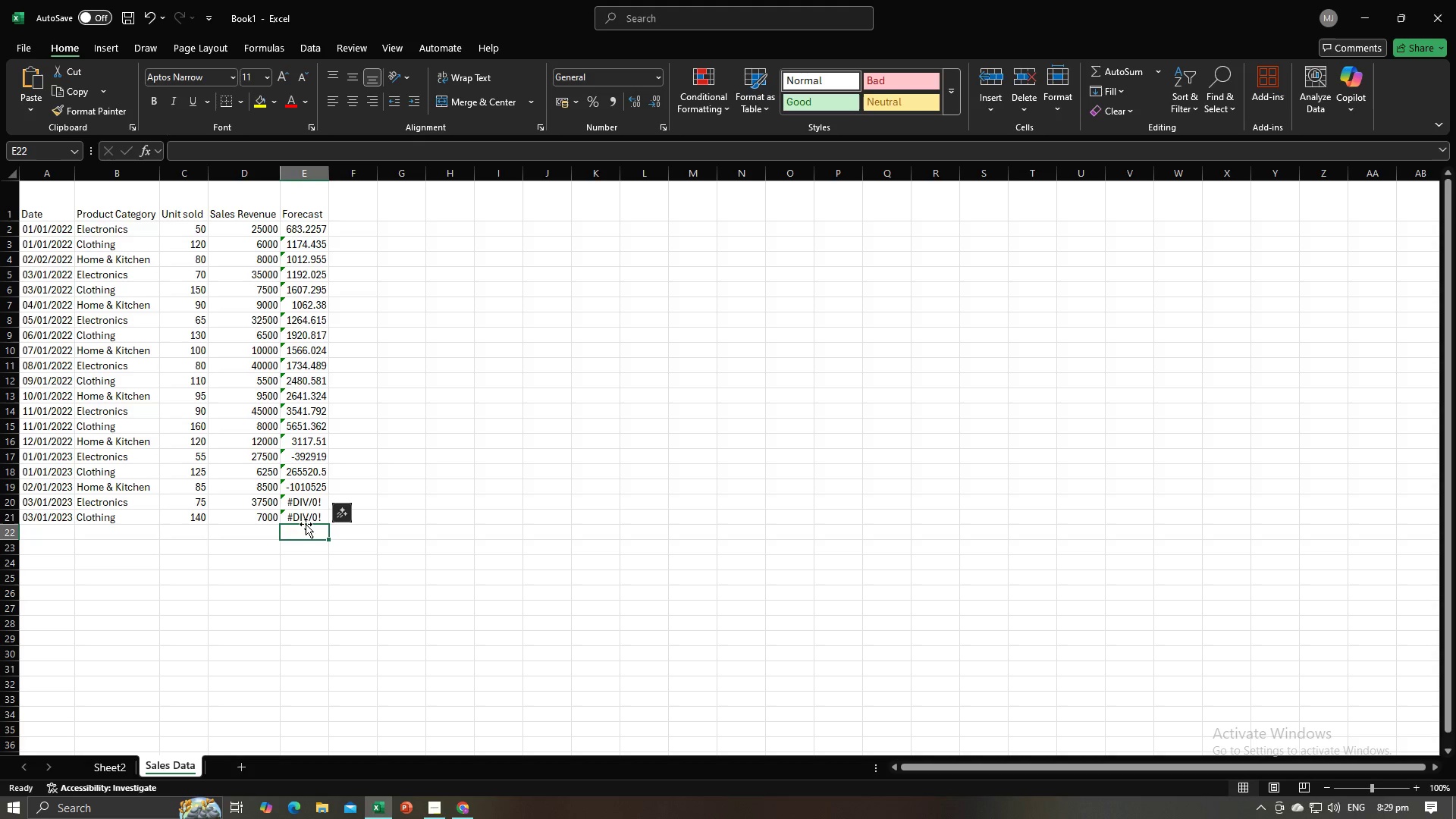 
left_click([306, 519])
 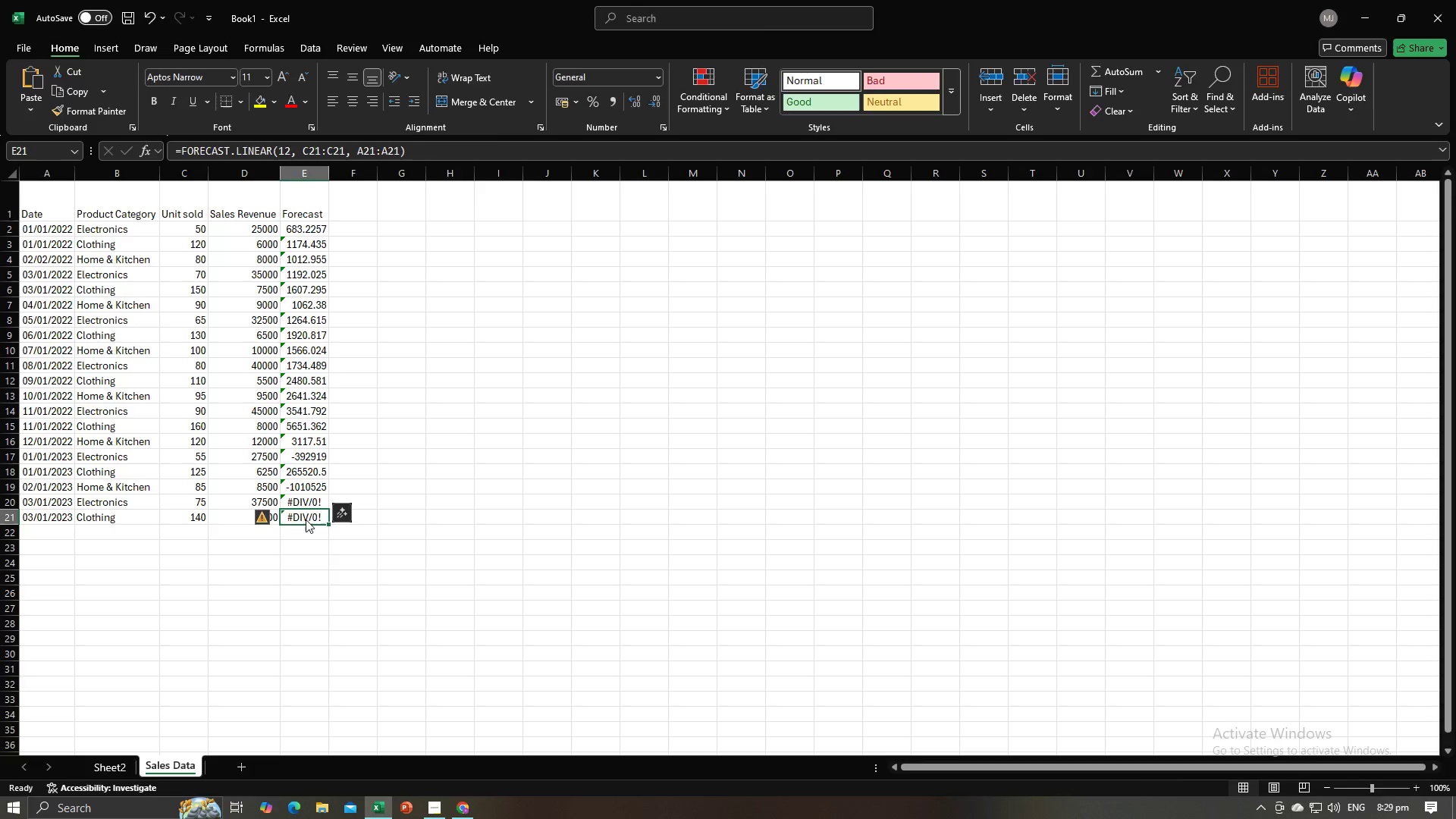 
key(Alt+AltLeft)
 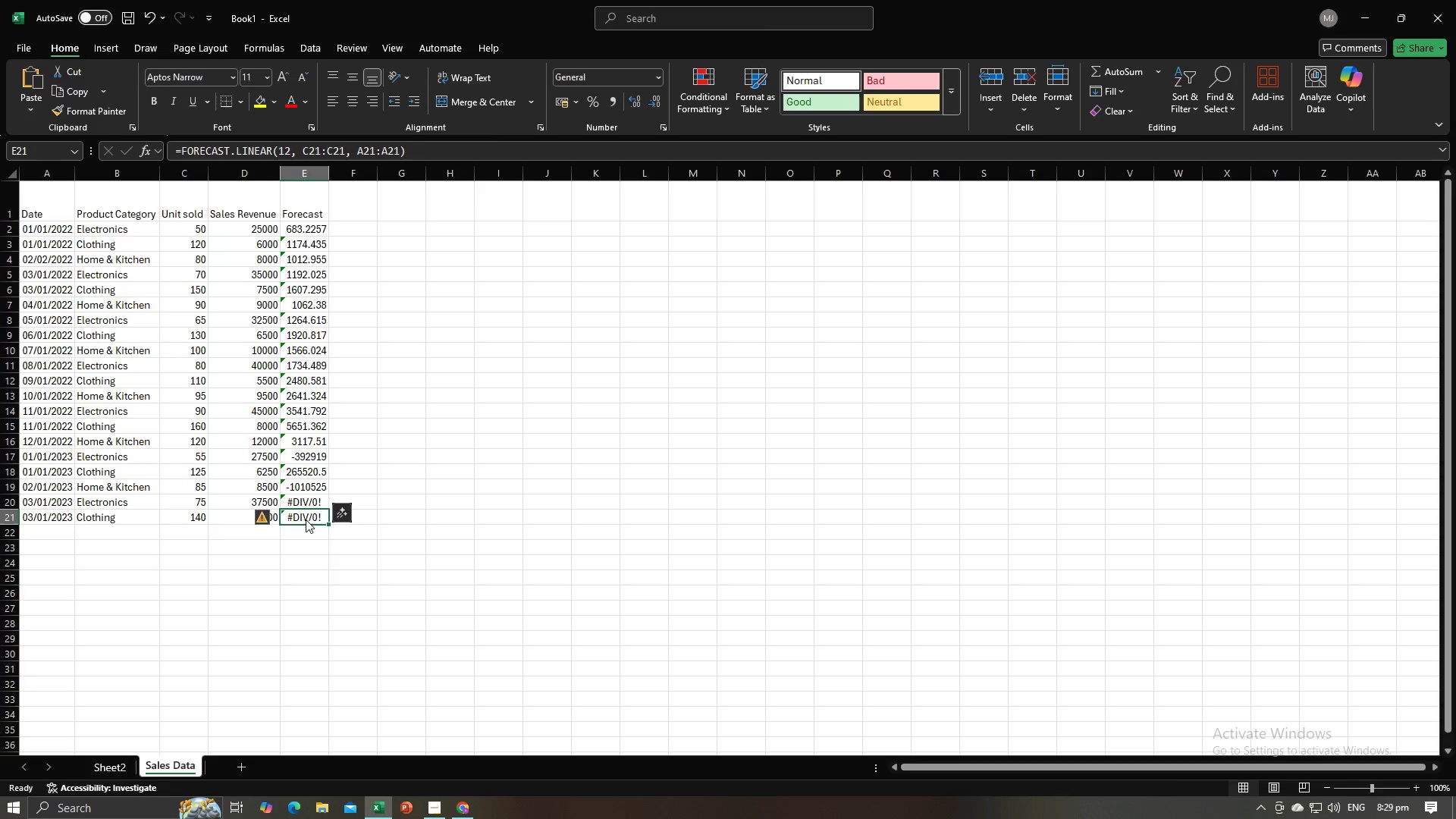 
key(Alt+Tab)
 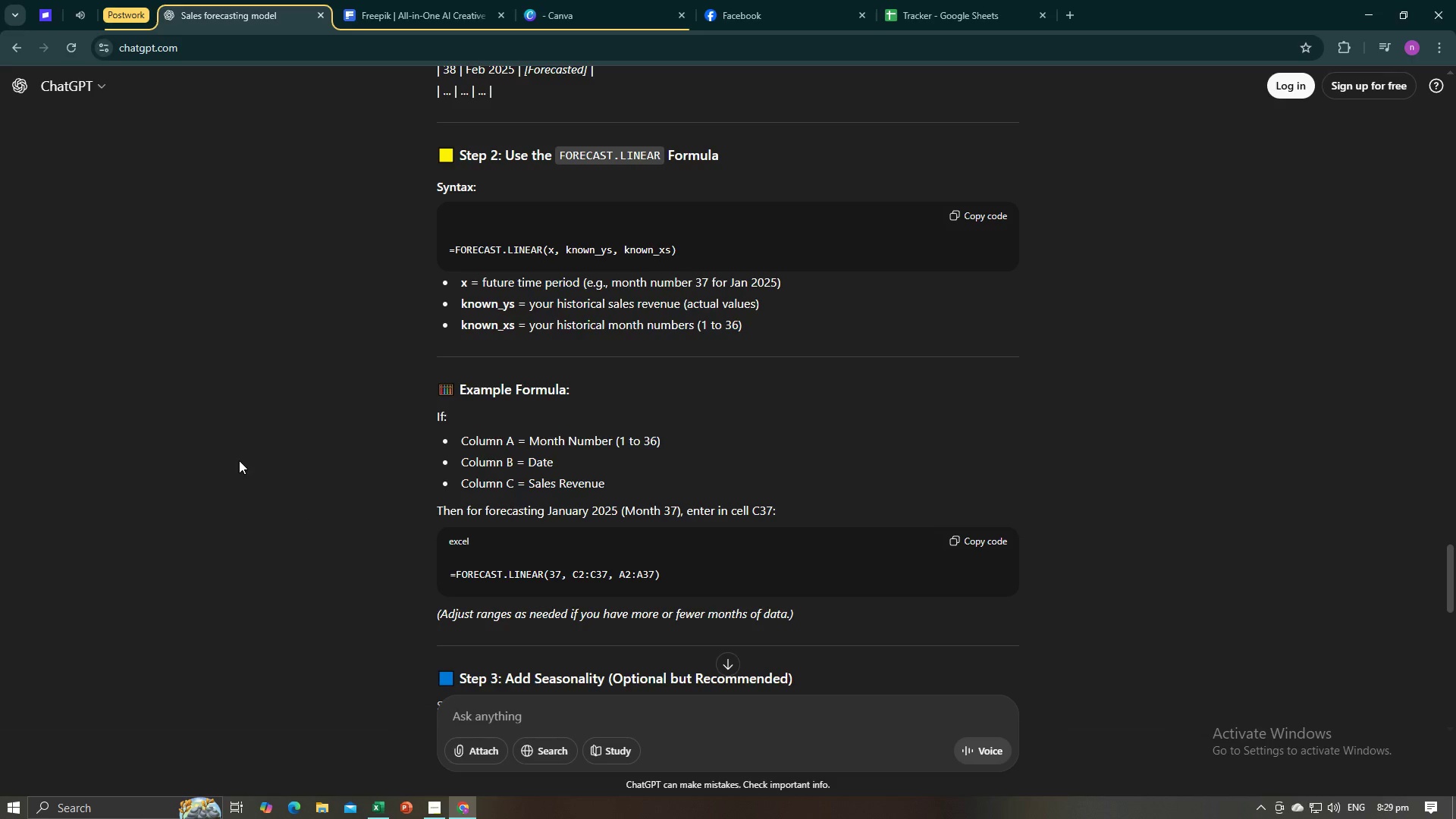 
scroll: coordinate [371, 424], scroll_direction: down, amount: 8.0
 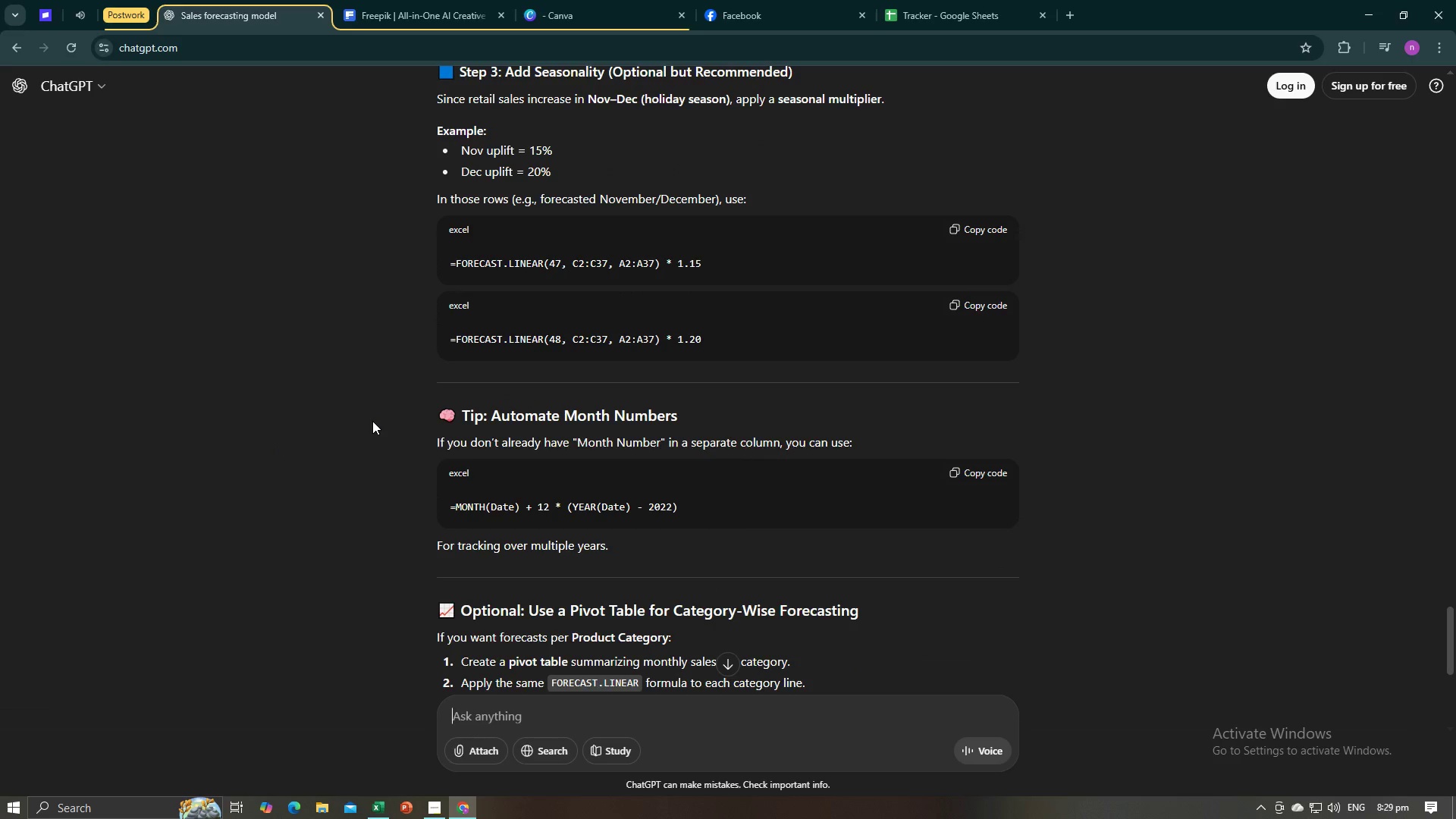 
wait(9.89)
 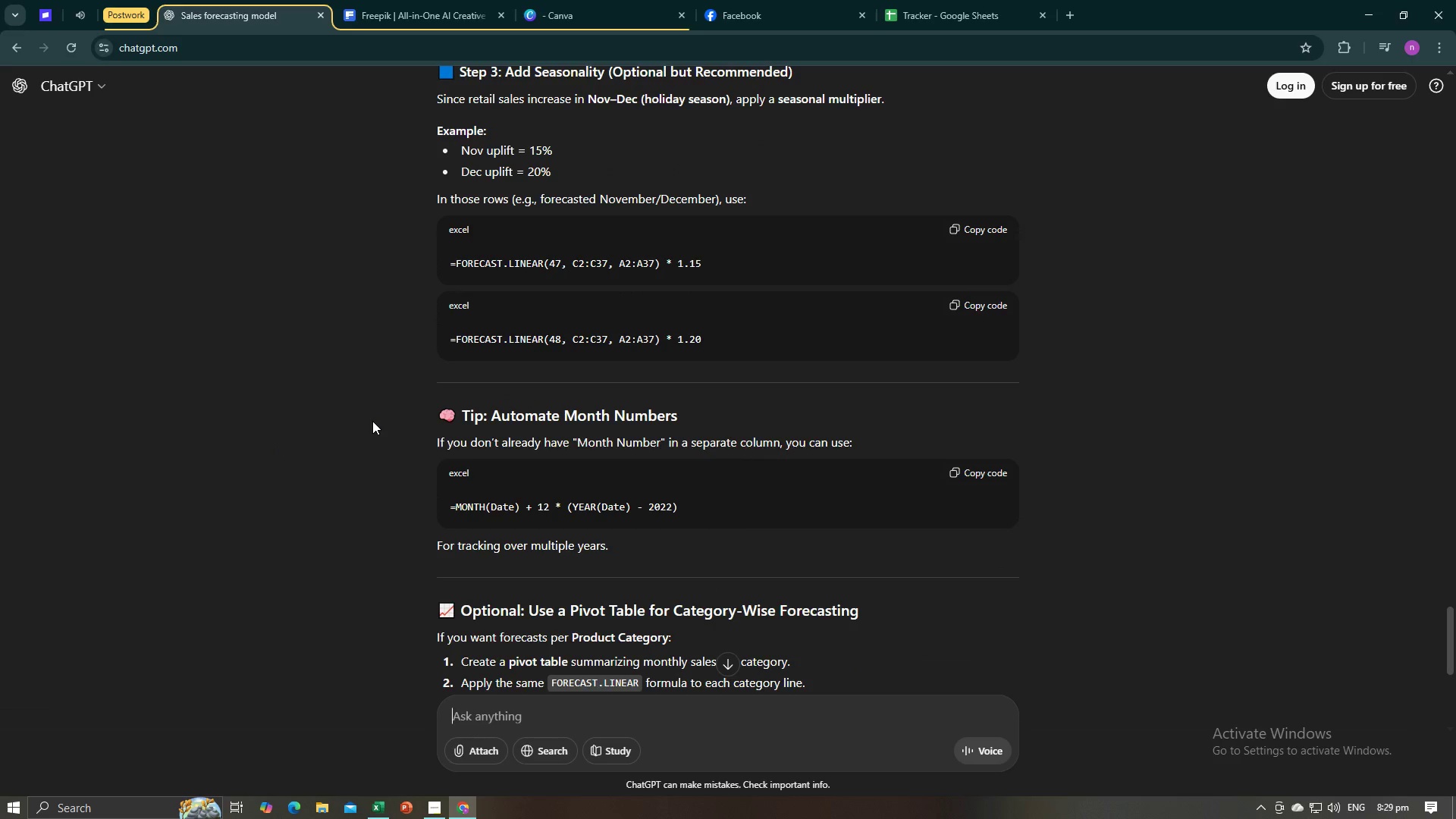 
key(Alt+AltLeft)
 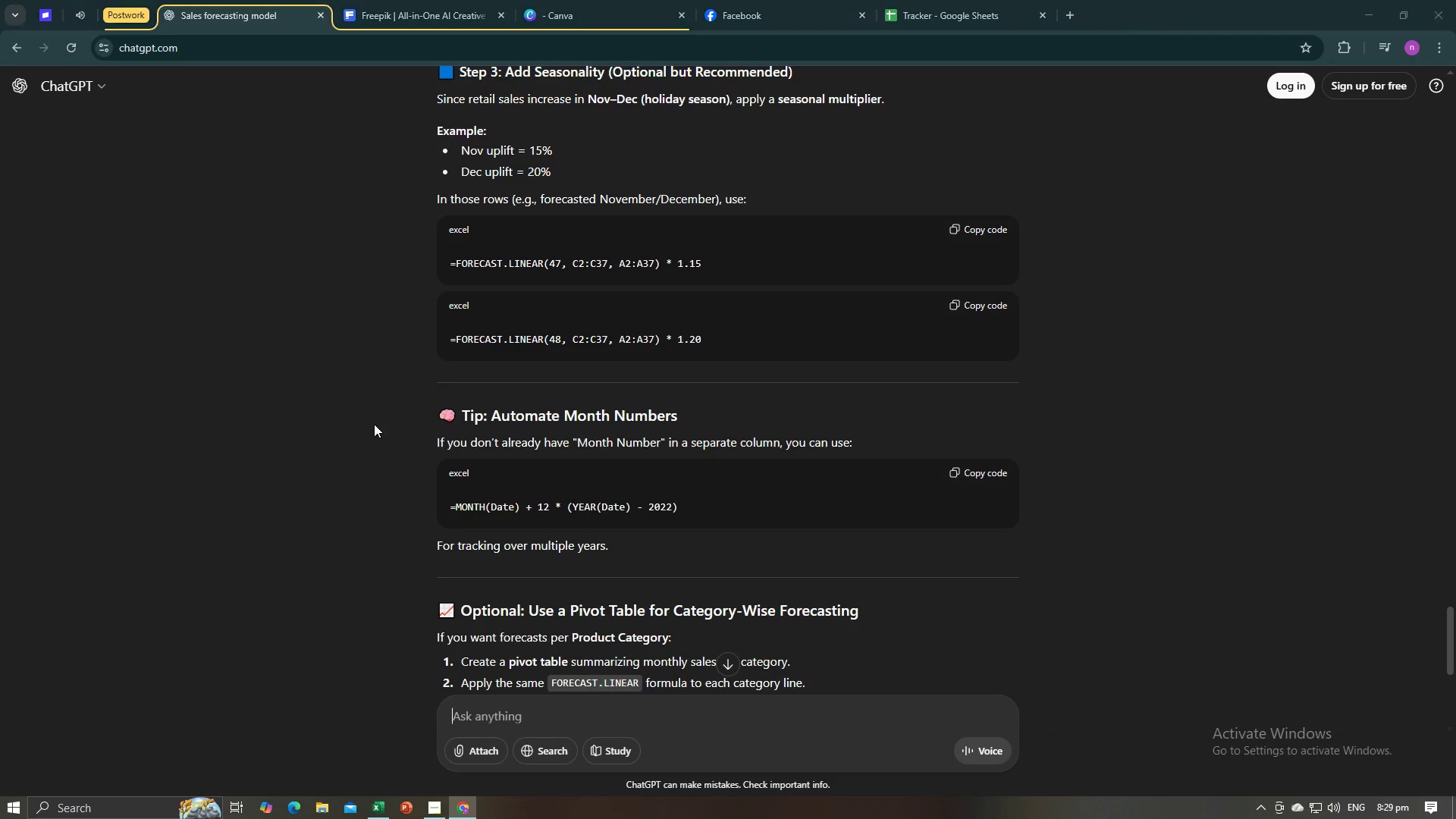 
key(Alt+Tab)
 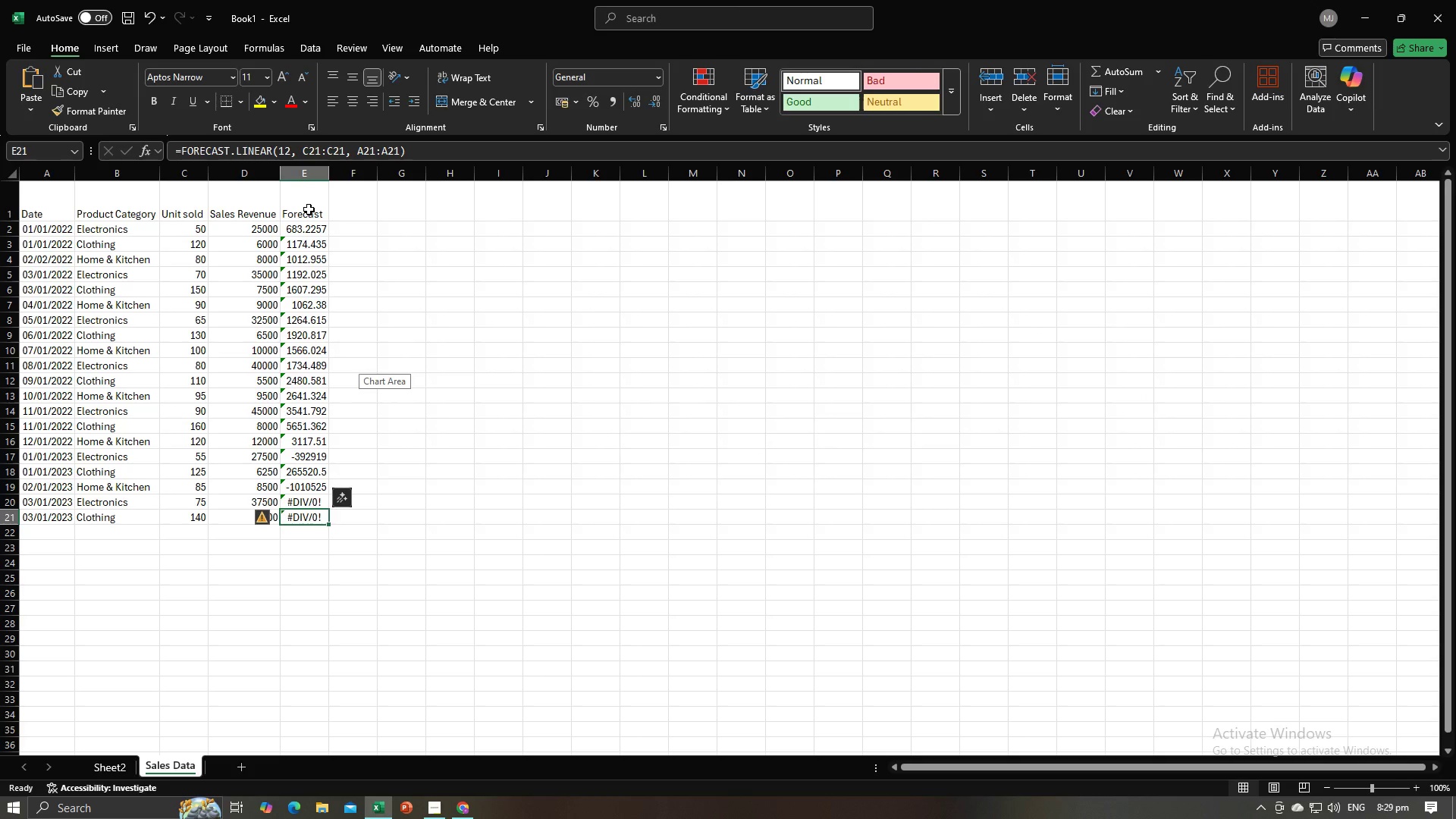 
left_click([309, 209])
 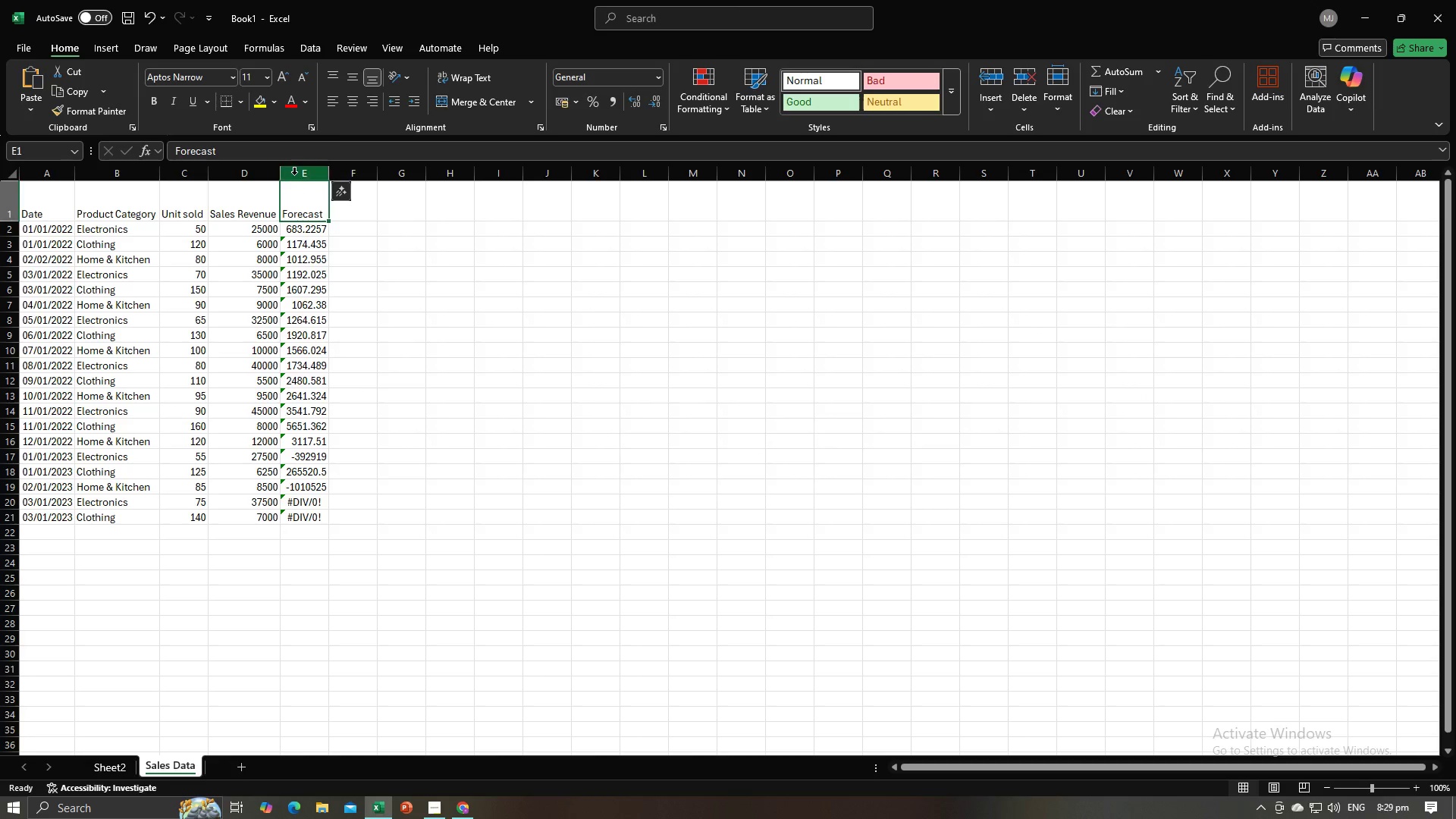 
right_click([294, 174])
 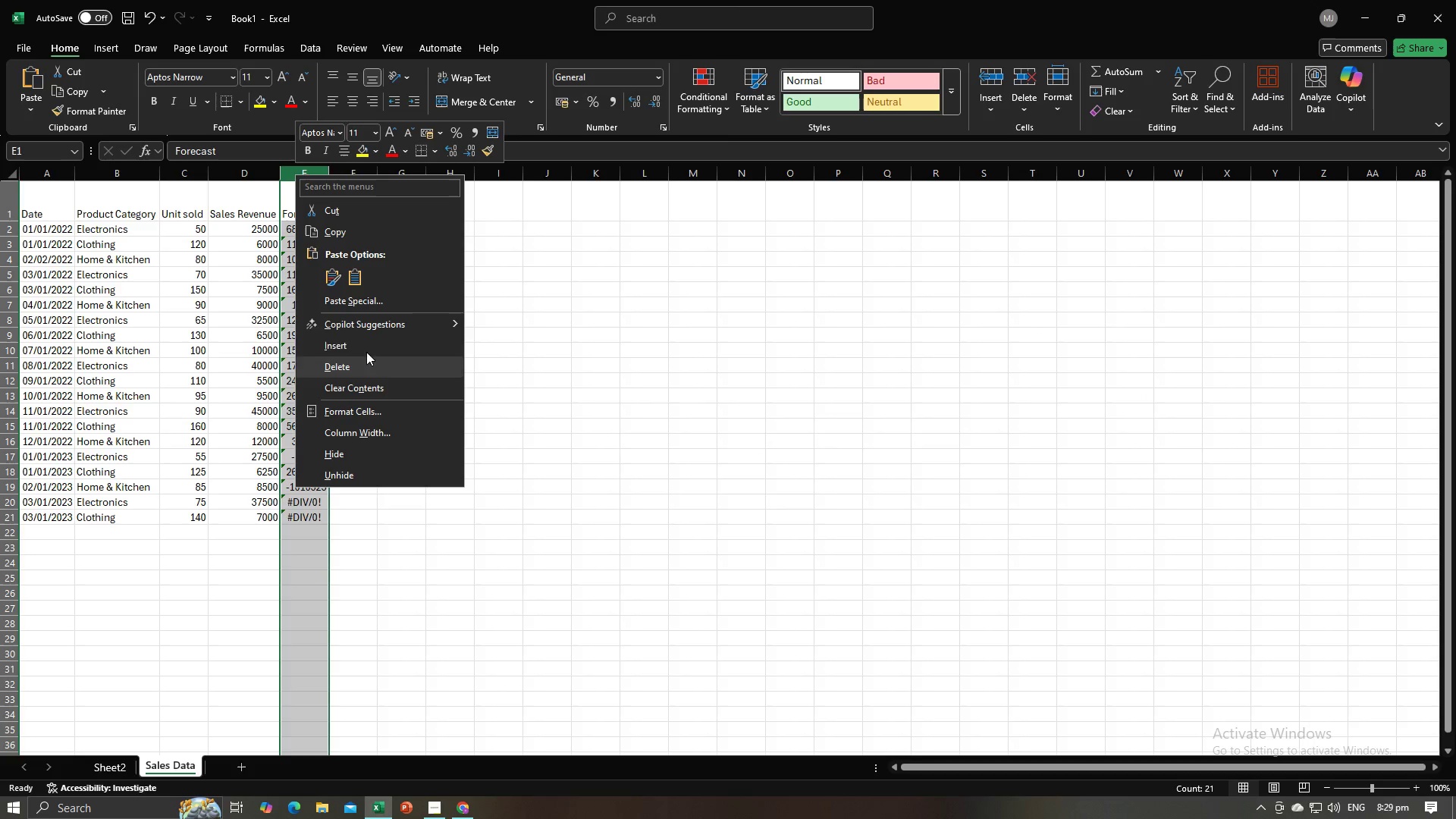 
left_click([367, 350])
 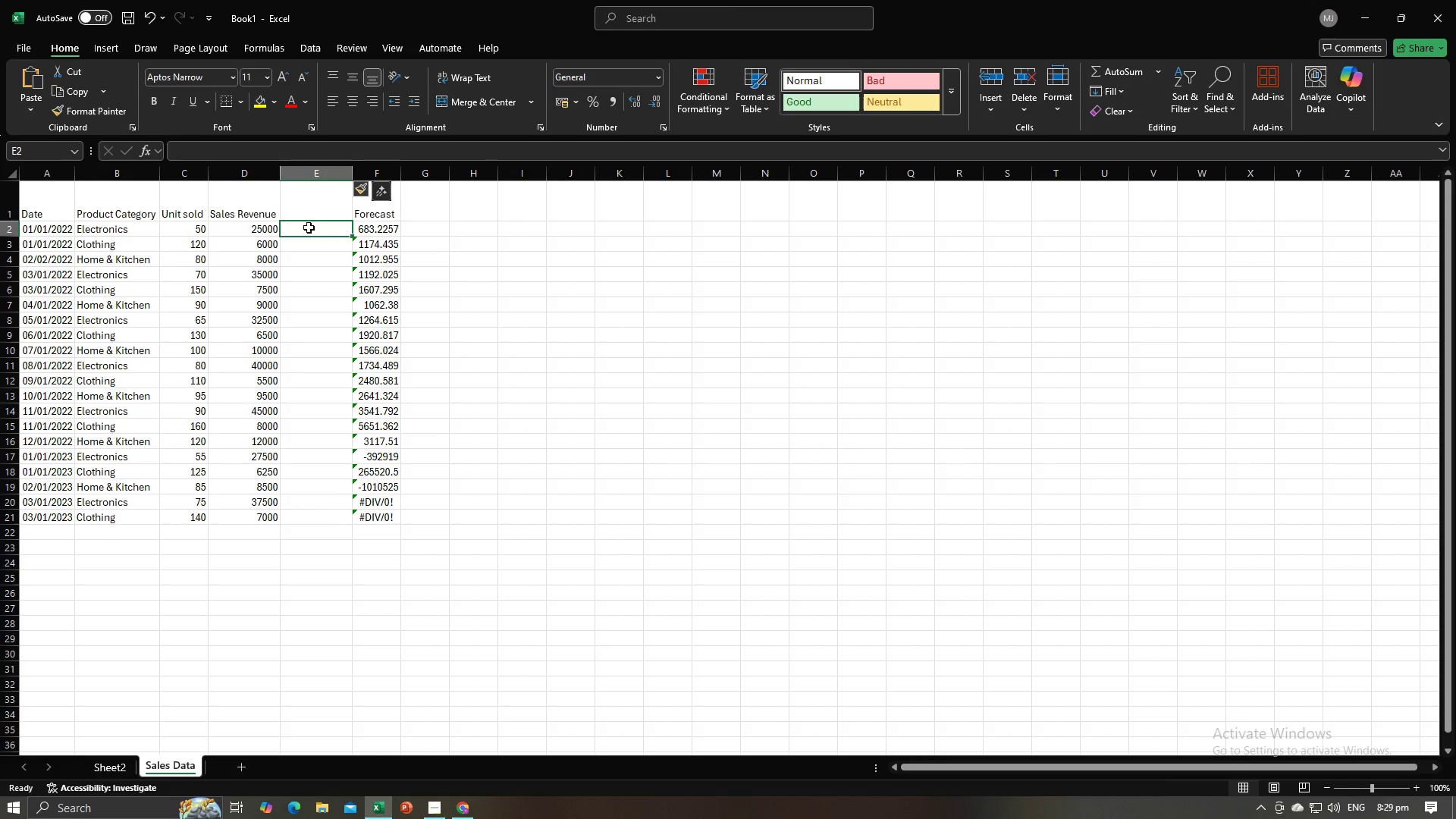 
double_click([312, 208])
 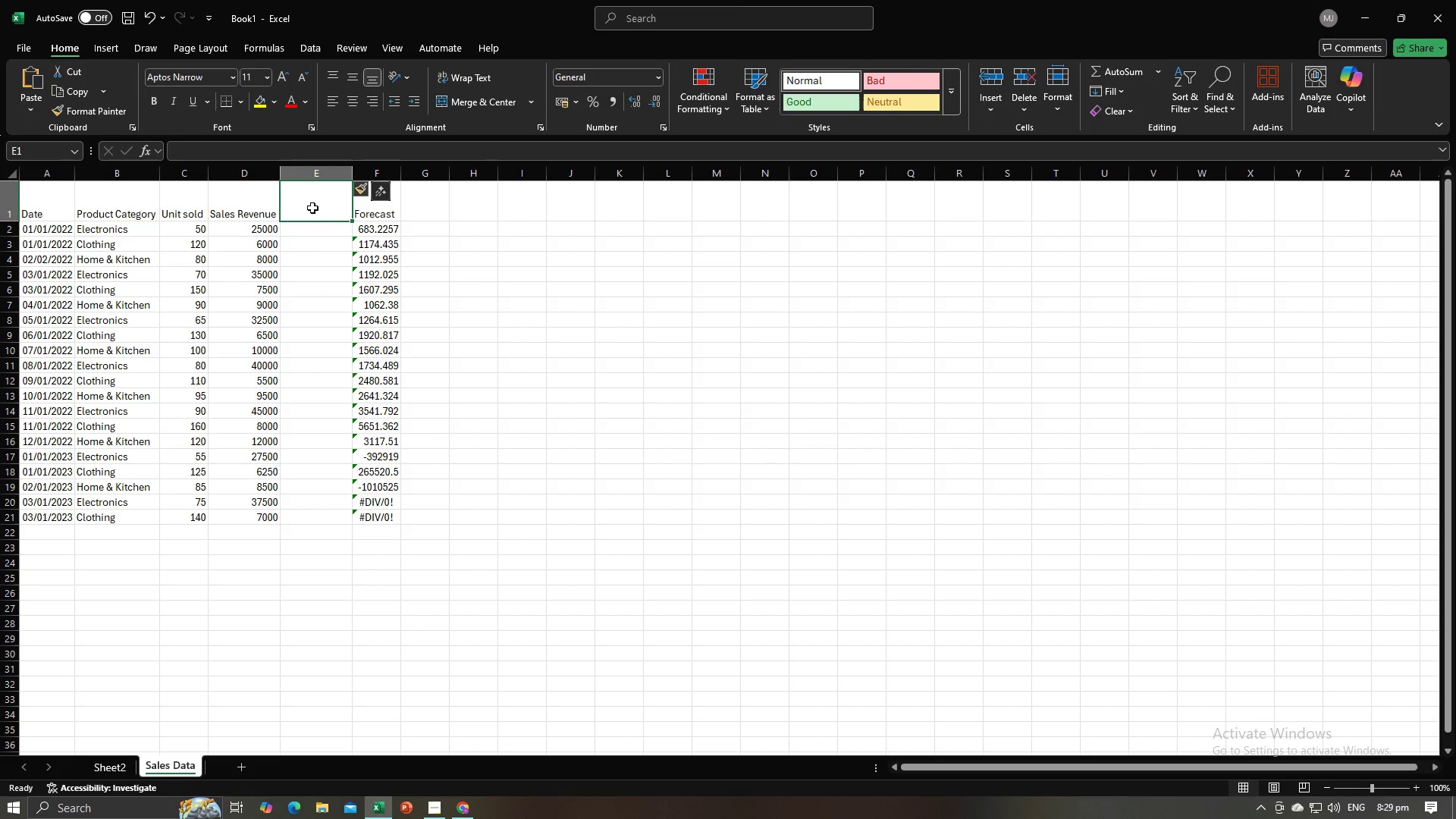 
key(Alt+AltLeft)
 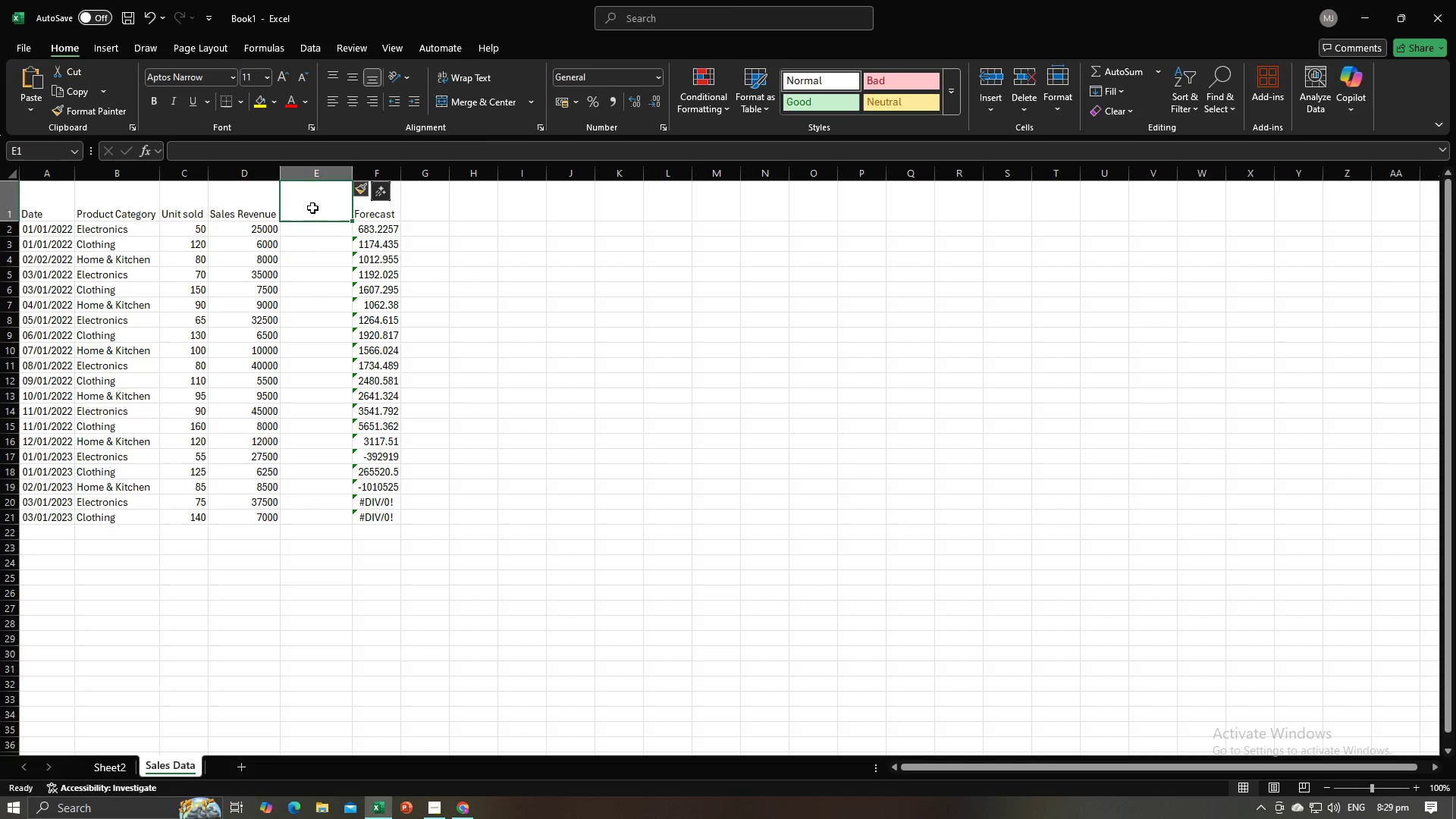 
key(Alt+Tab)
 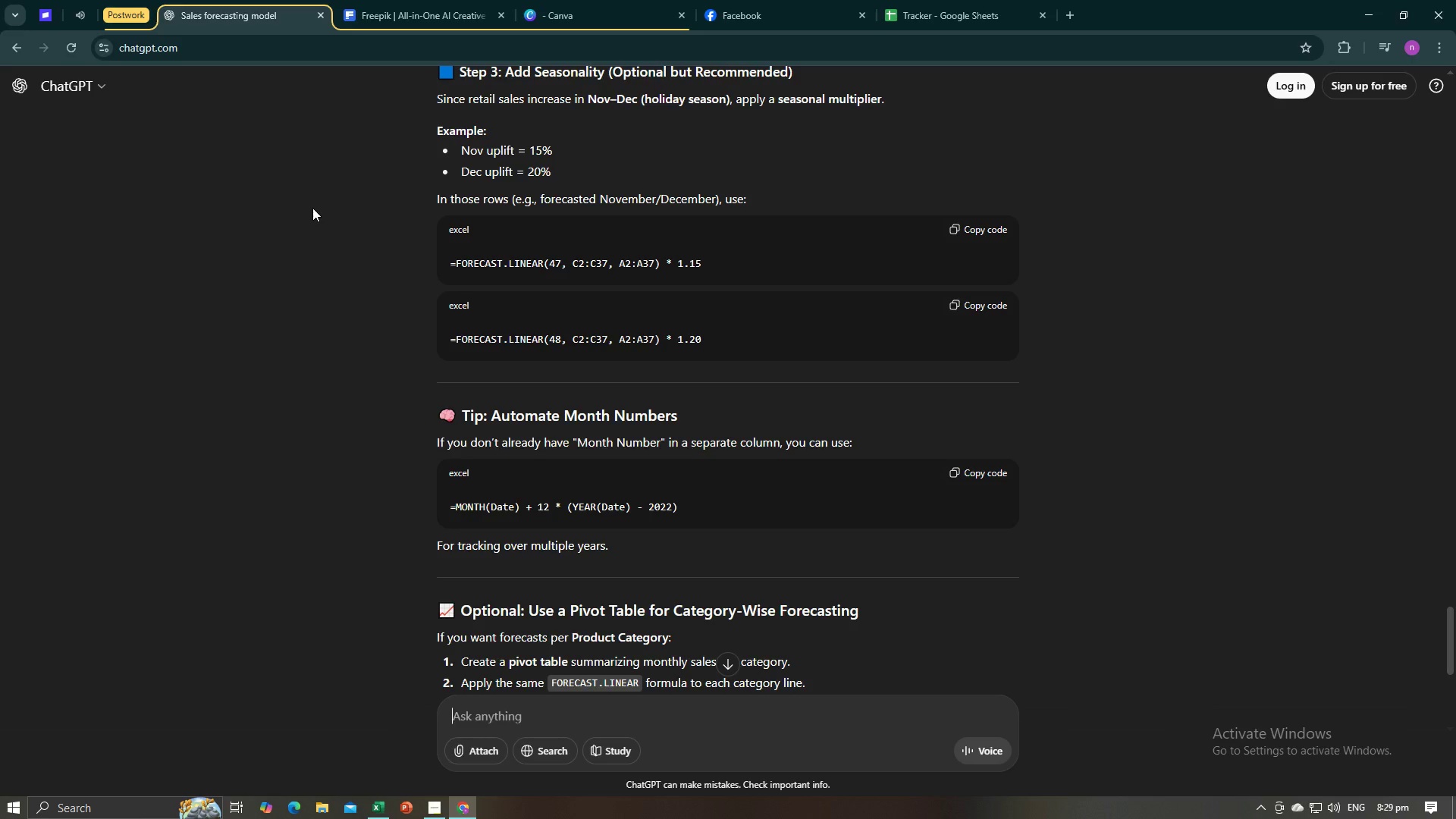 
key(Alt+AltLeft)
 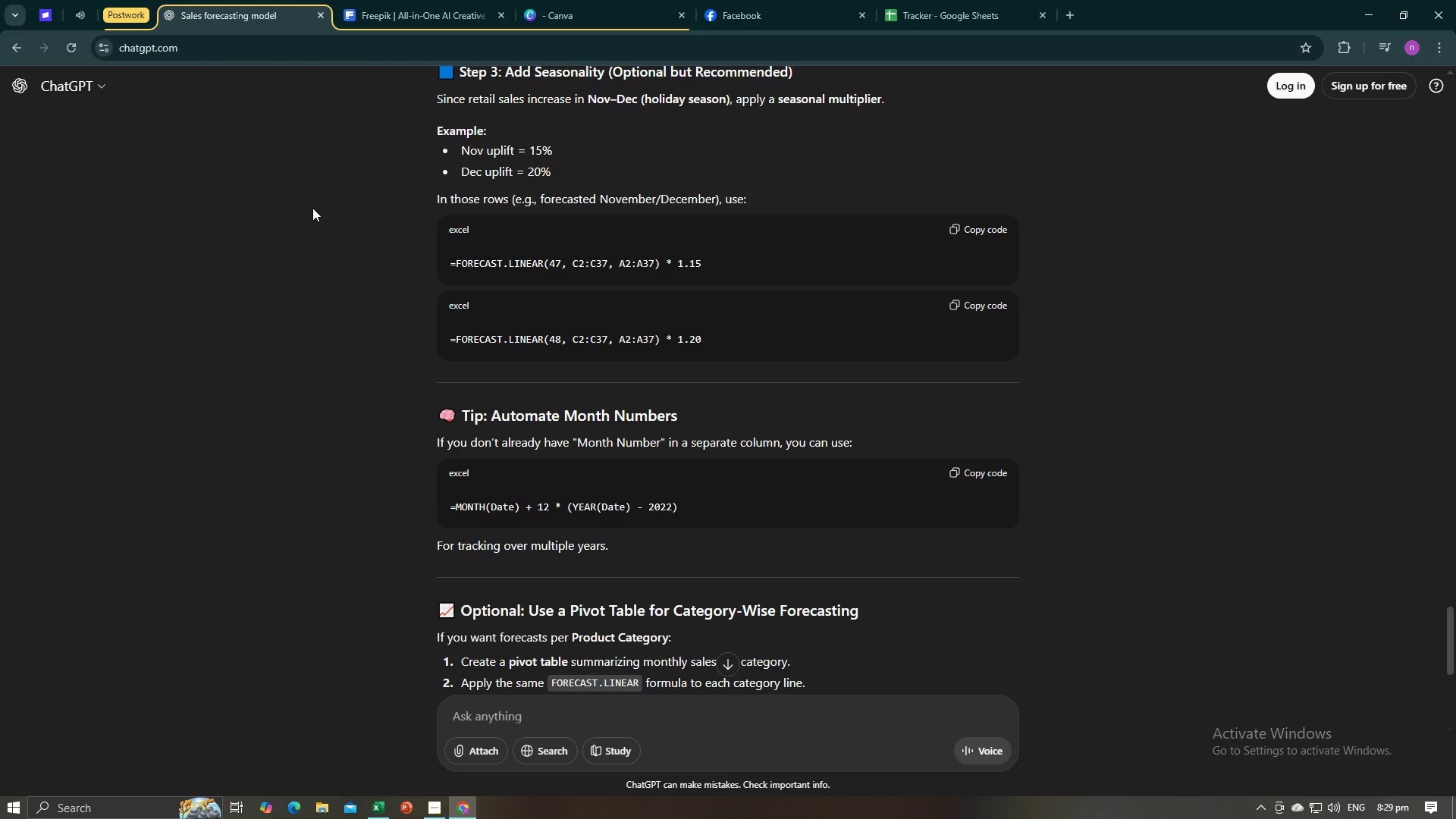 
key(Alt+Tab)
 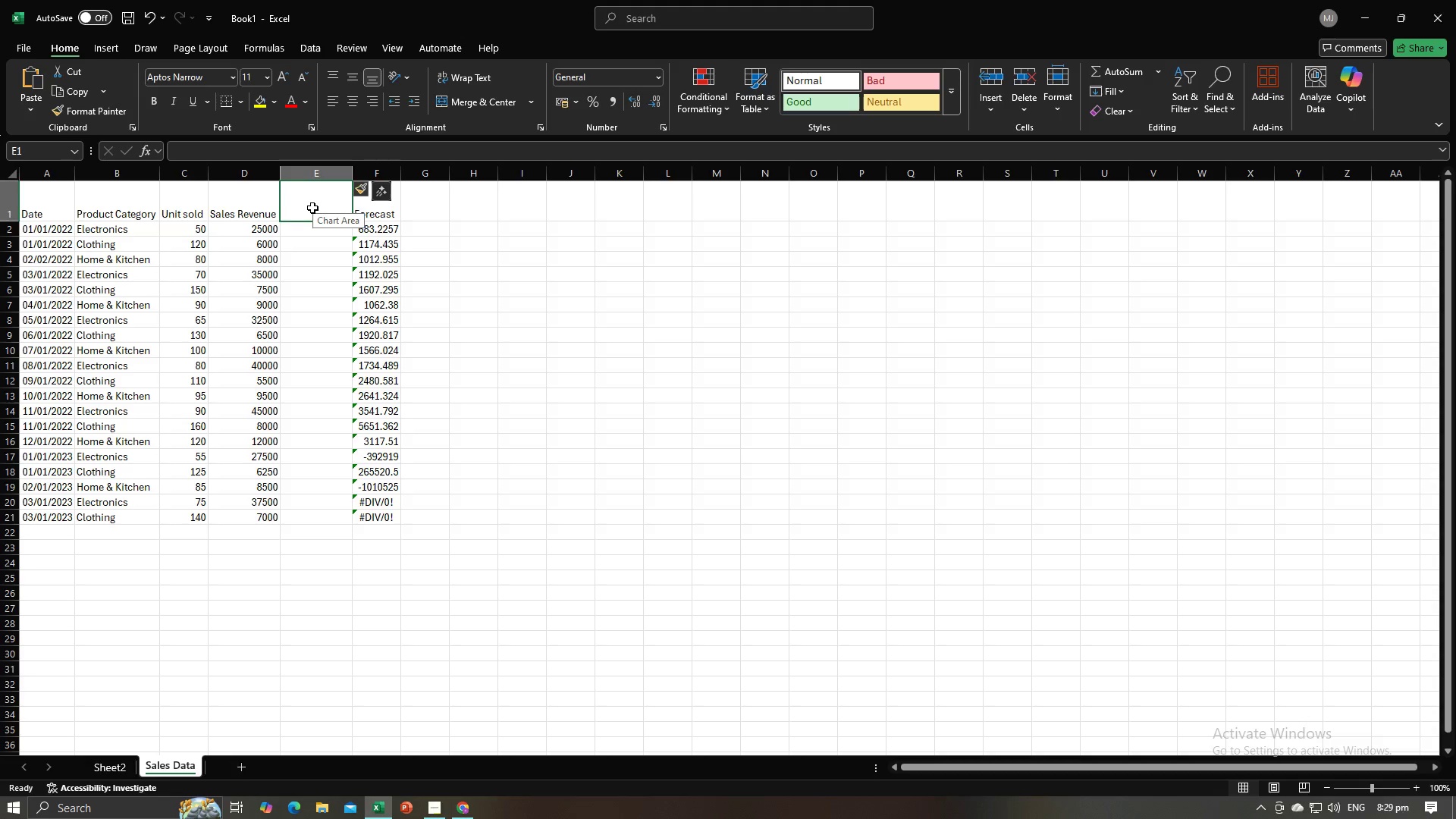 
key(Alt+AltLeft)
 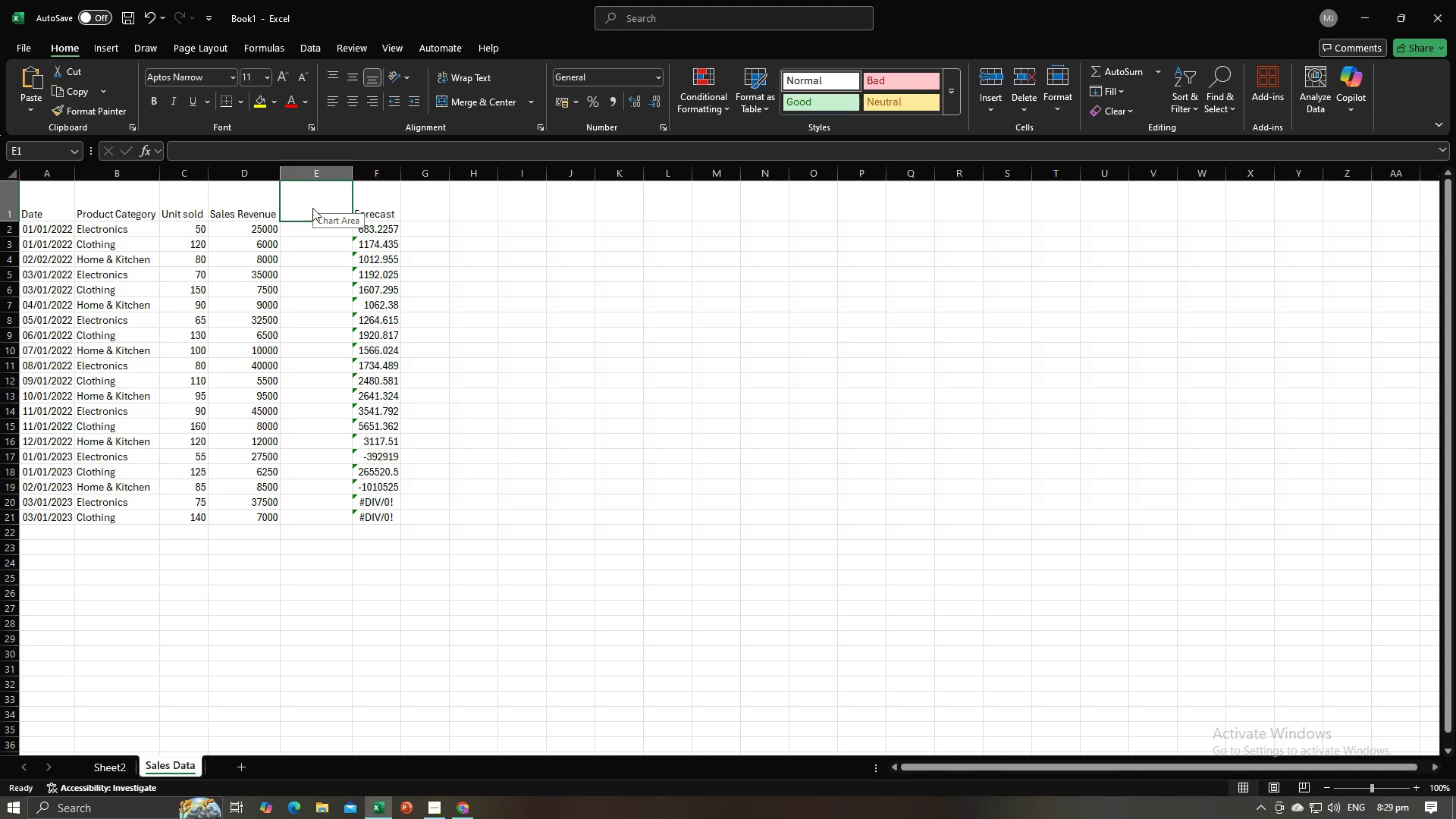 
key(Alt+Tab)
 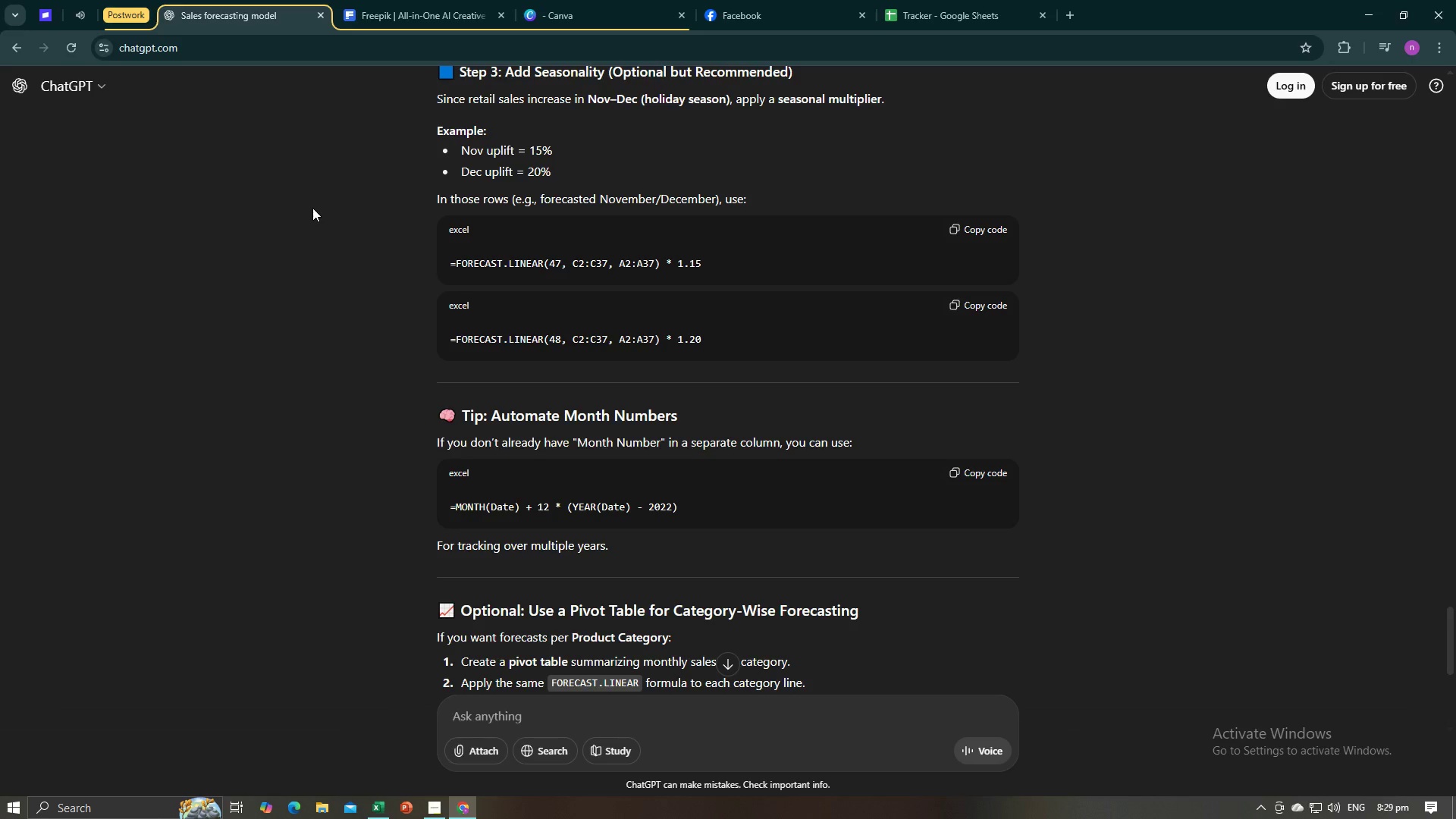 
key(Alt+AltLeft)
 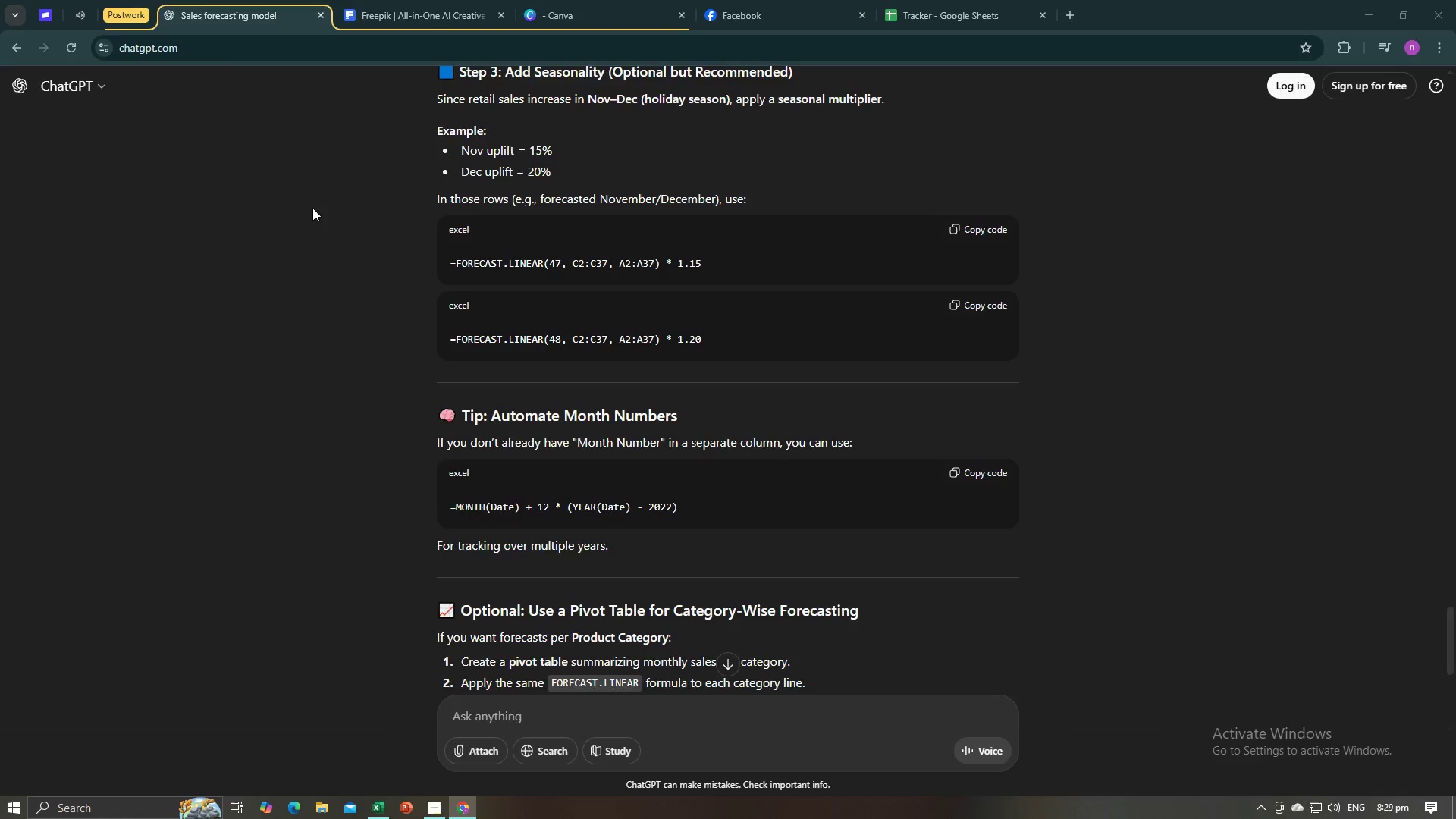 
key(Tab)
type(Monh)
key(Backspace)
type(th)
 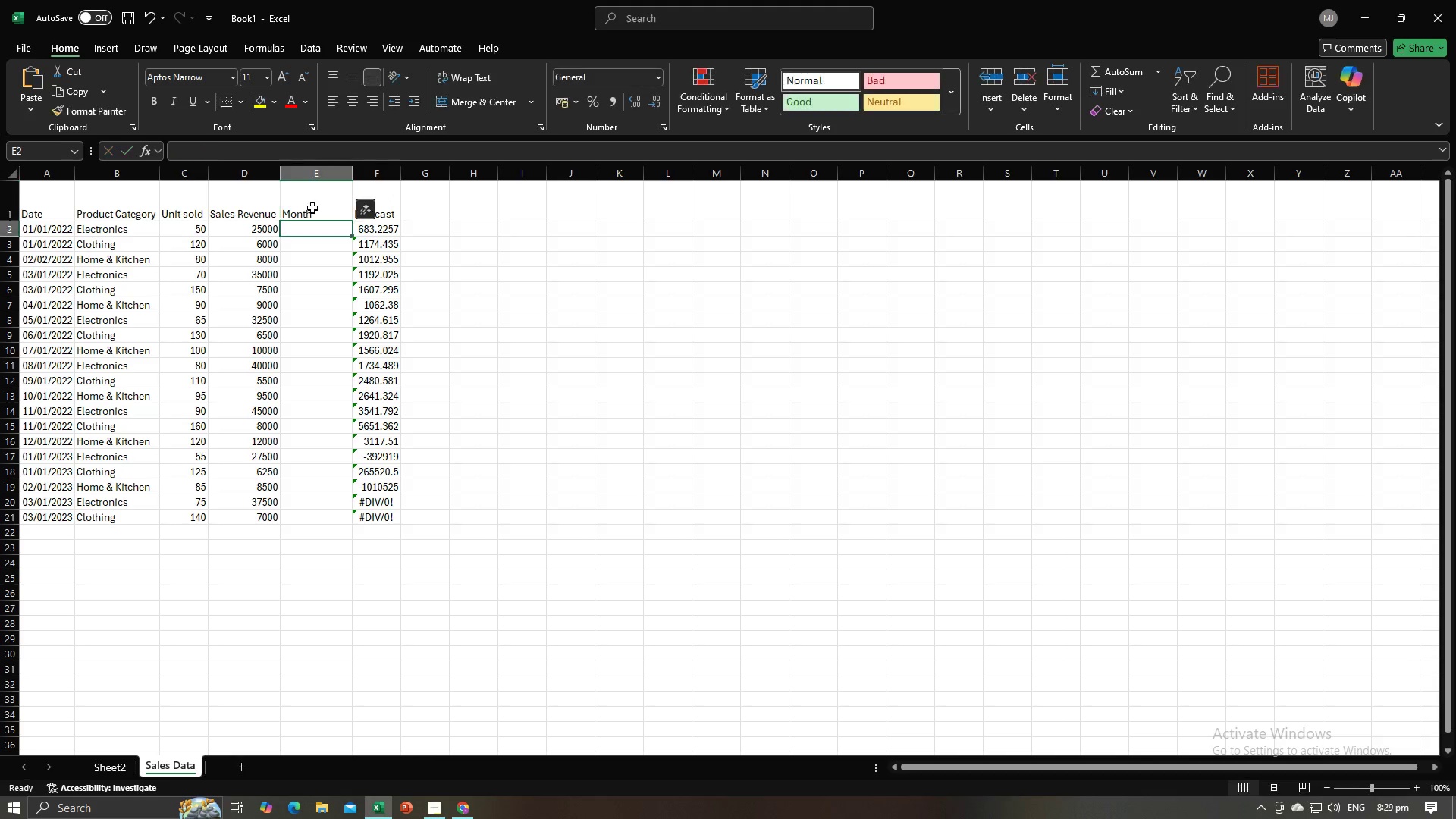 
 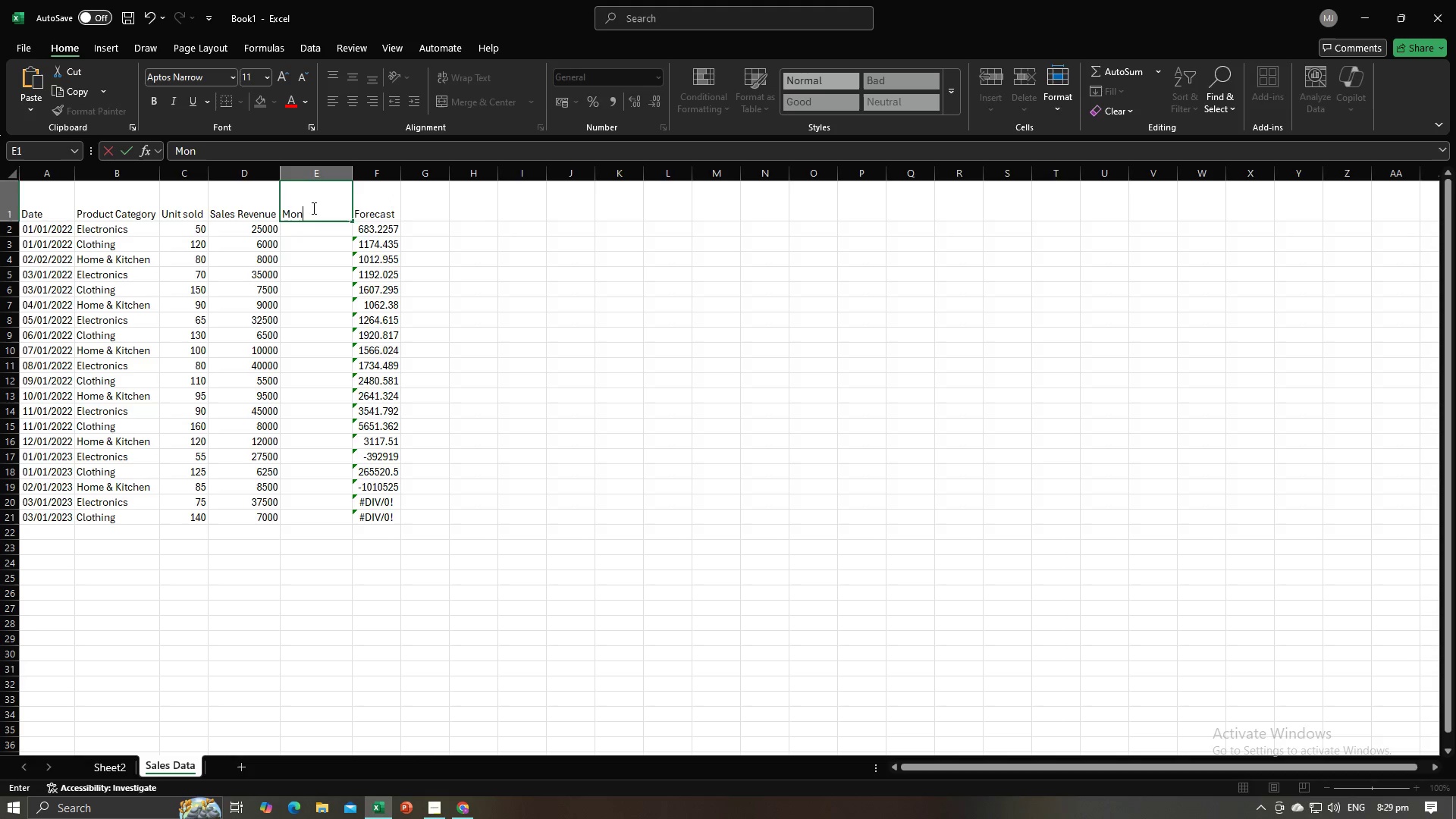 
key(Enter)
 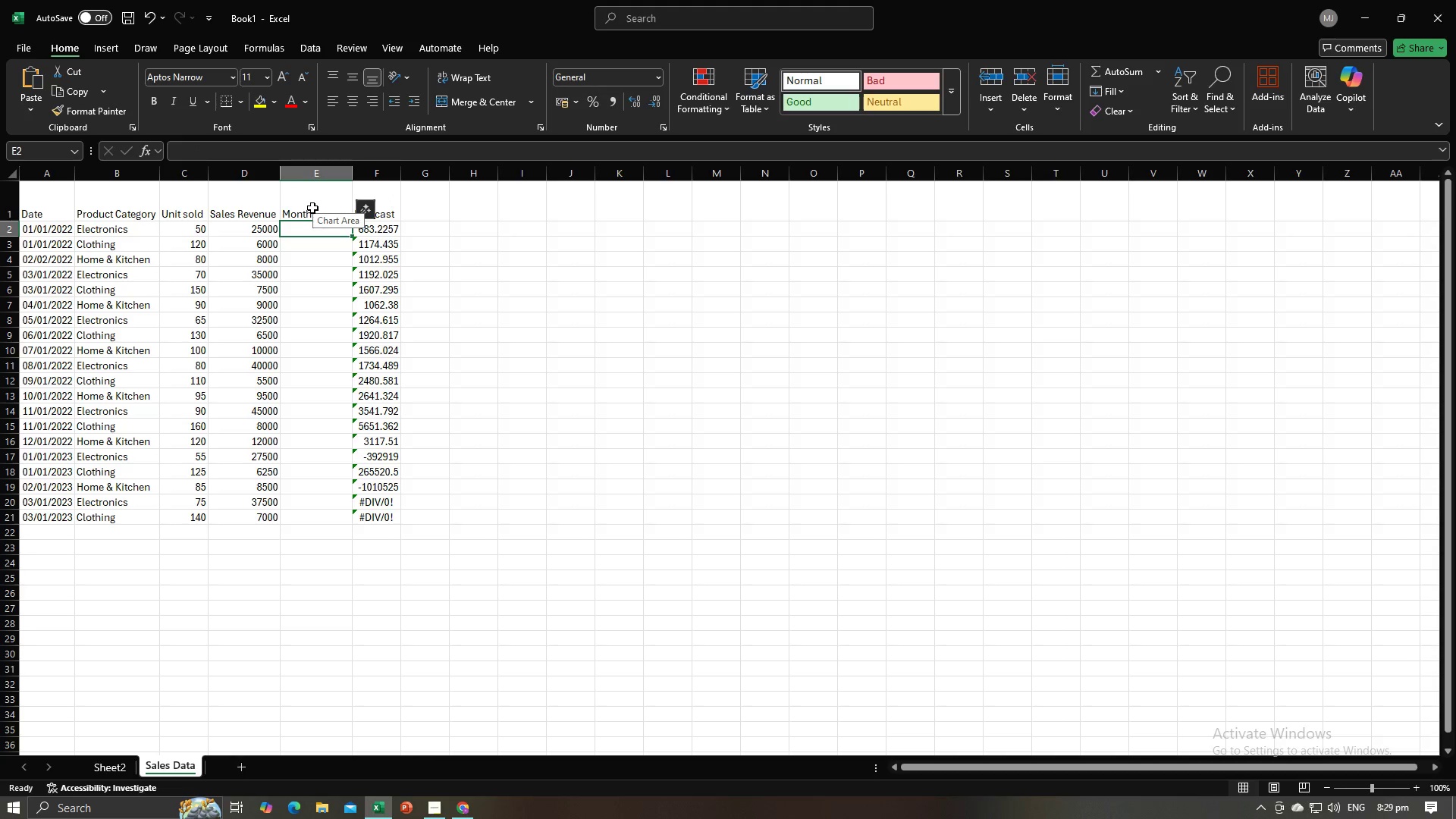 
key(Alt+AltLeft)
 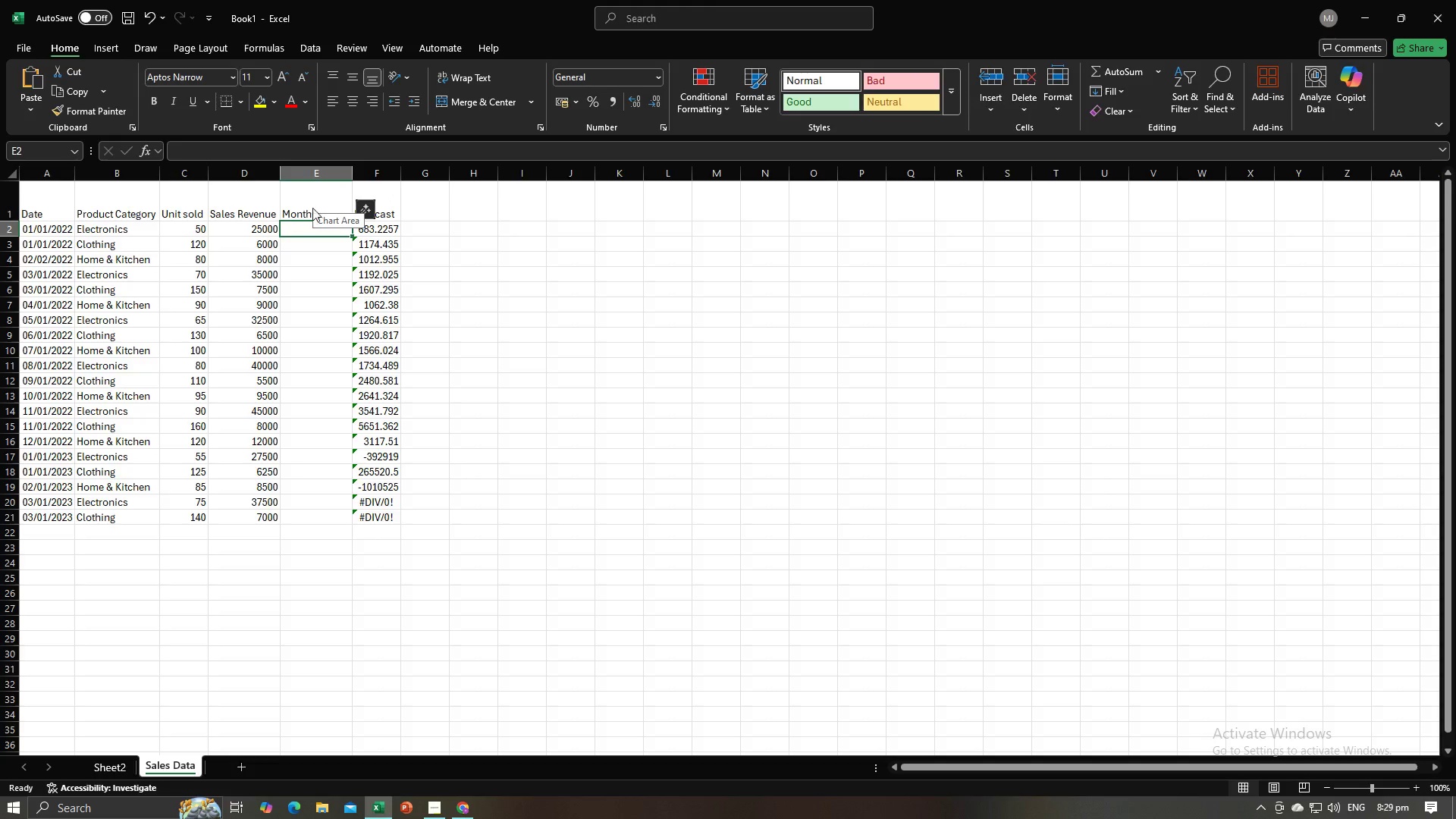 
key(Alt+Tab)
 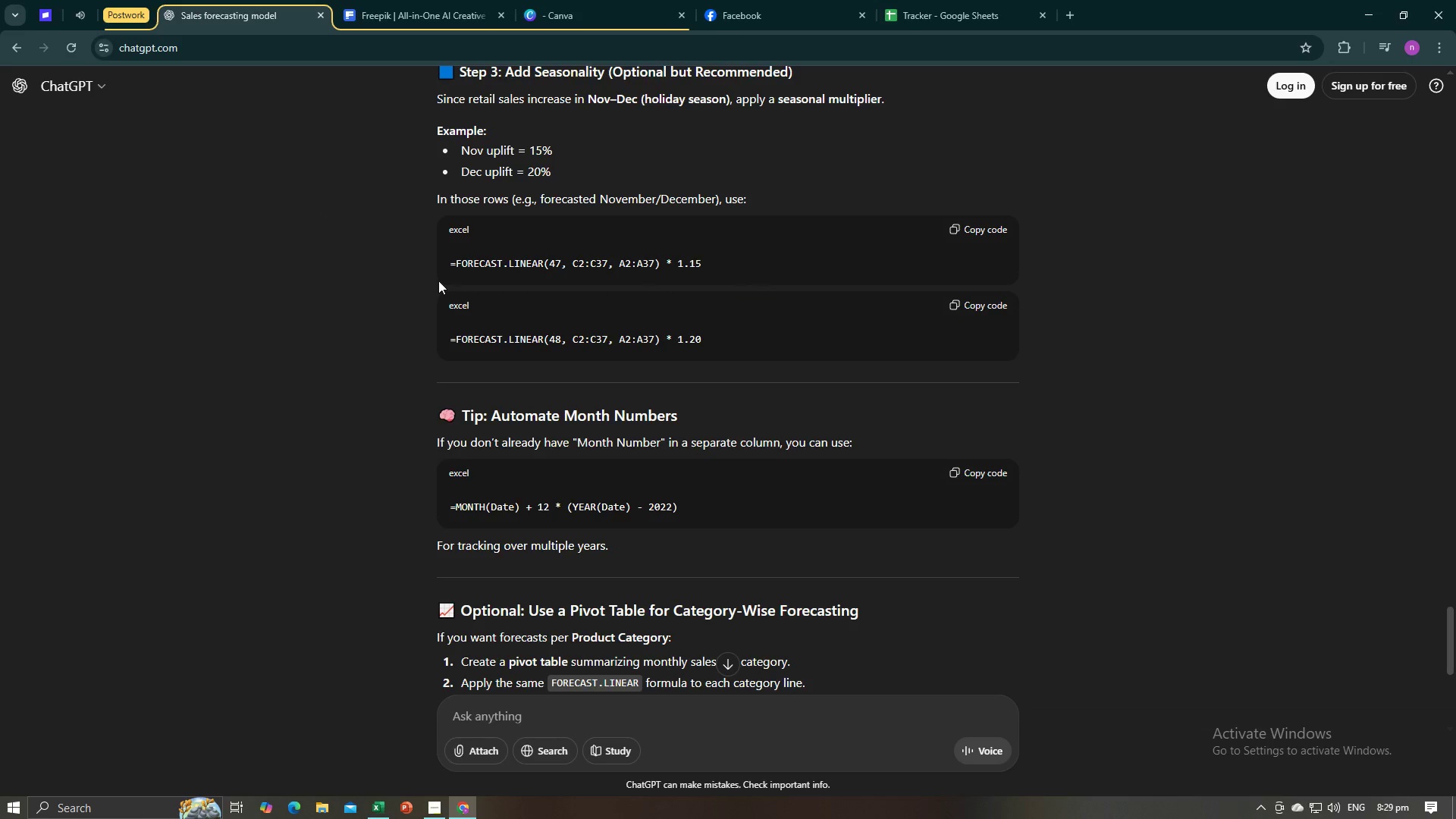 
key(Alt+AltLeft)
 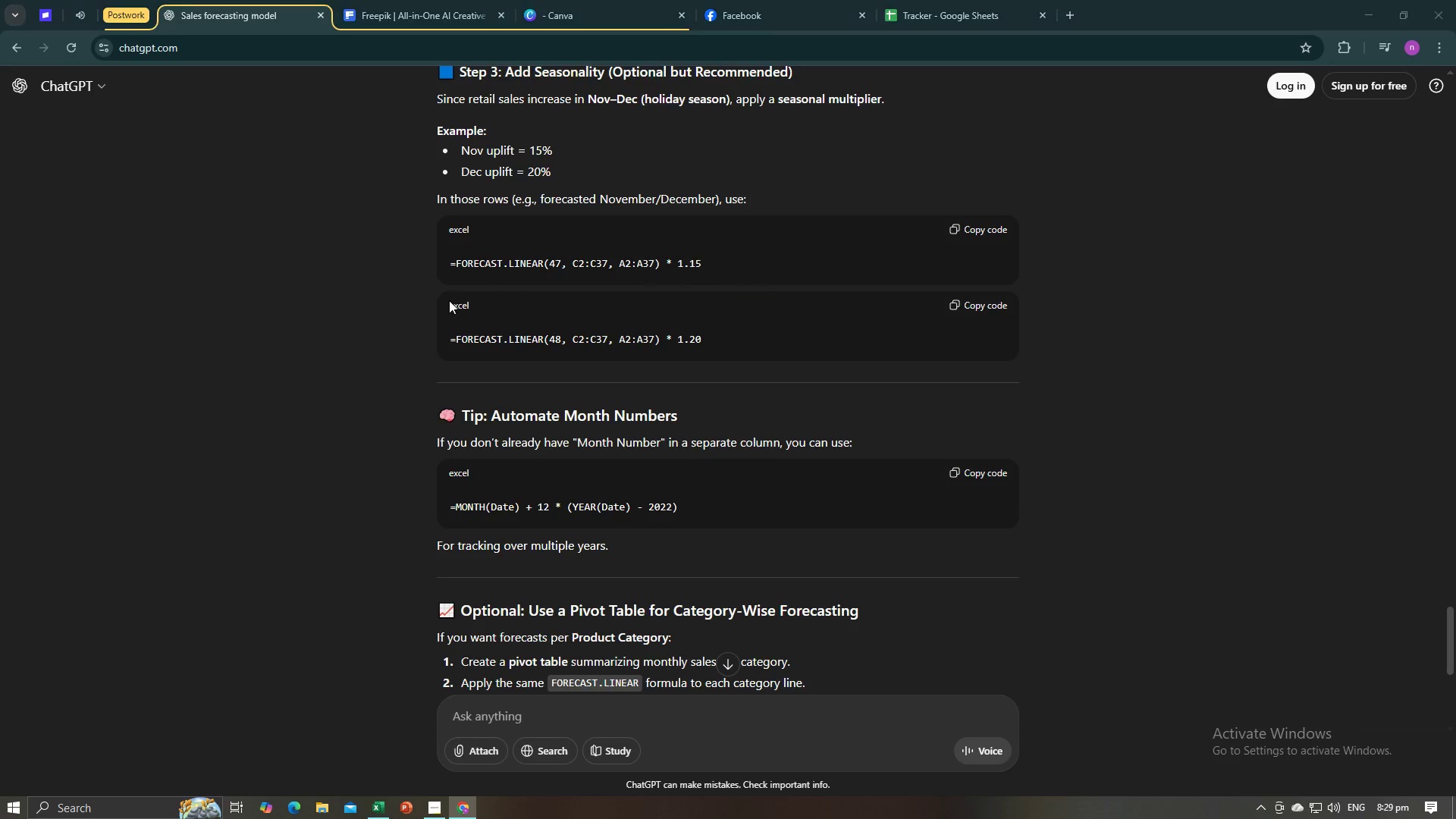 
key(Alt+Tab)
 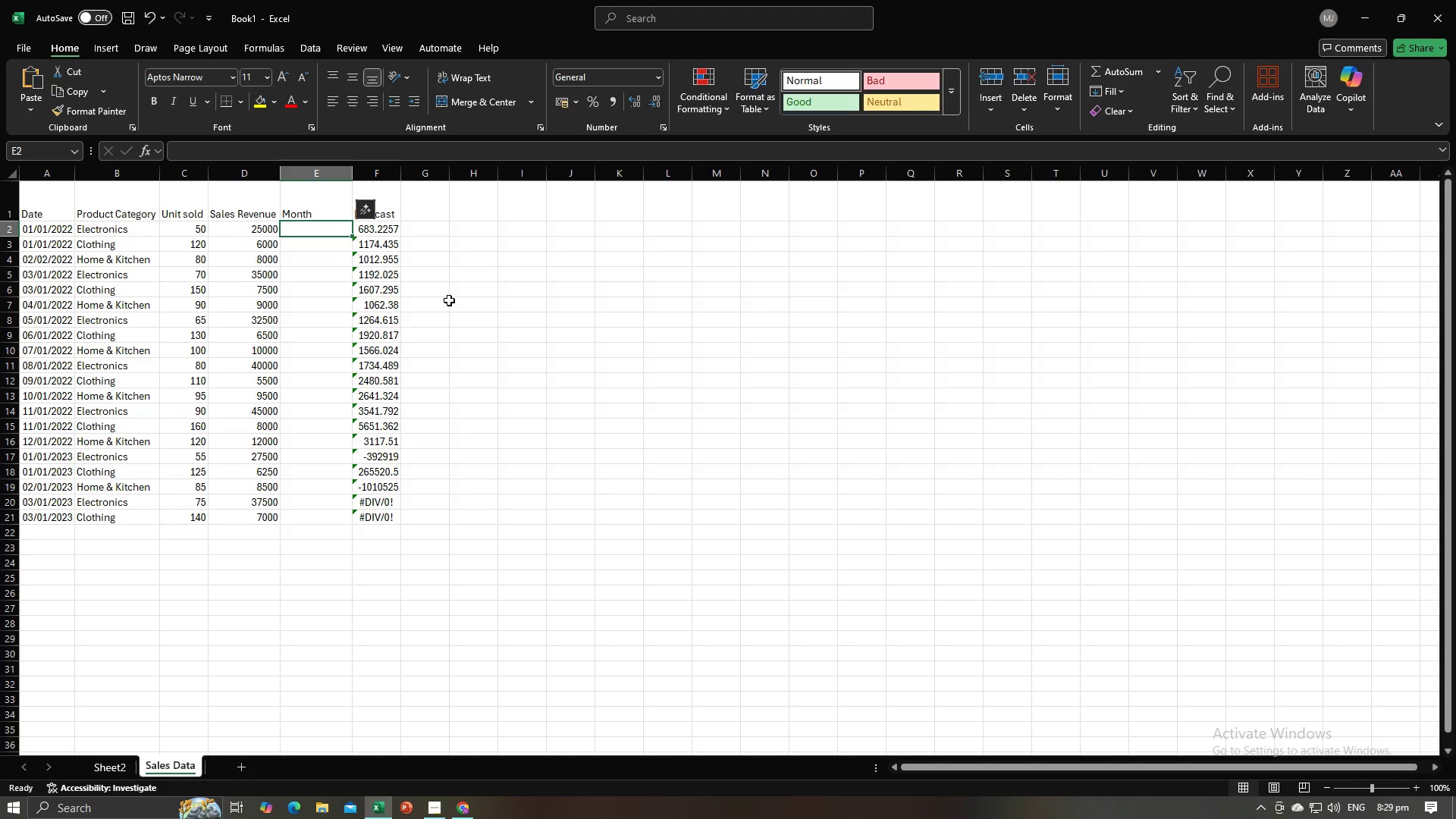 
key(Alt+AltLeft)
 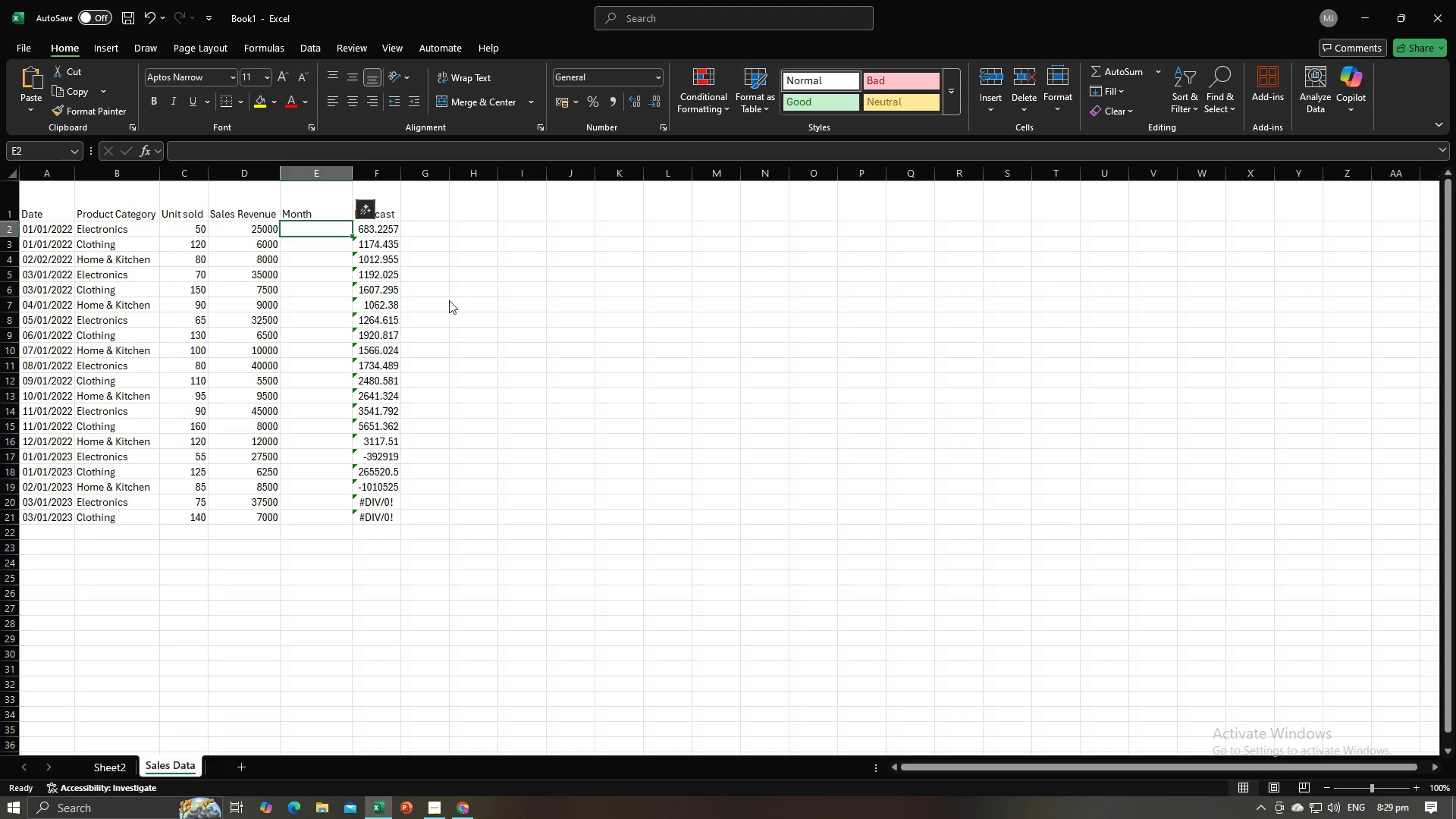 
key(Alt+Tab)
 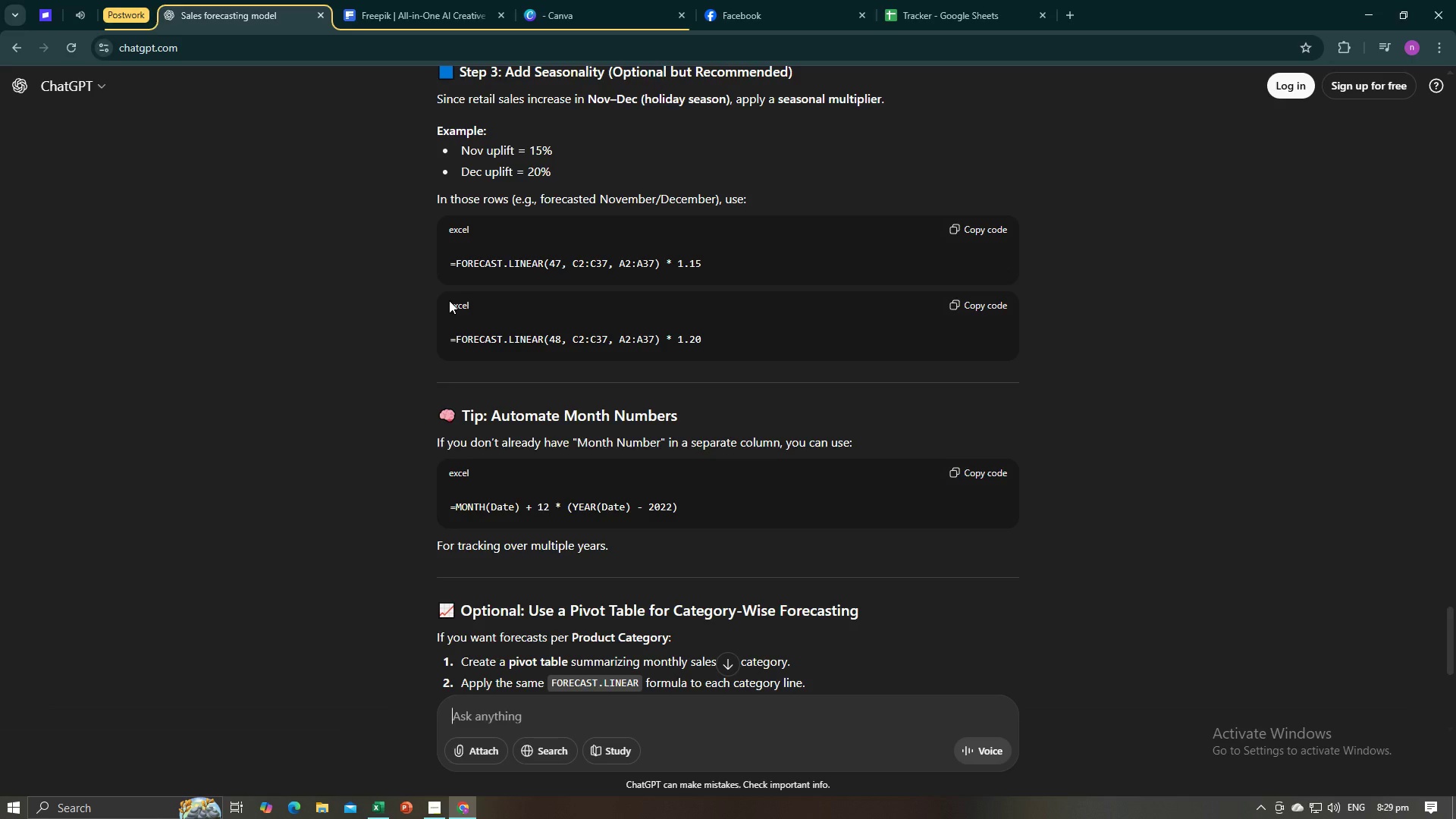 
key(Alt+AltLeft)
 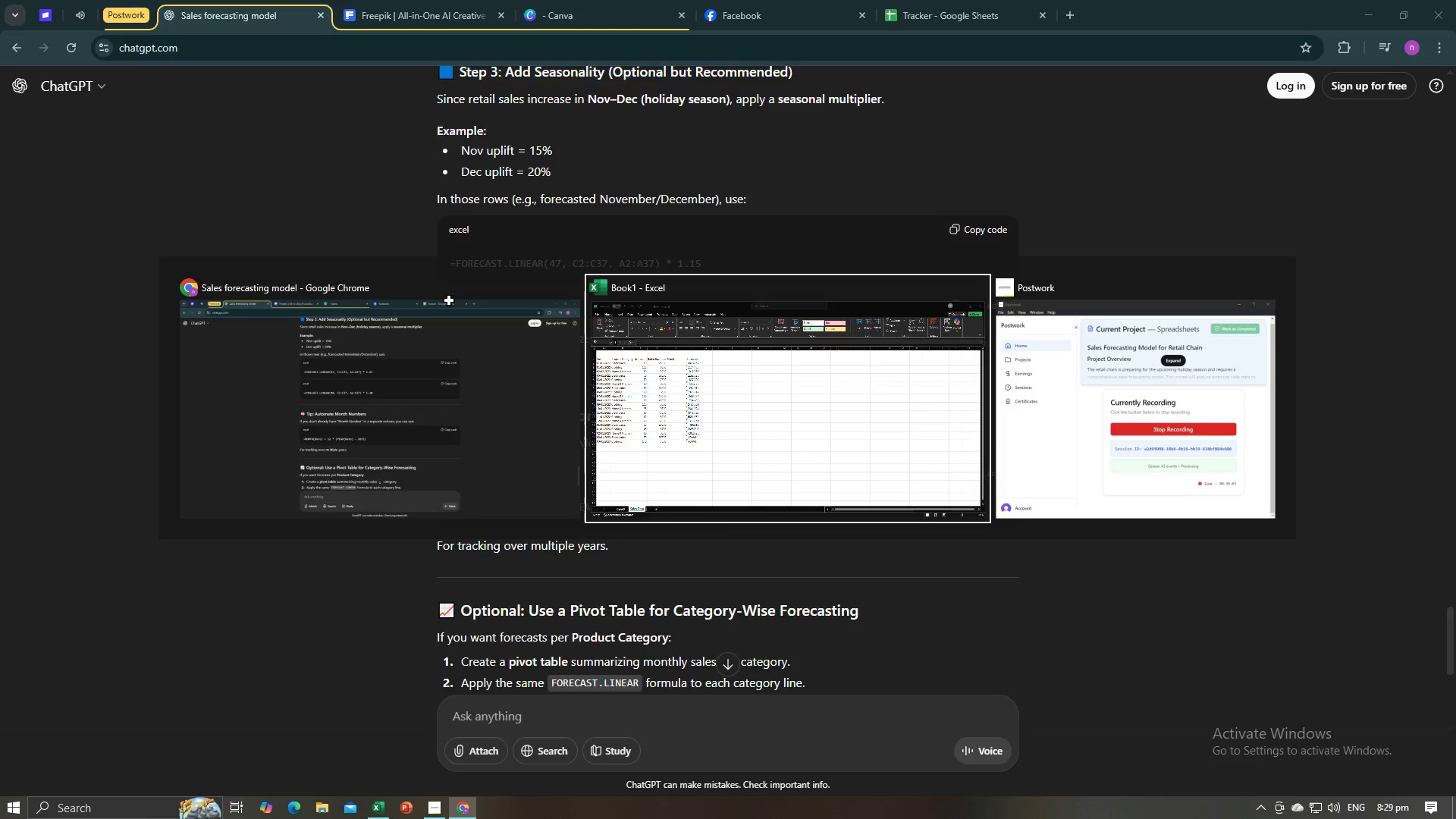 
key(Tab)
type(=month)
 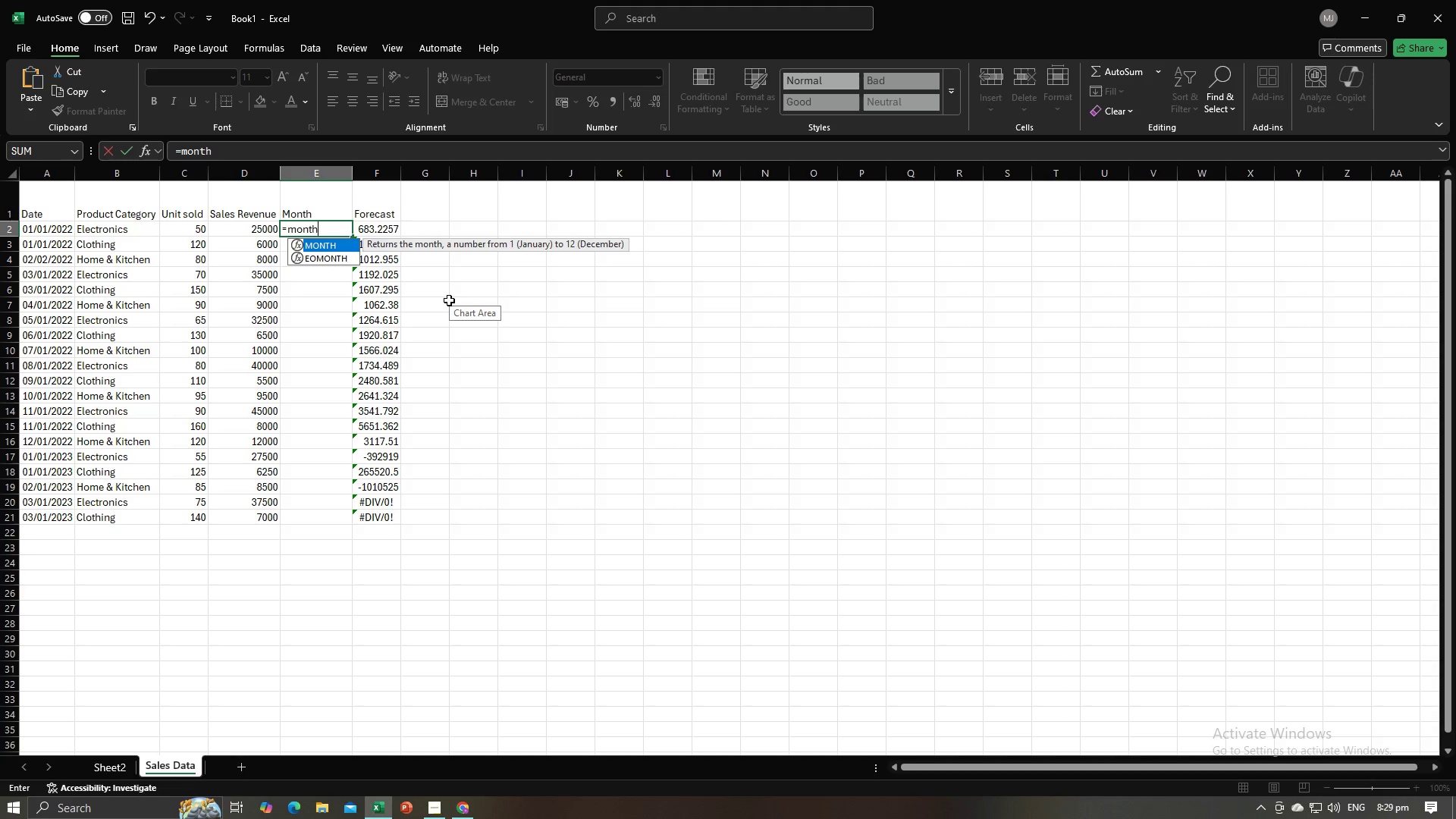 
key(Alt+AltLeft)
 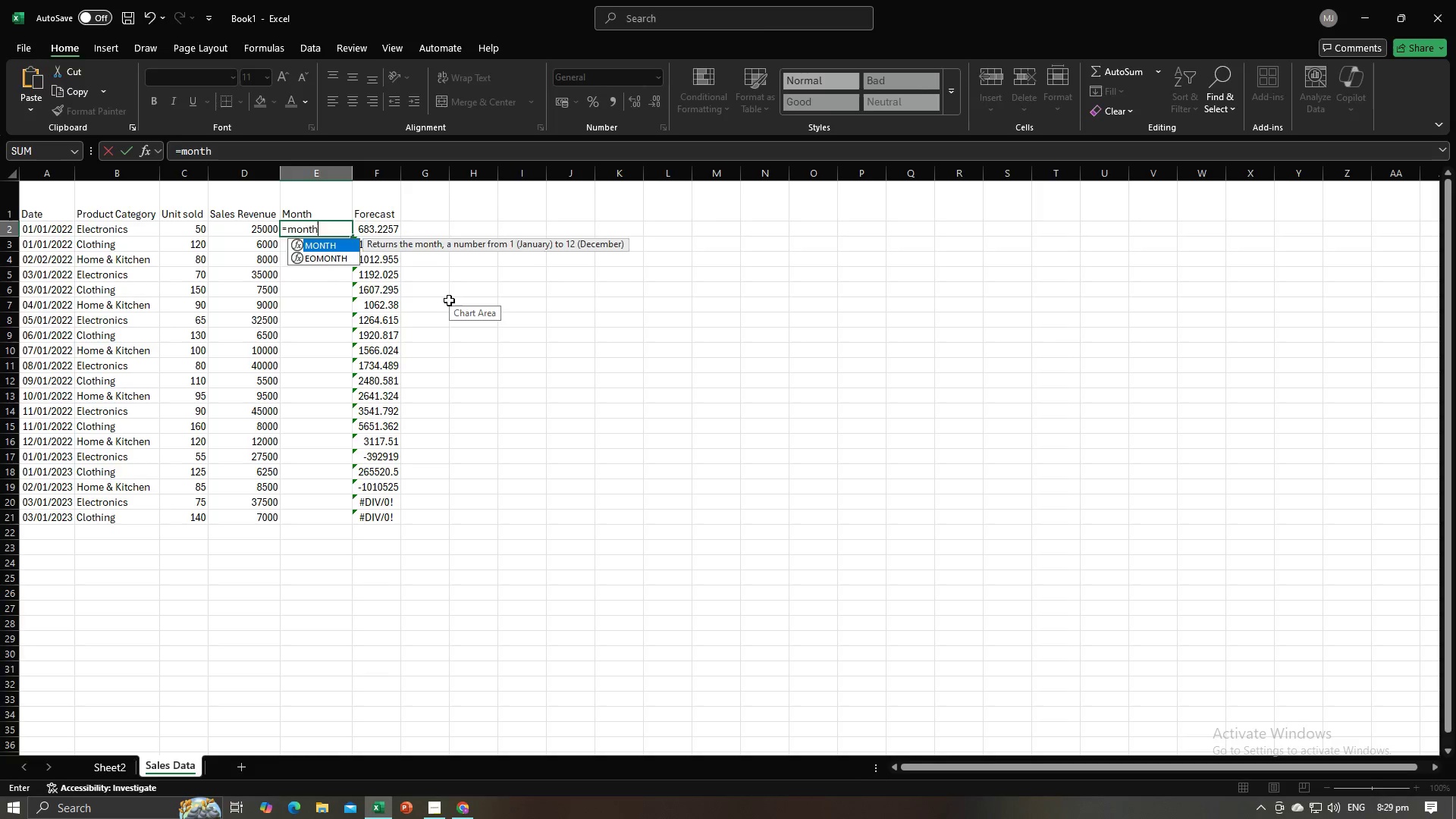 
key(Alt+Tab)
 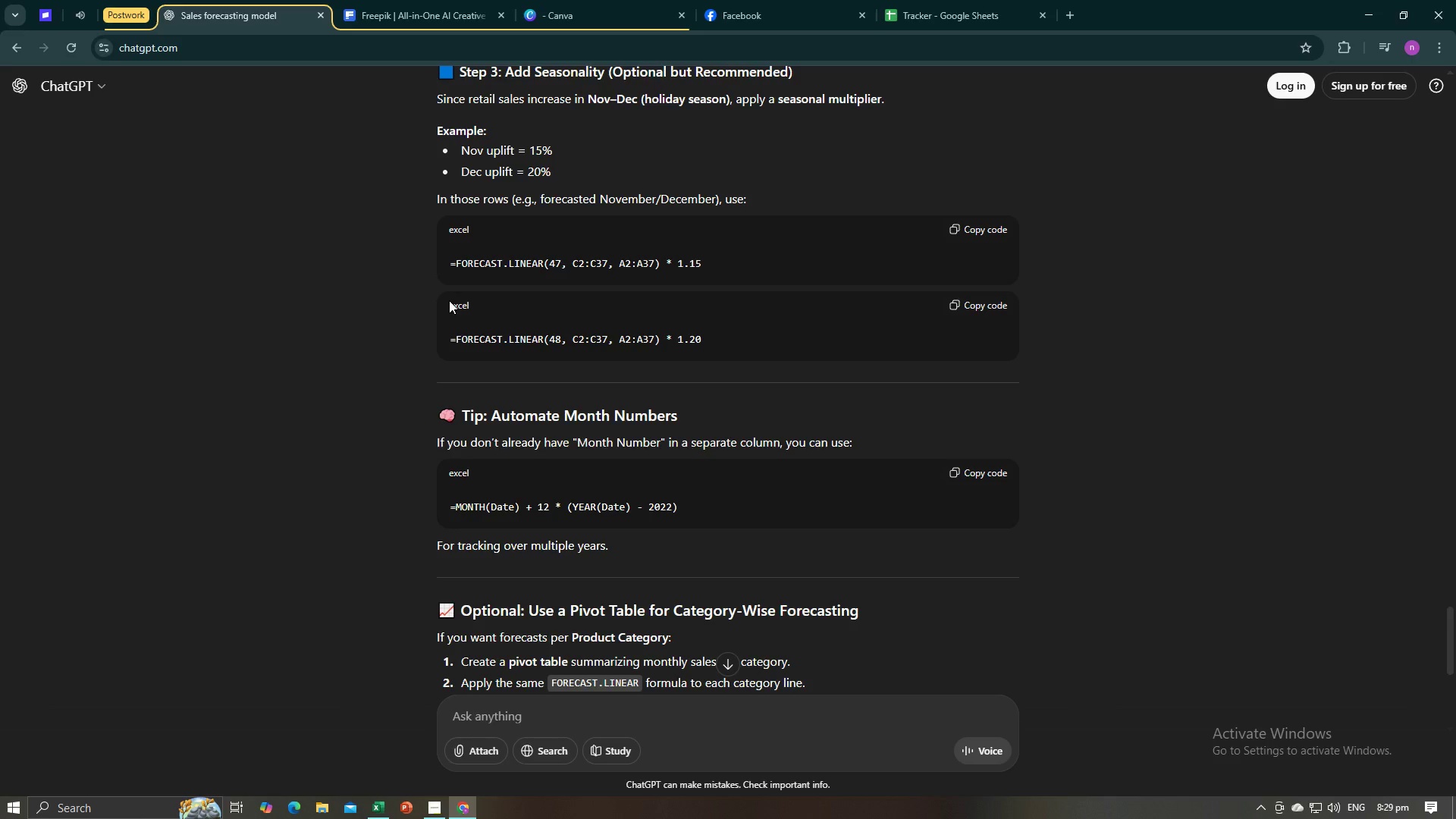 
key(Alt+AltLeft)
 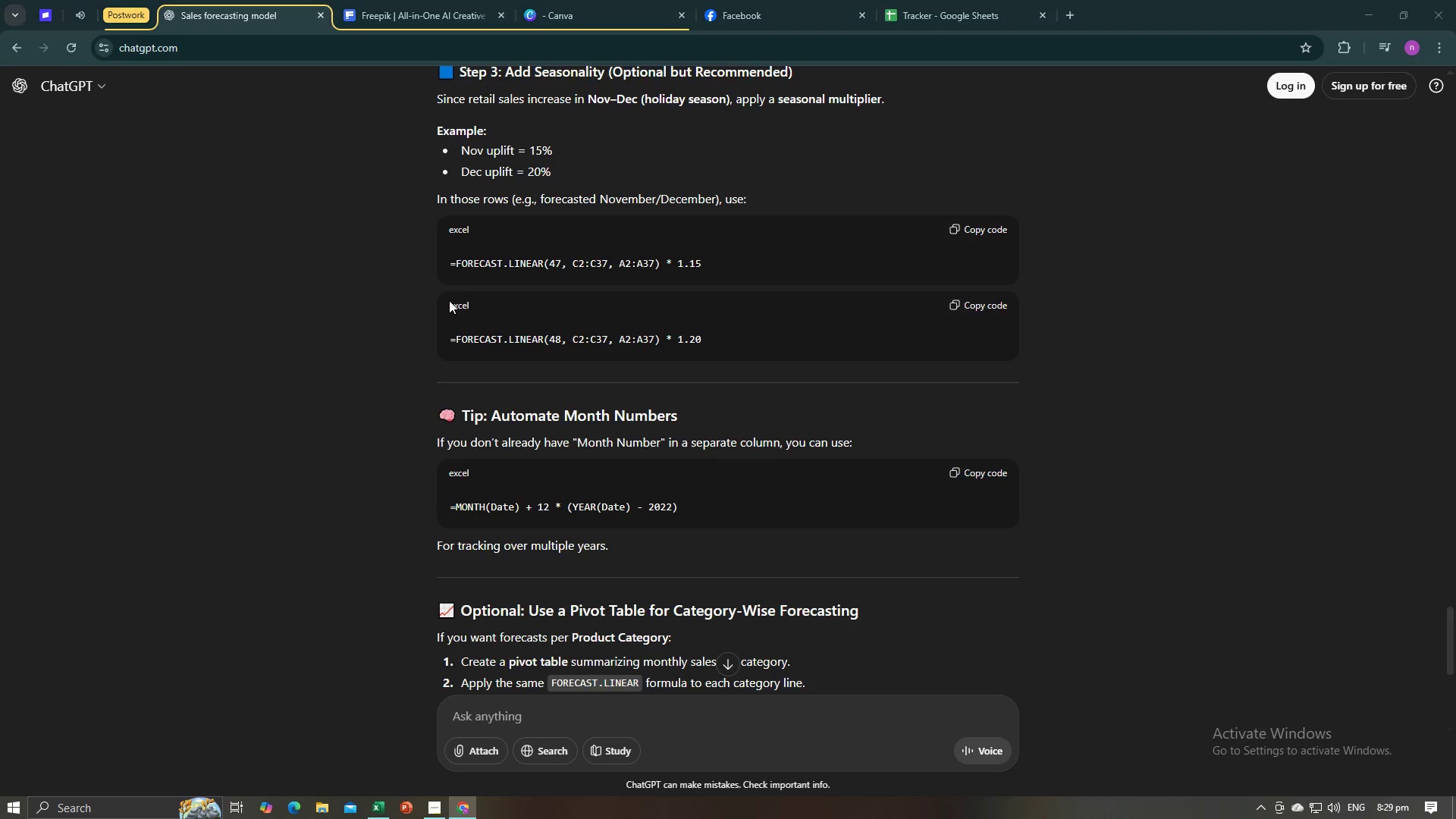 
key(Alt+Tab)
 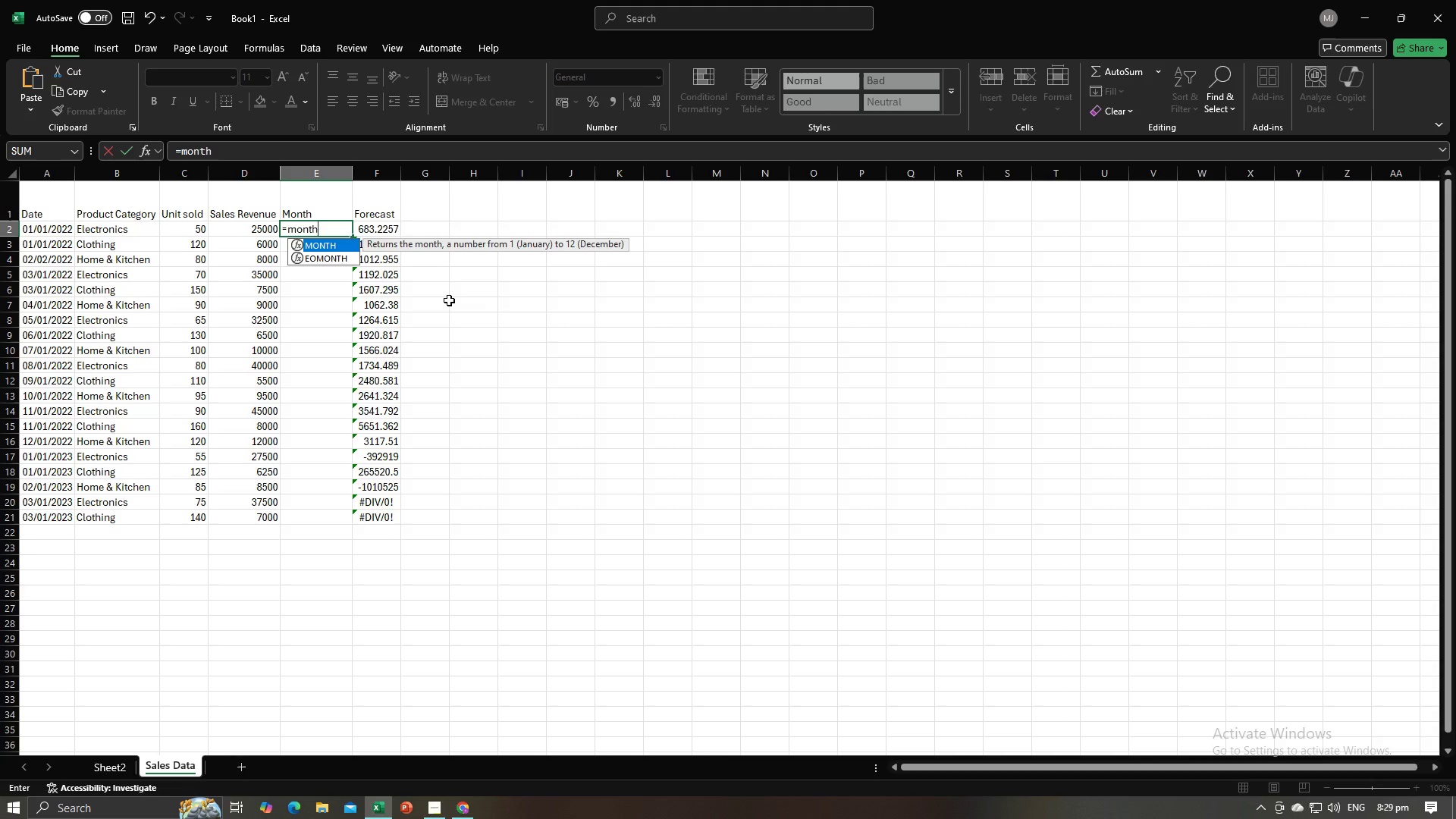 
key(Shift+9)
 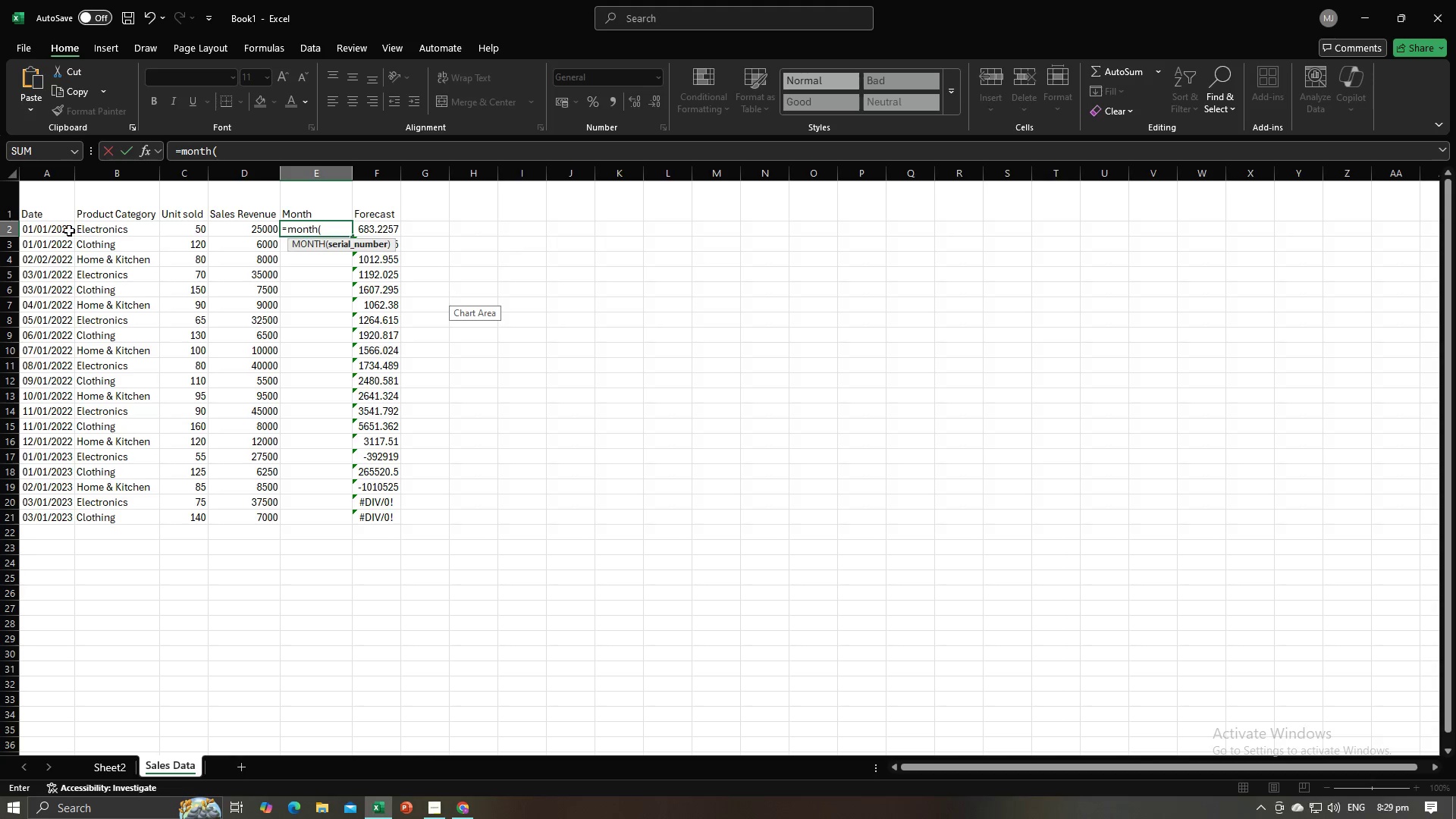 
left_click([67, 231])
 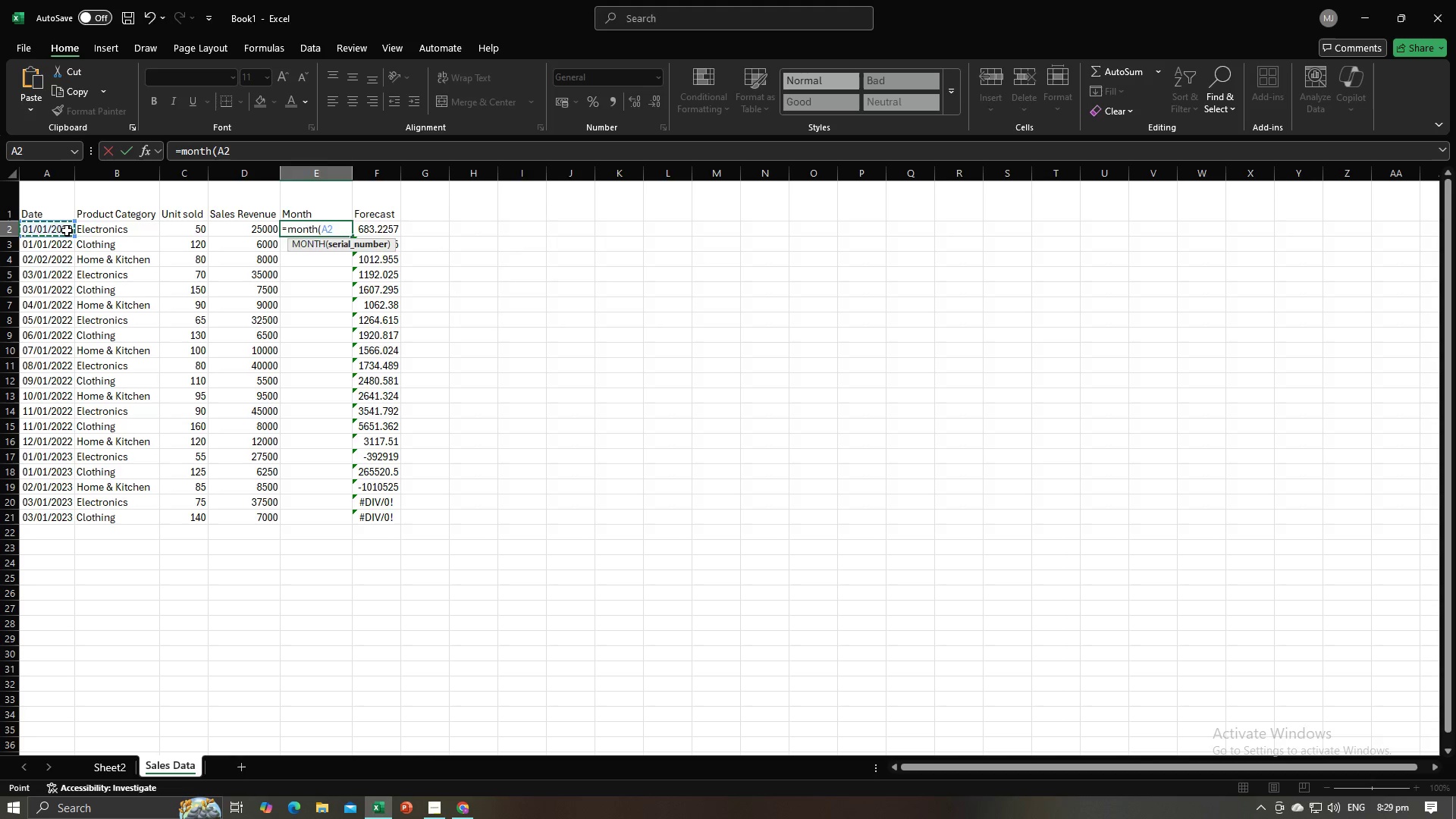 
key(Alt+AltLeft)
 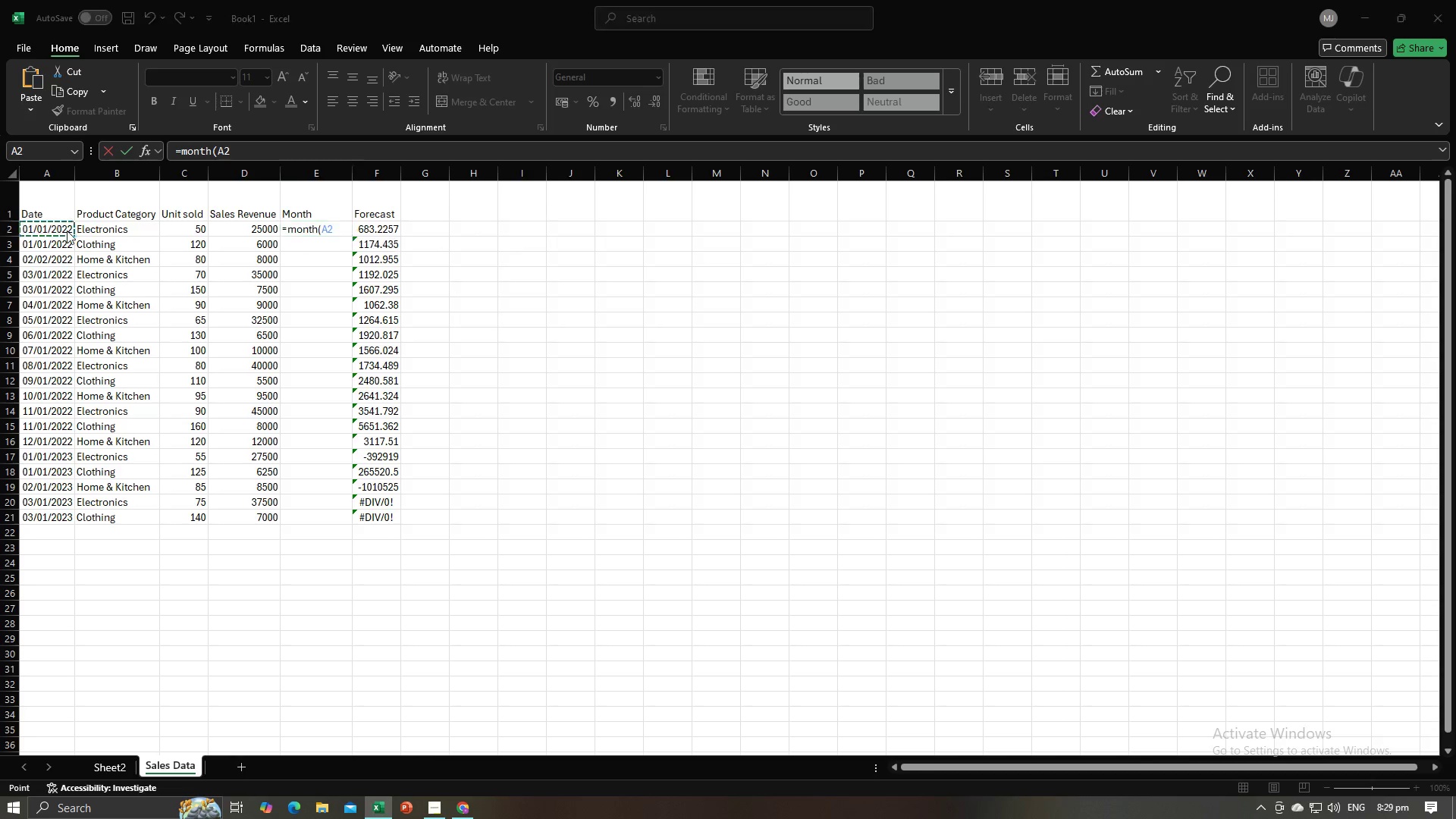 
key(Alt+Tab)
 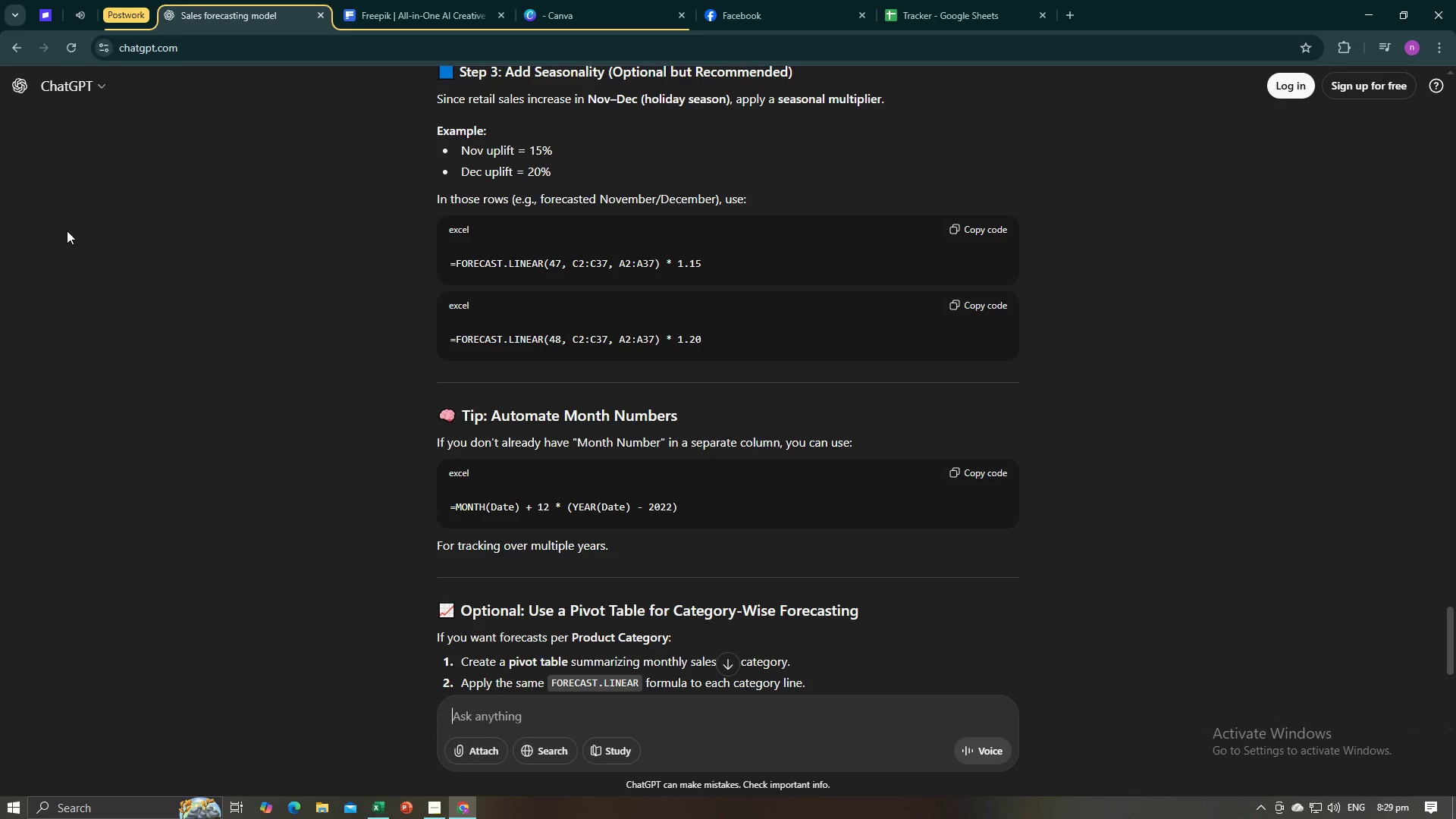 
key(Alt+Tab)
 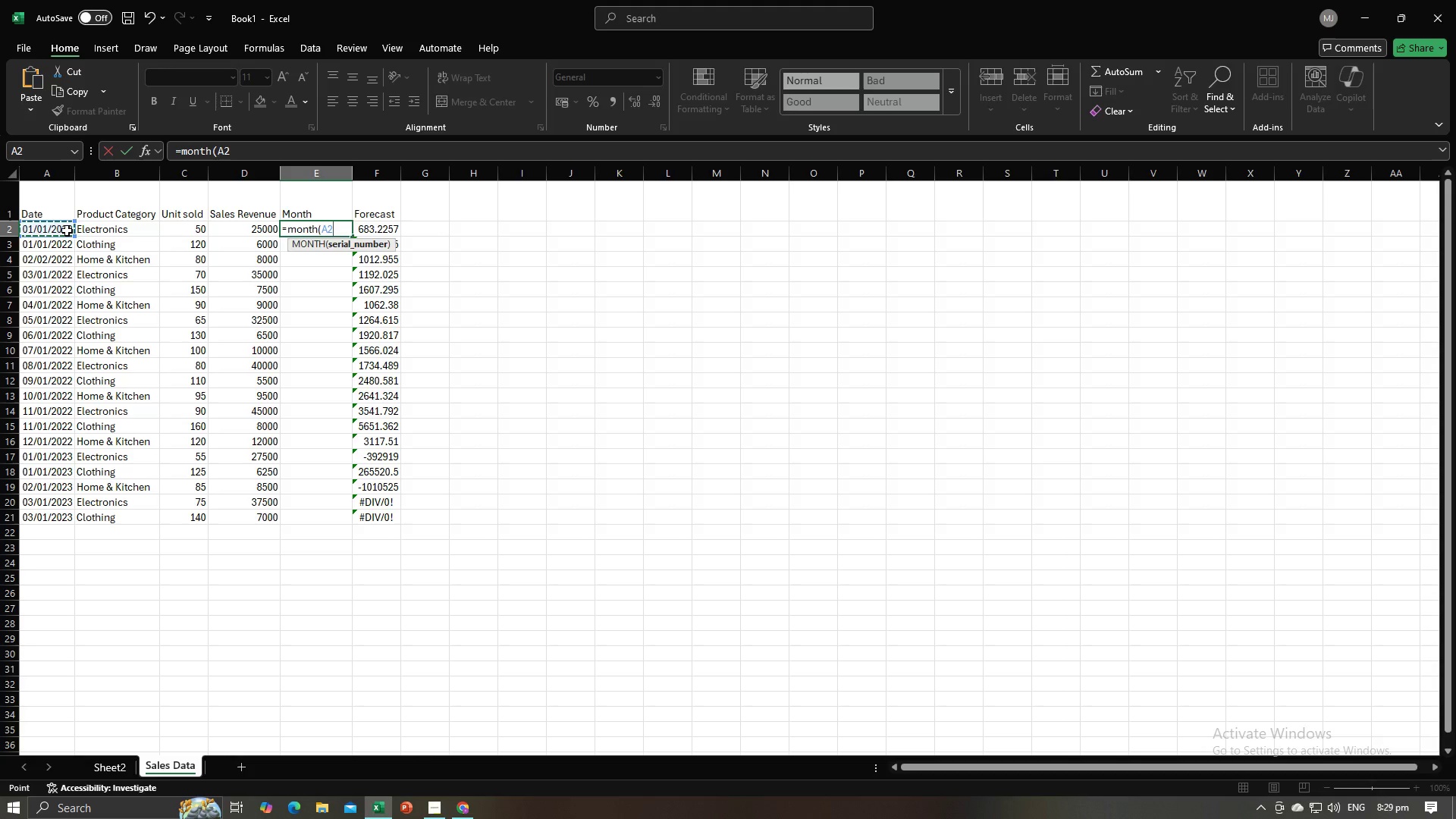 
key(Alt+AltLeft)
 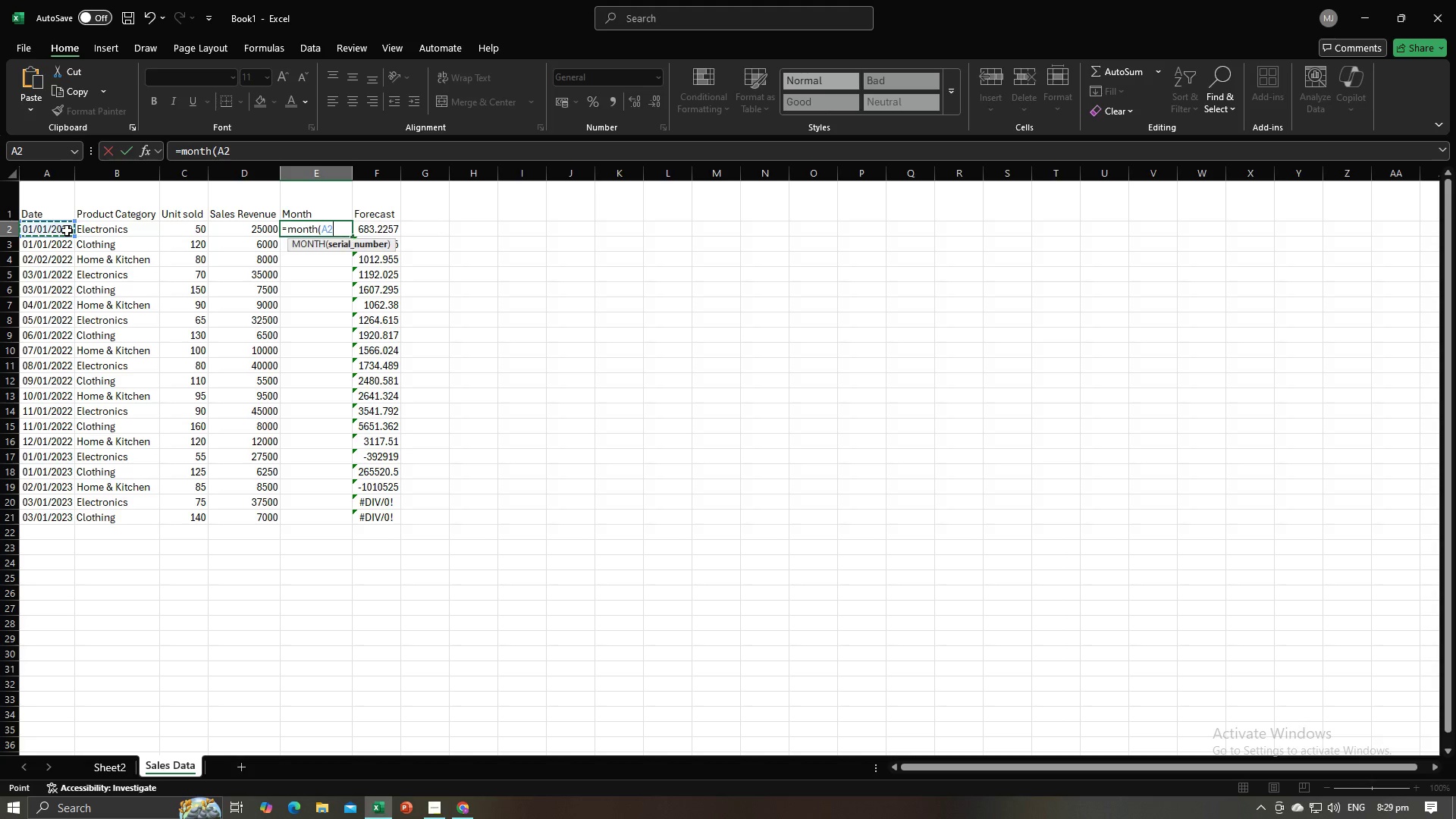 
key(Shift+9)
 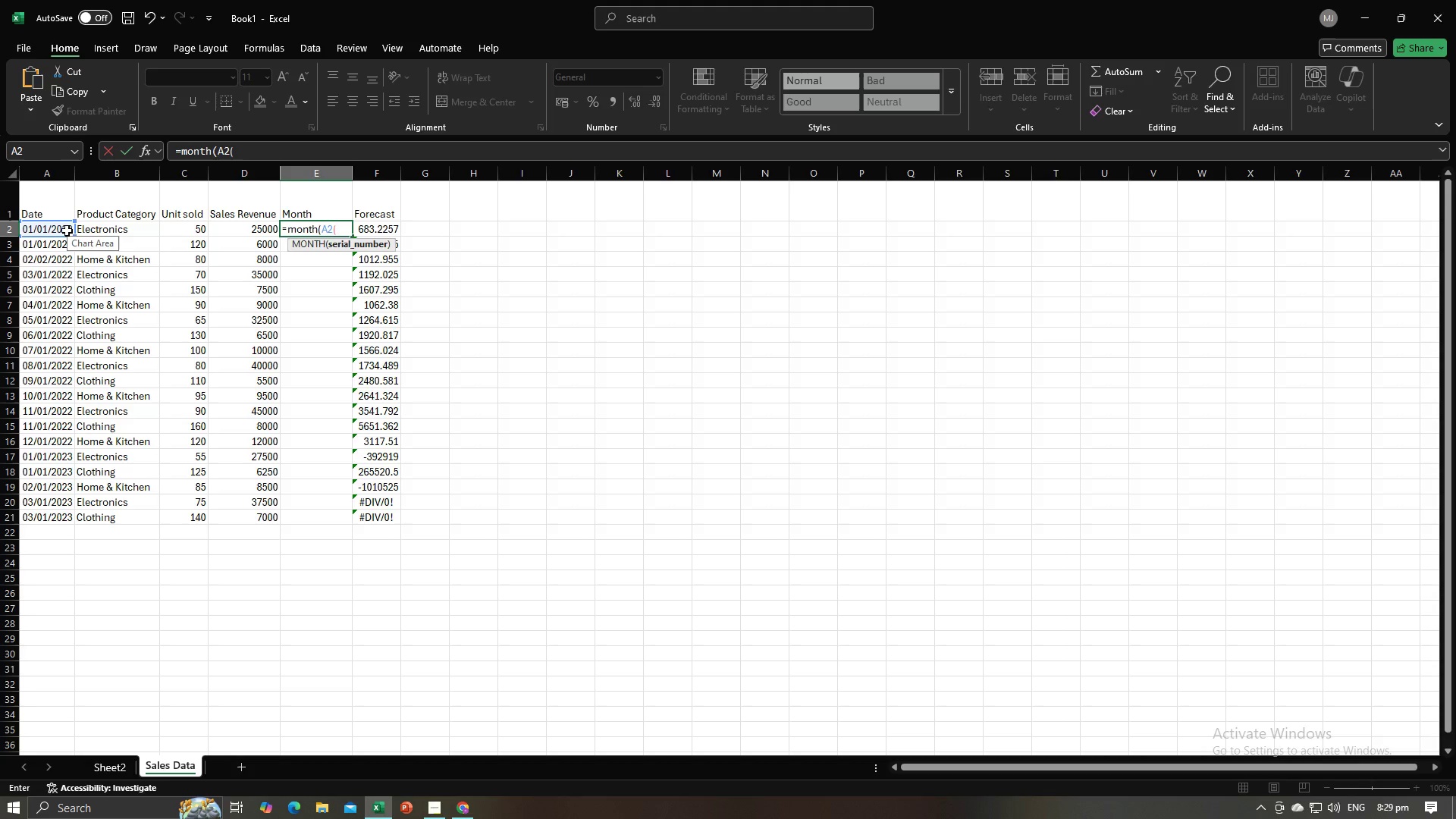 
key(Backspace)
 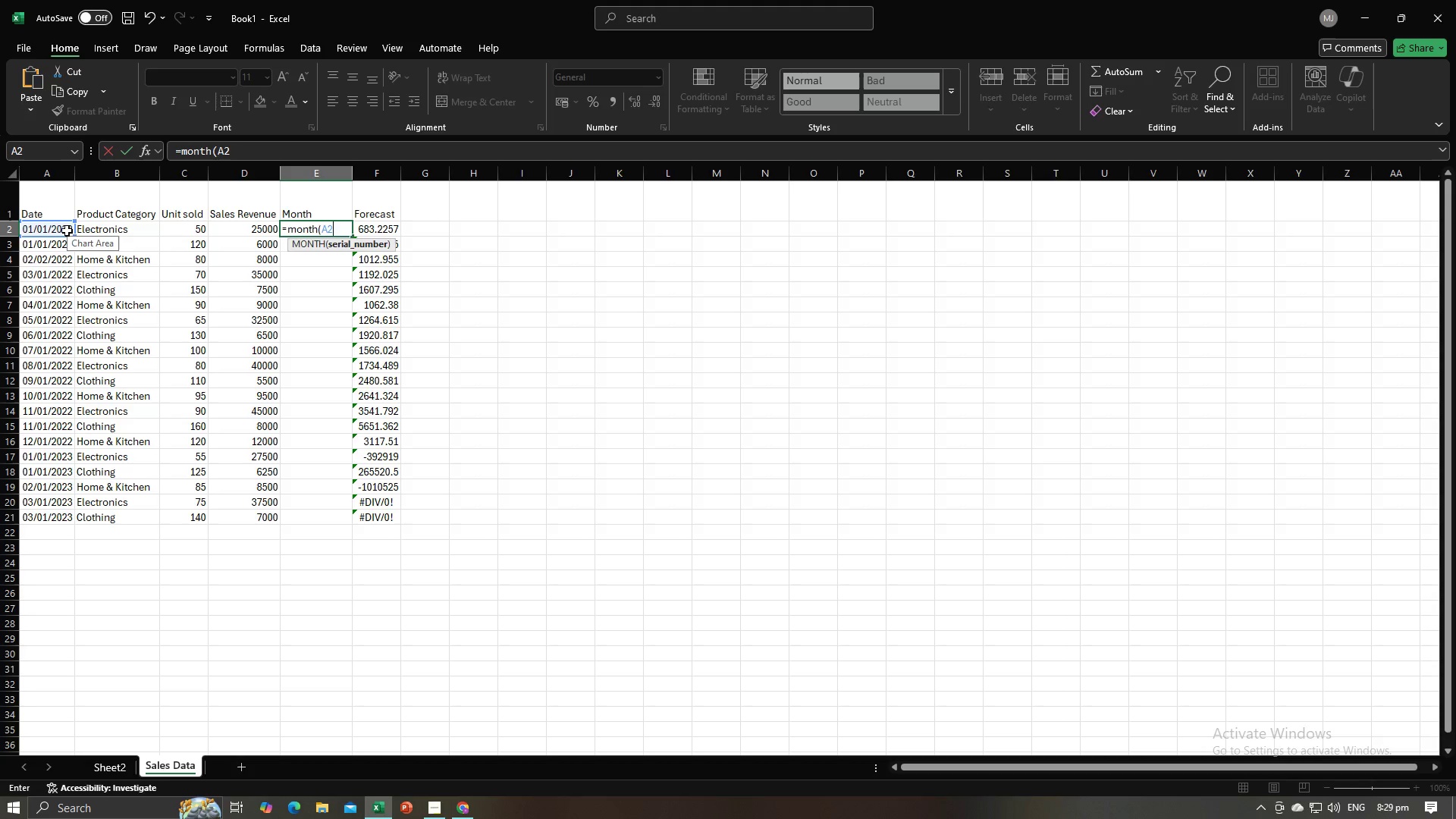 
key(Shift+0)
 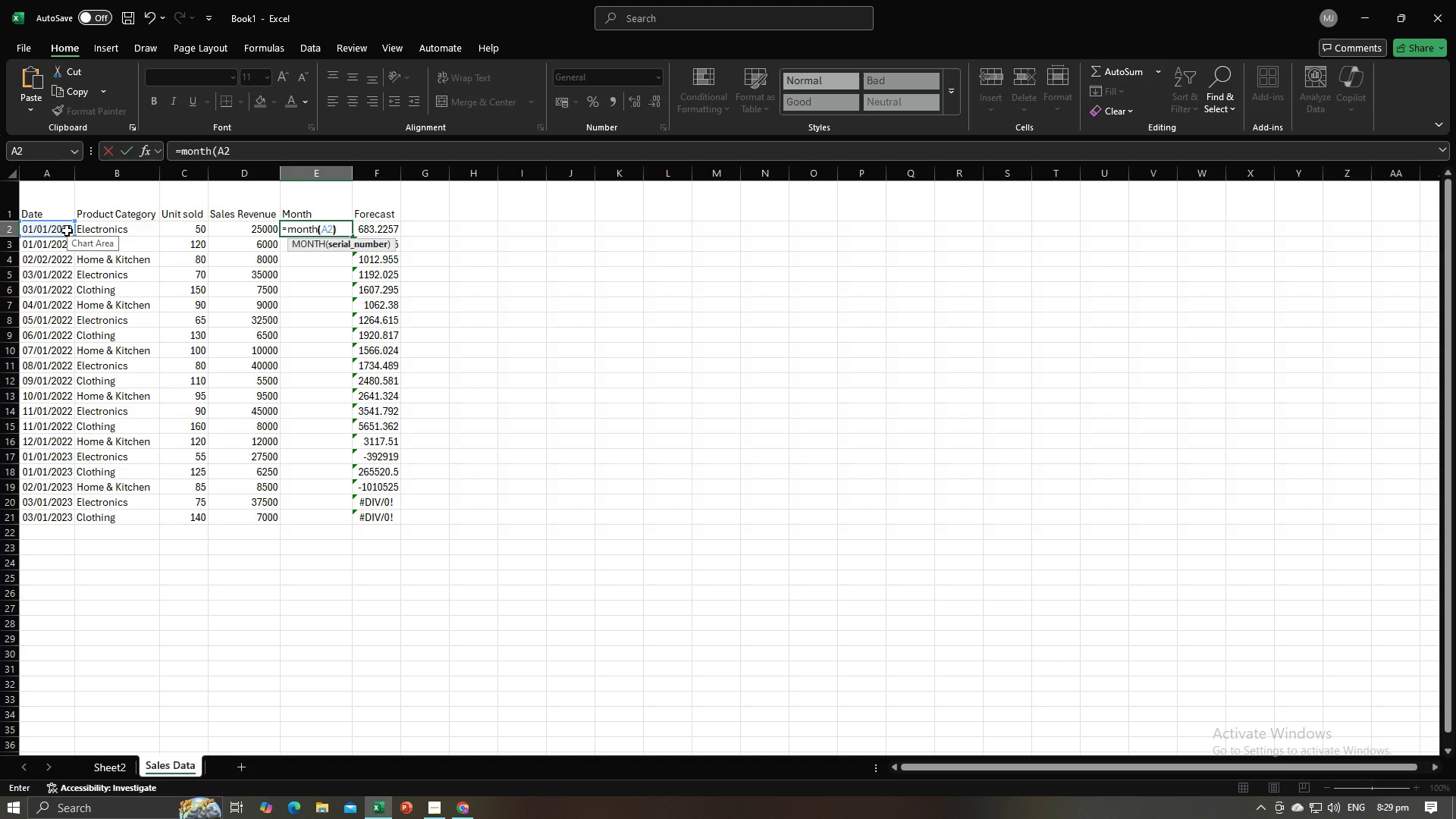 
key(Shift+Equal)
 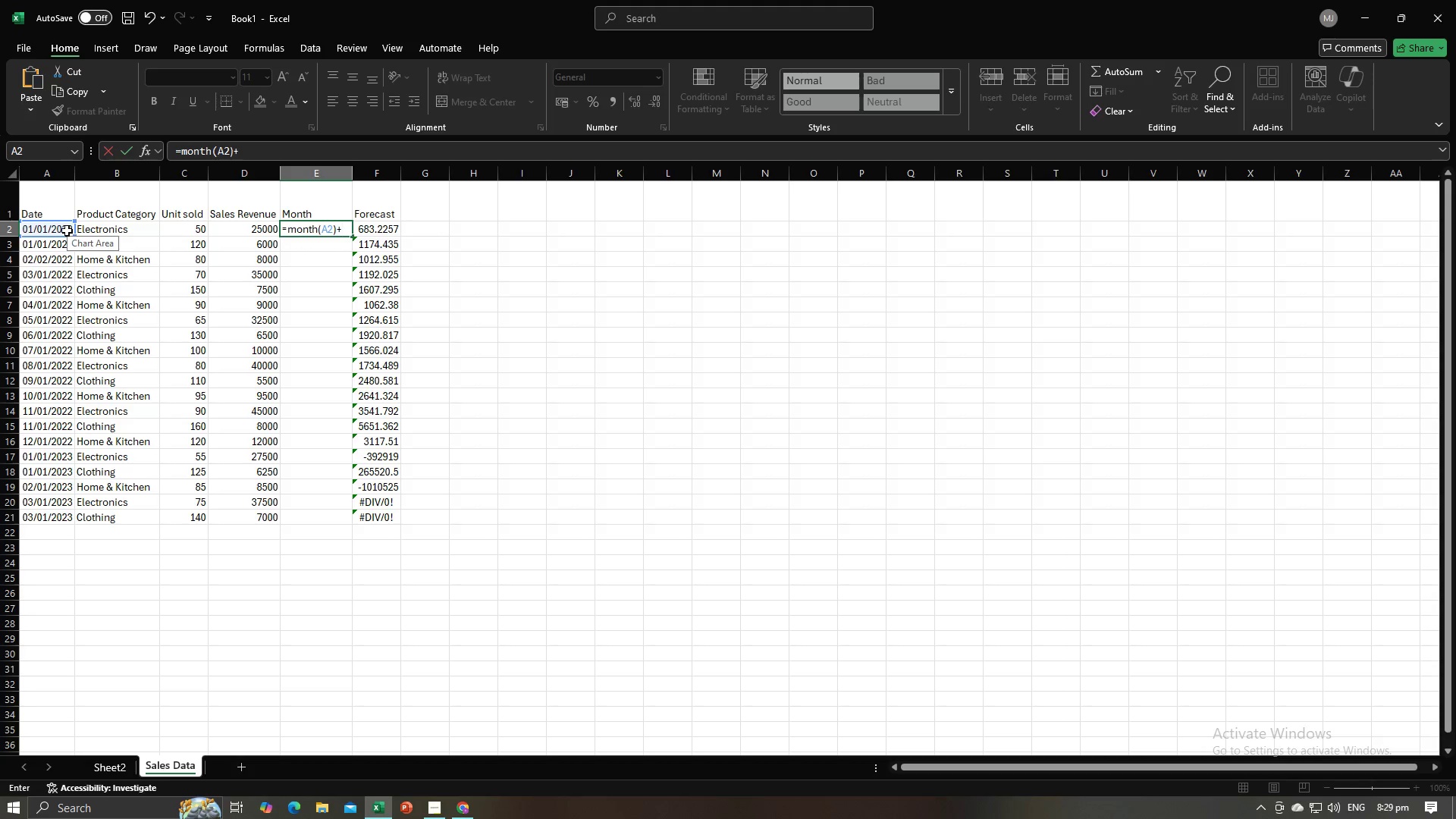 
key(Alt+AltLeft)
 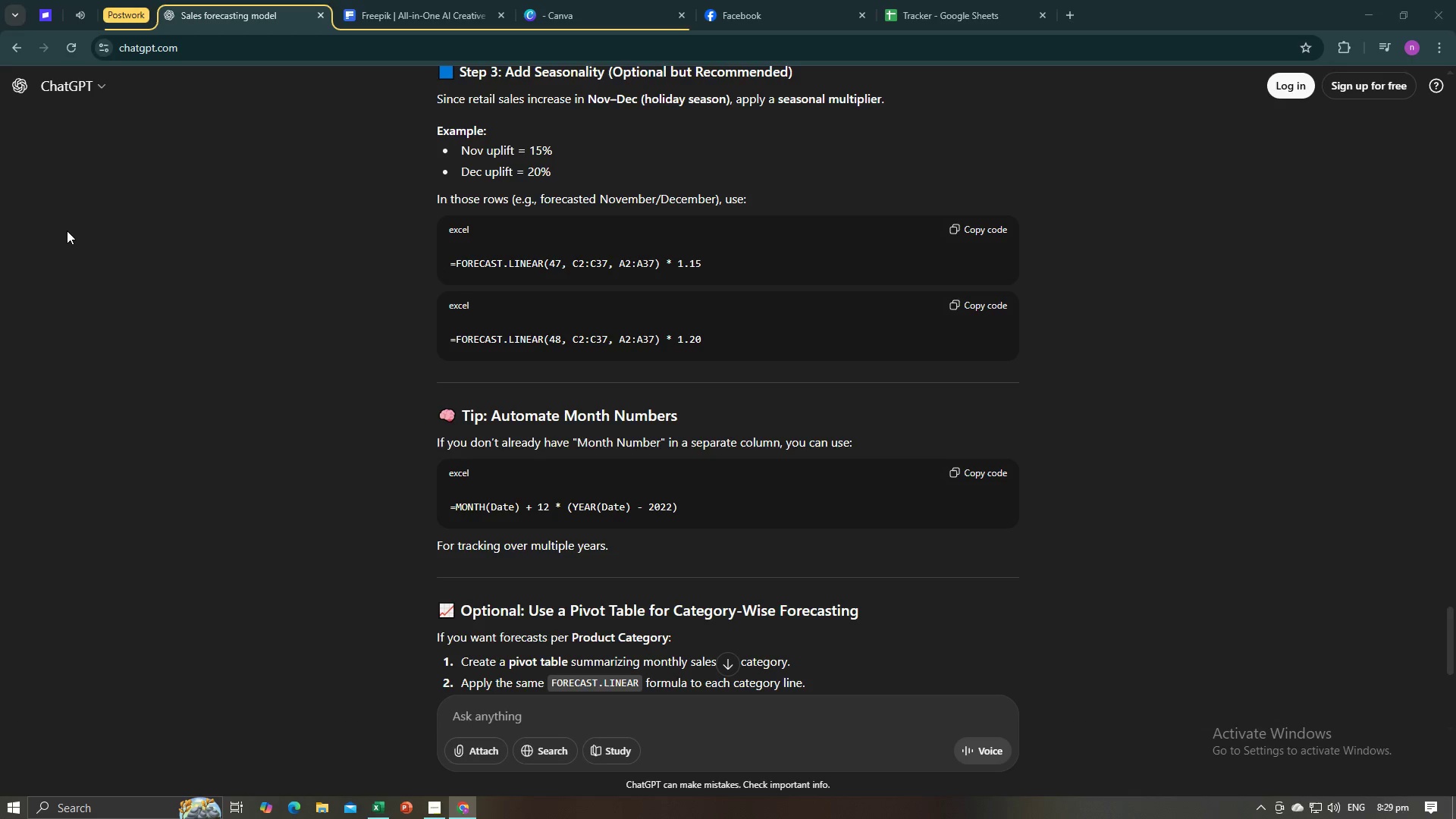 
key(Alt+Tab)
 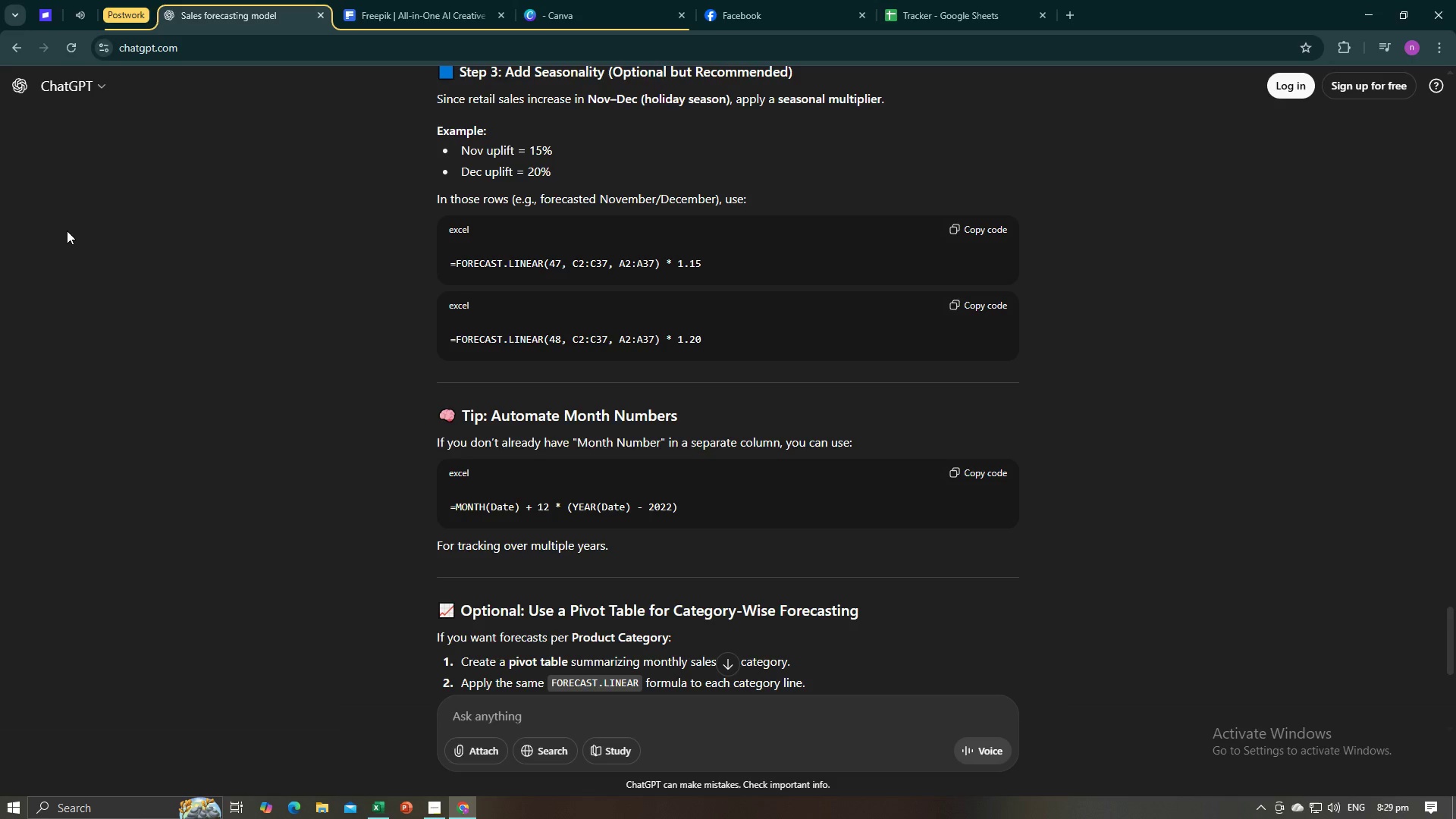 
key(Alt+AltLeft)
 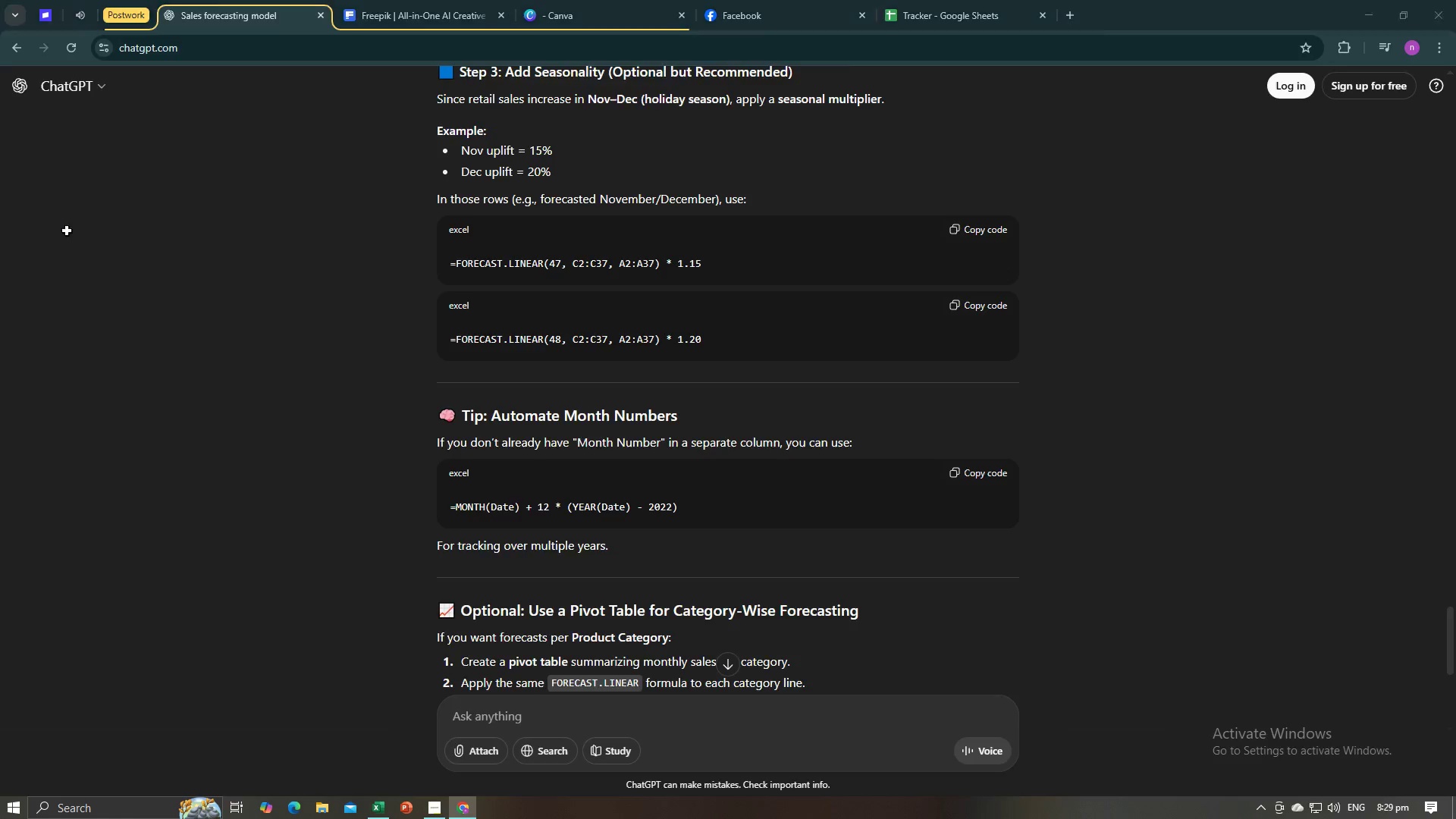 
key(Tab)
type(12*)
 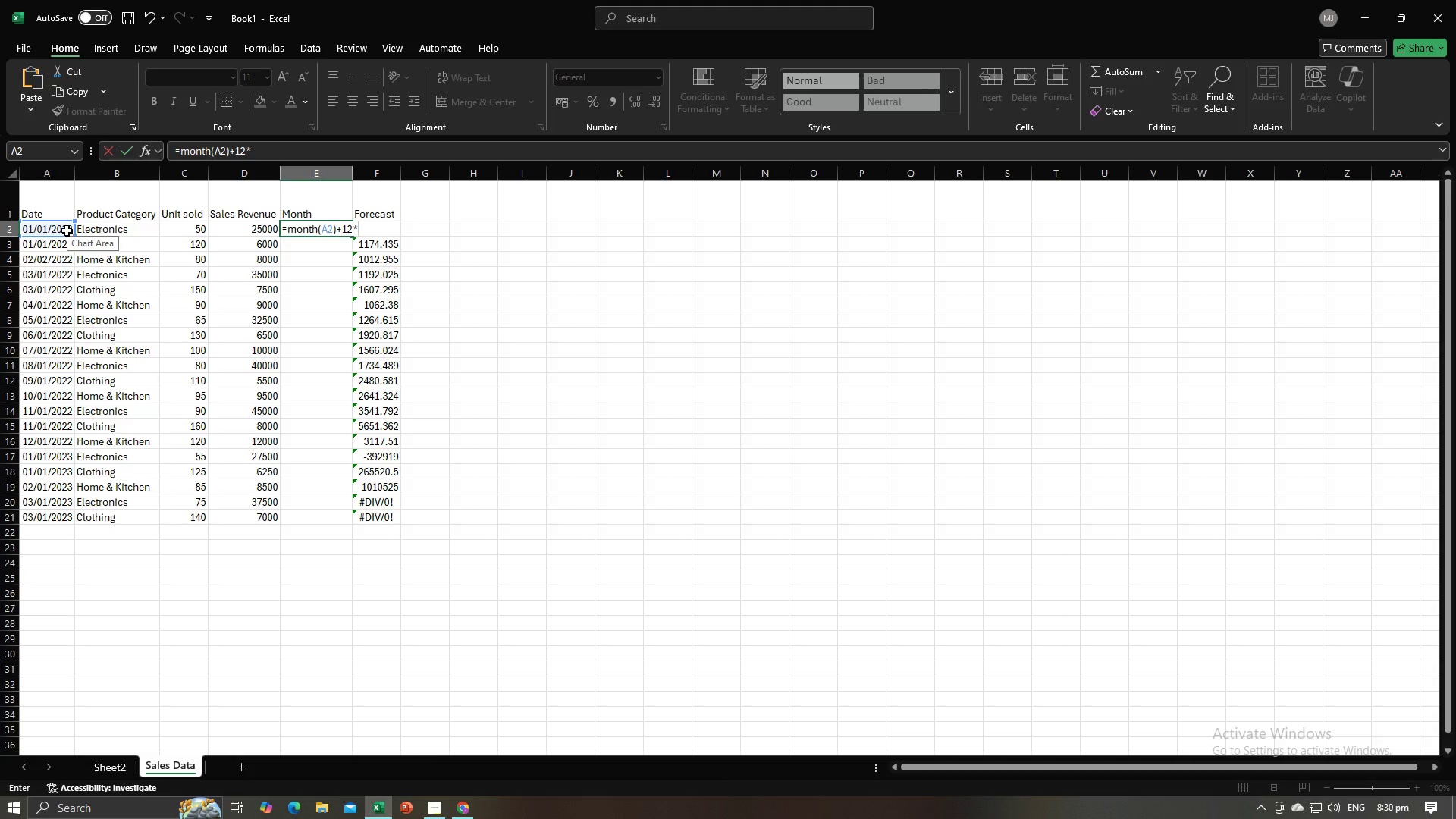 
key(Alt+AltLeft)
 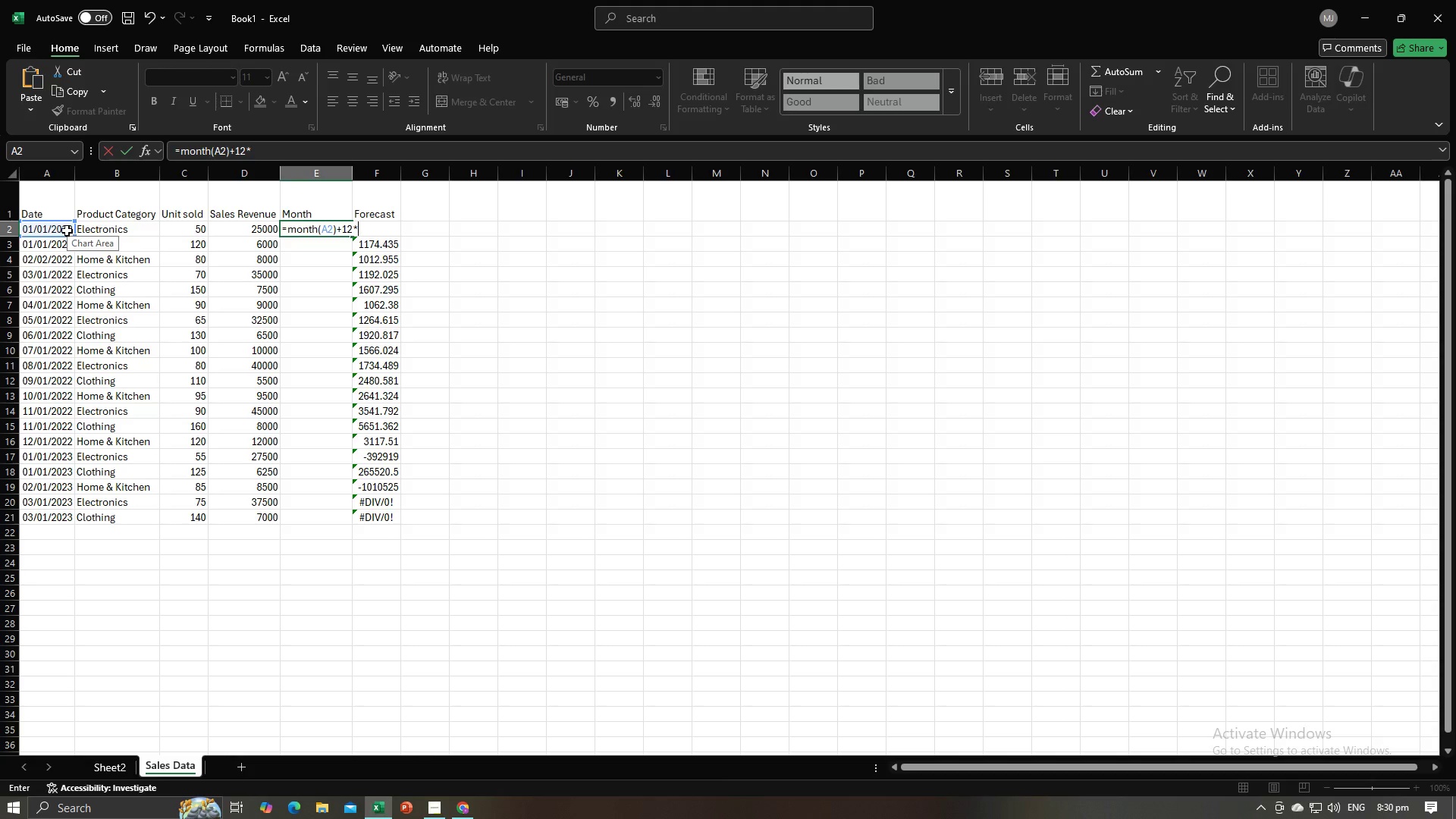 
key(Alt+Tab)
 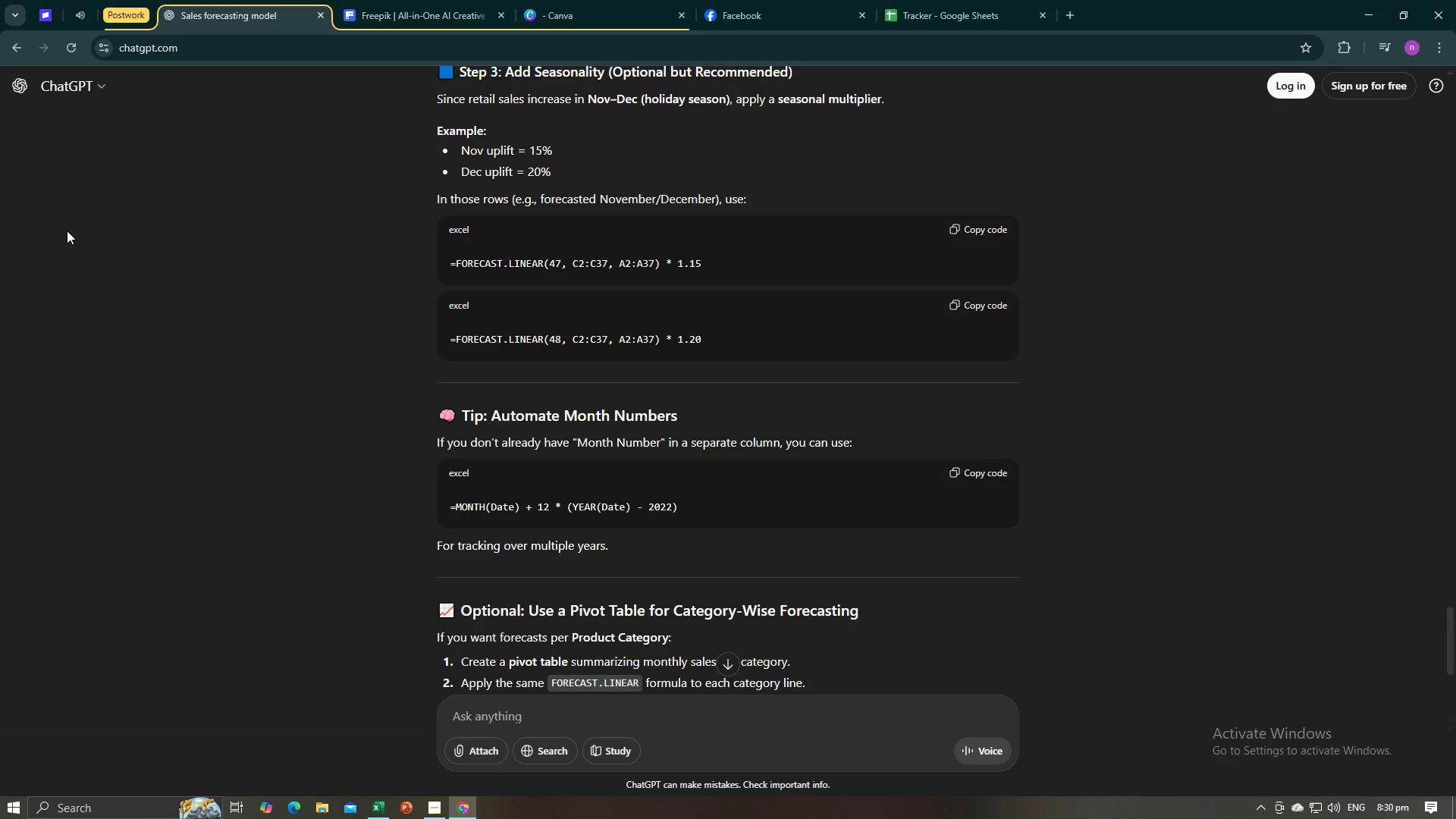 
key(Alt+AltLeft)
 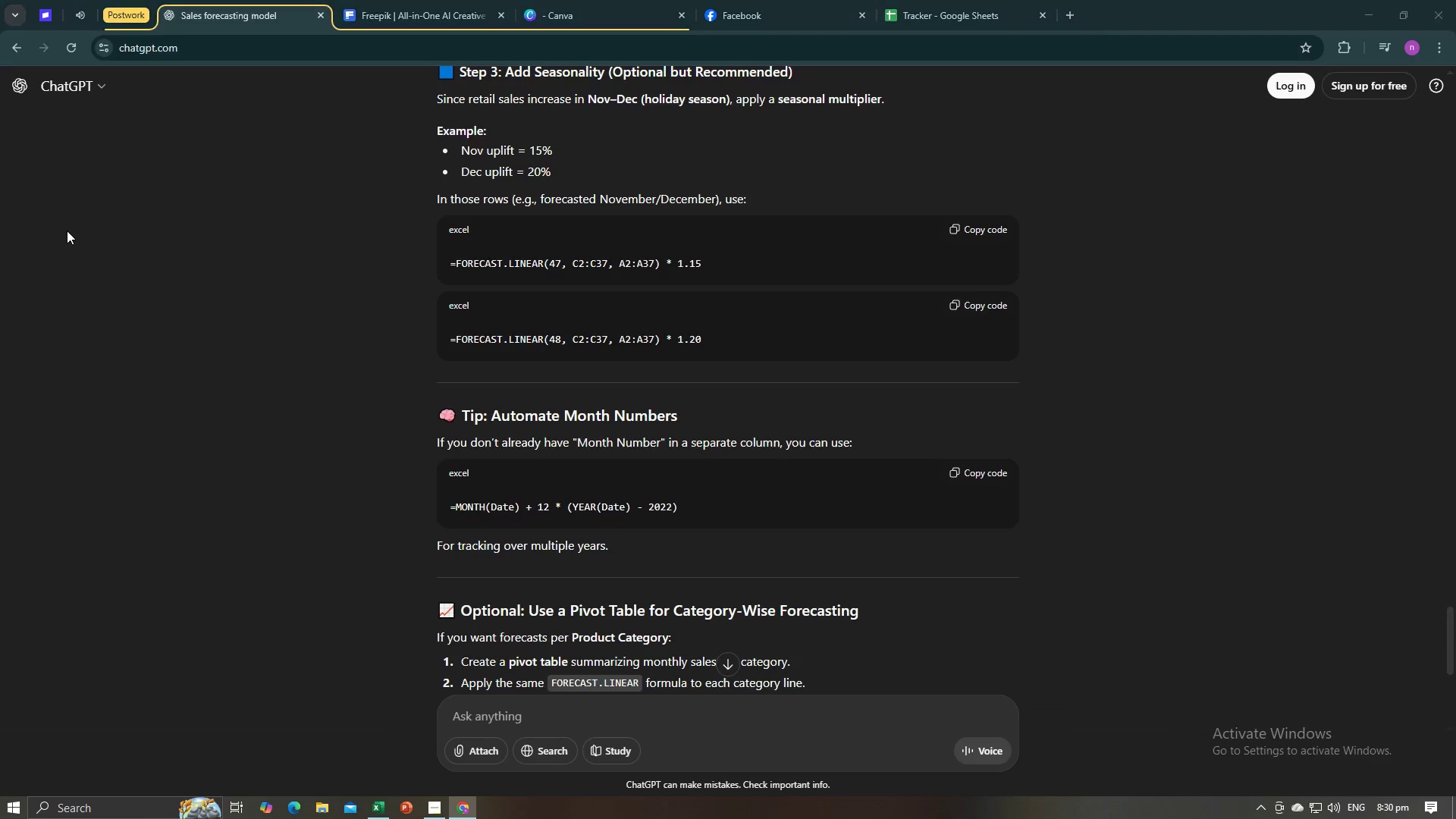 
key(Alt+Tab)
 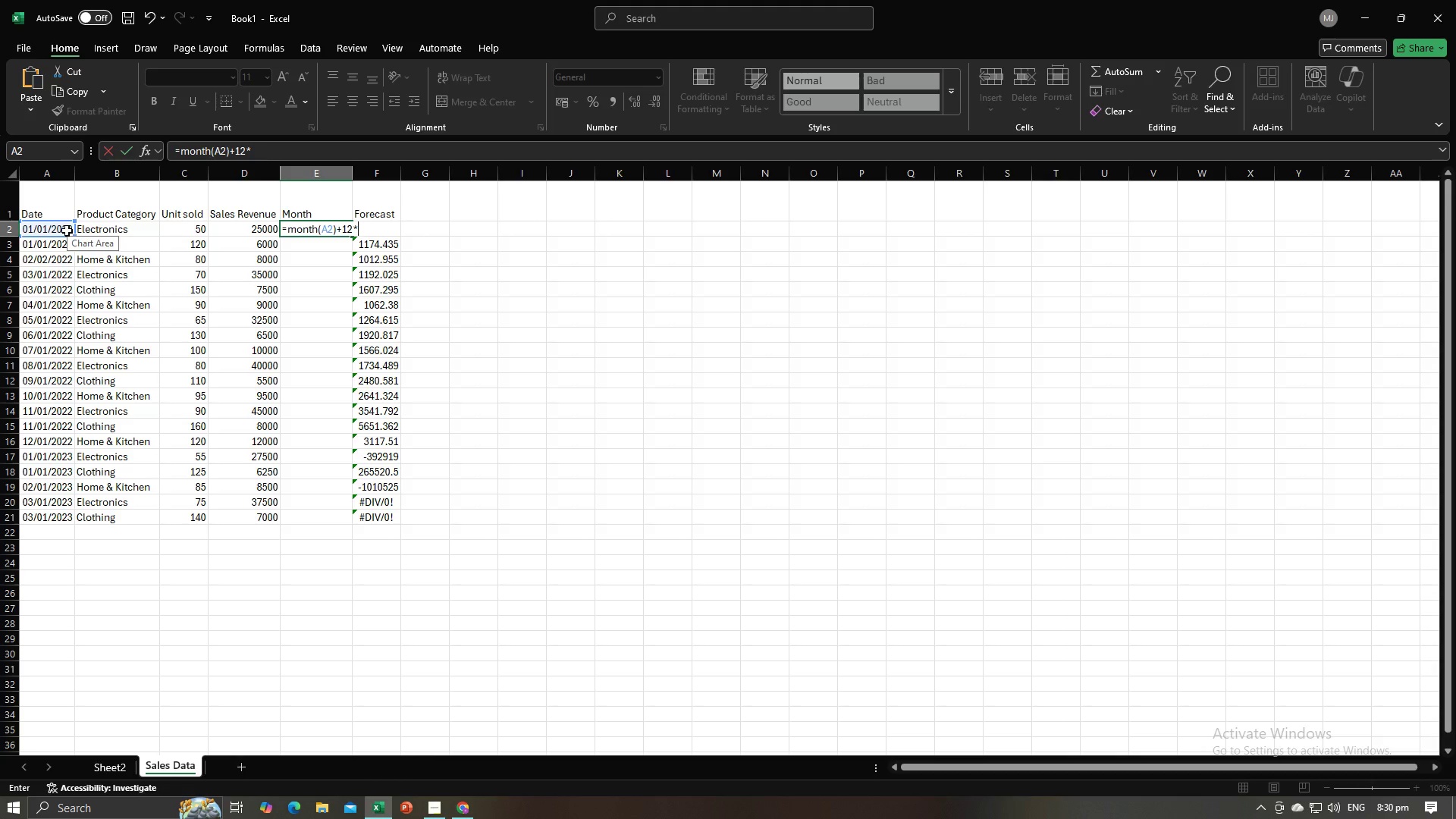 
key(Alt+AltLeft)
 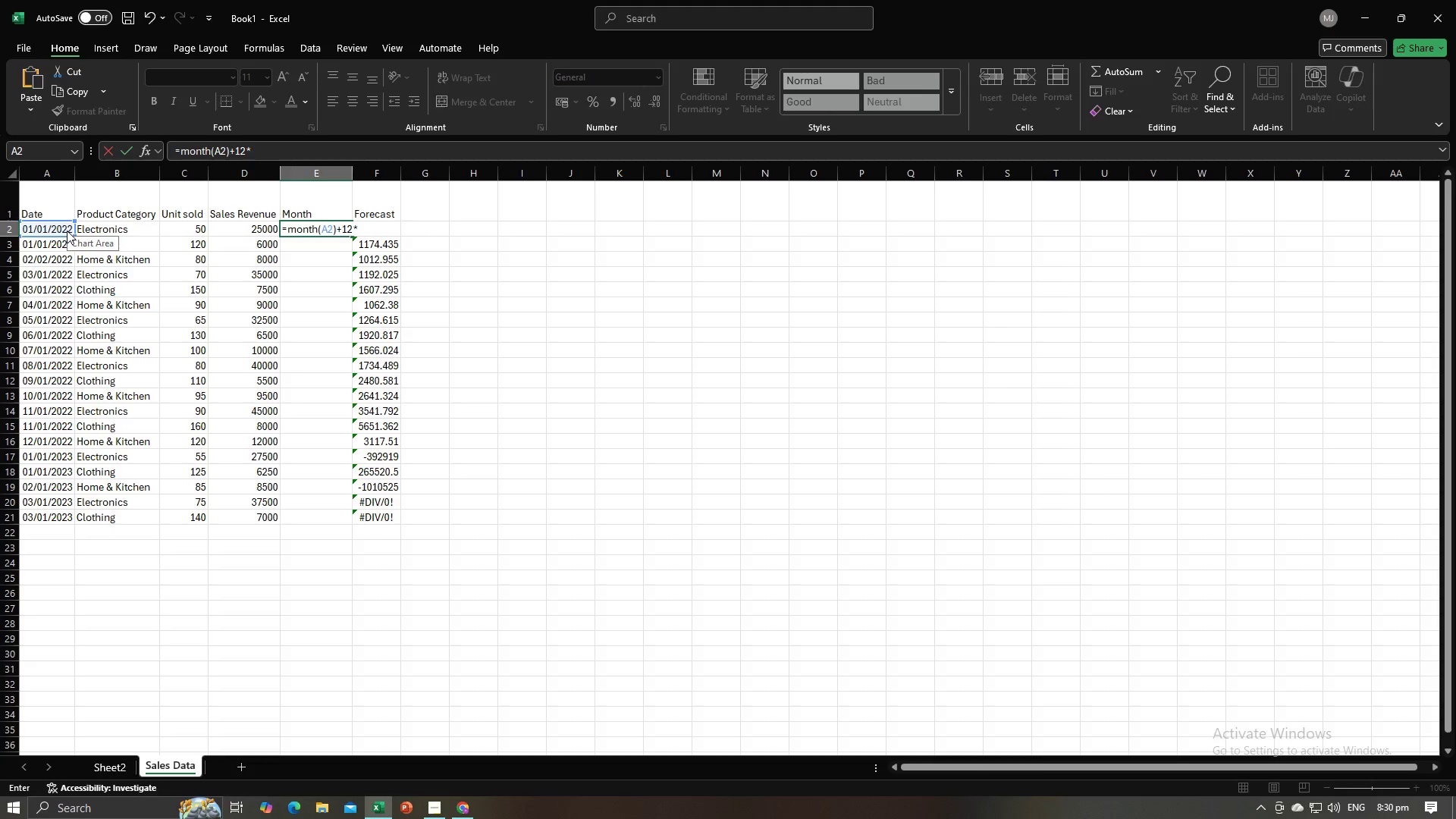 
key(Alt+Tab)
 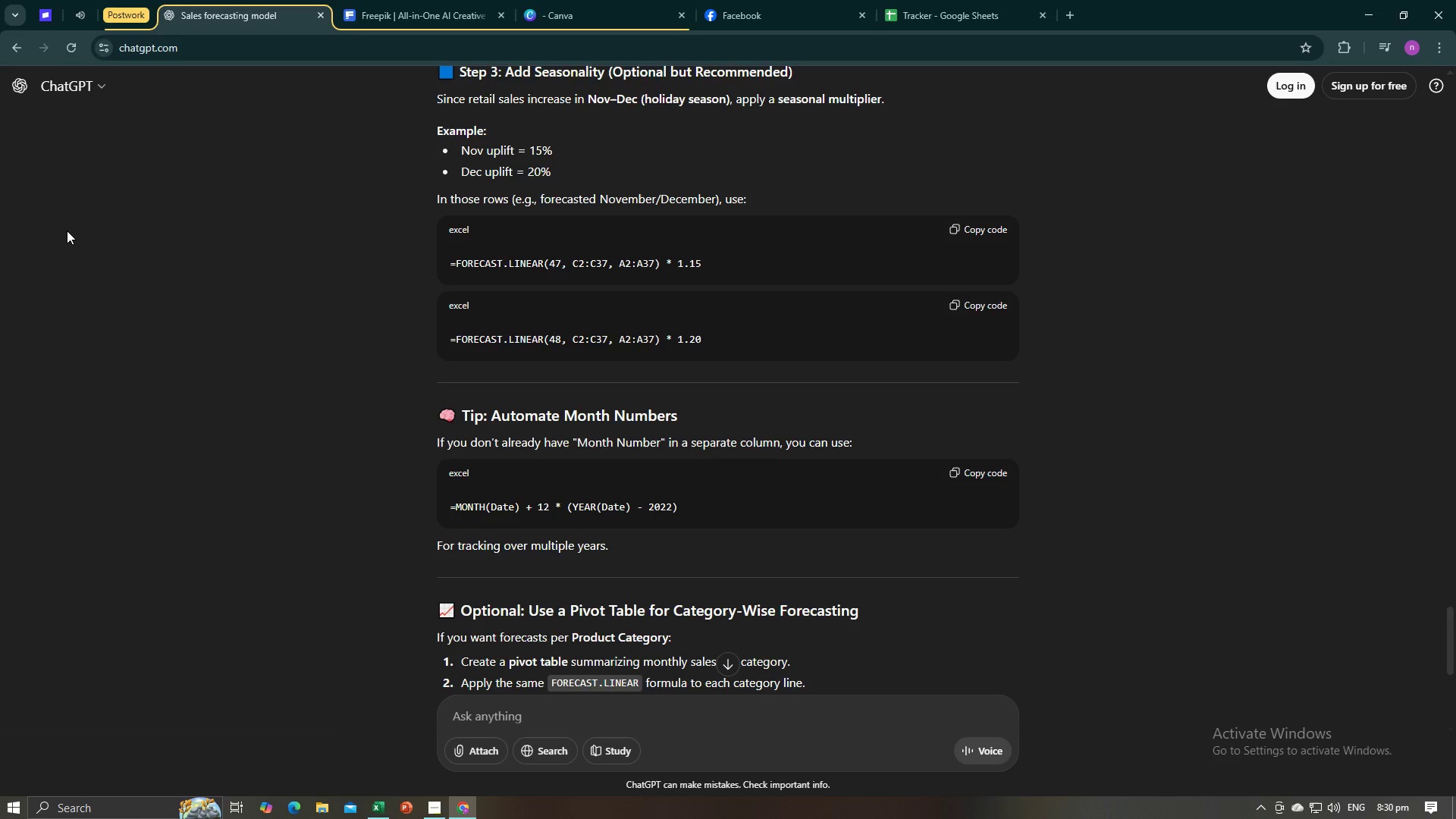 
key(Alt+AltLeft)
 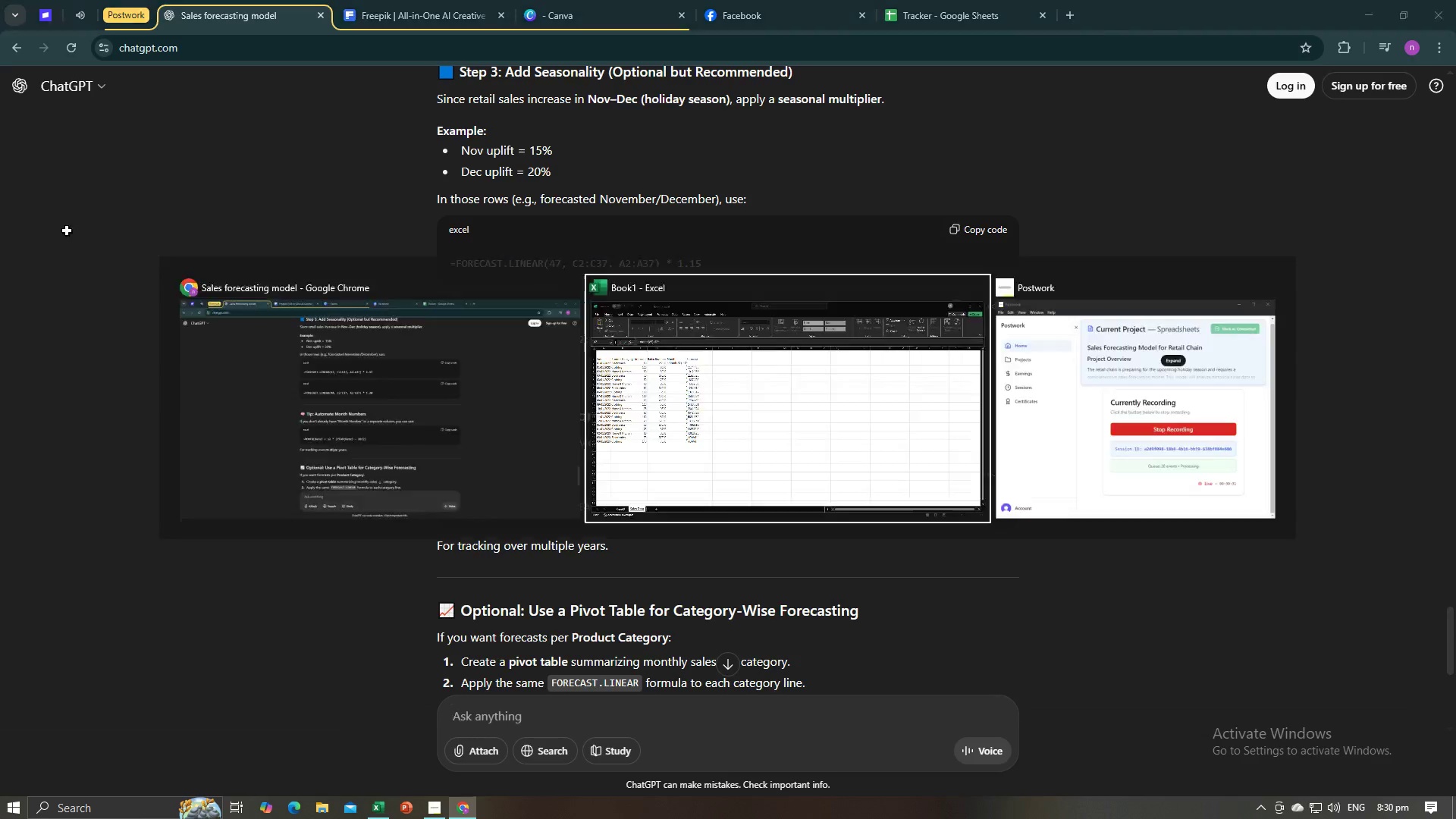 
key(Tab)
type((YEAR()
 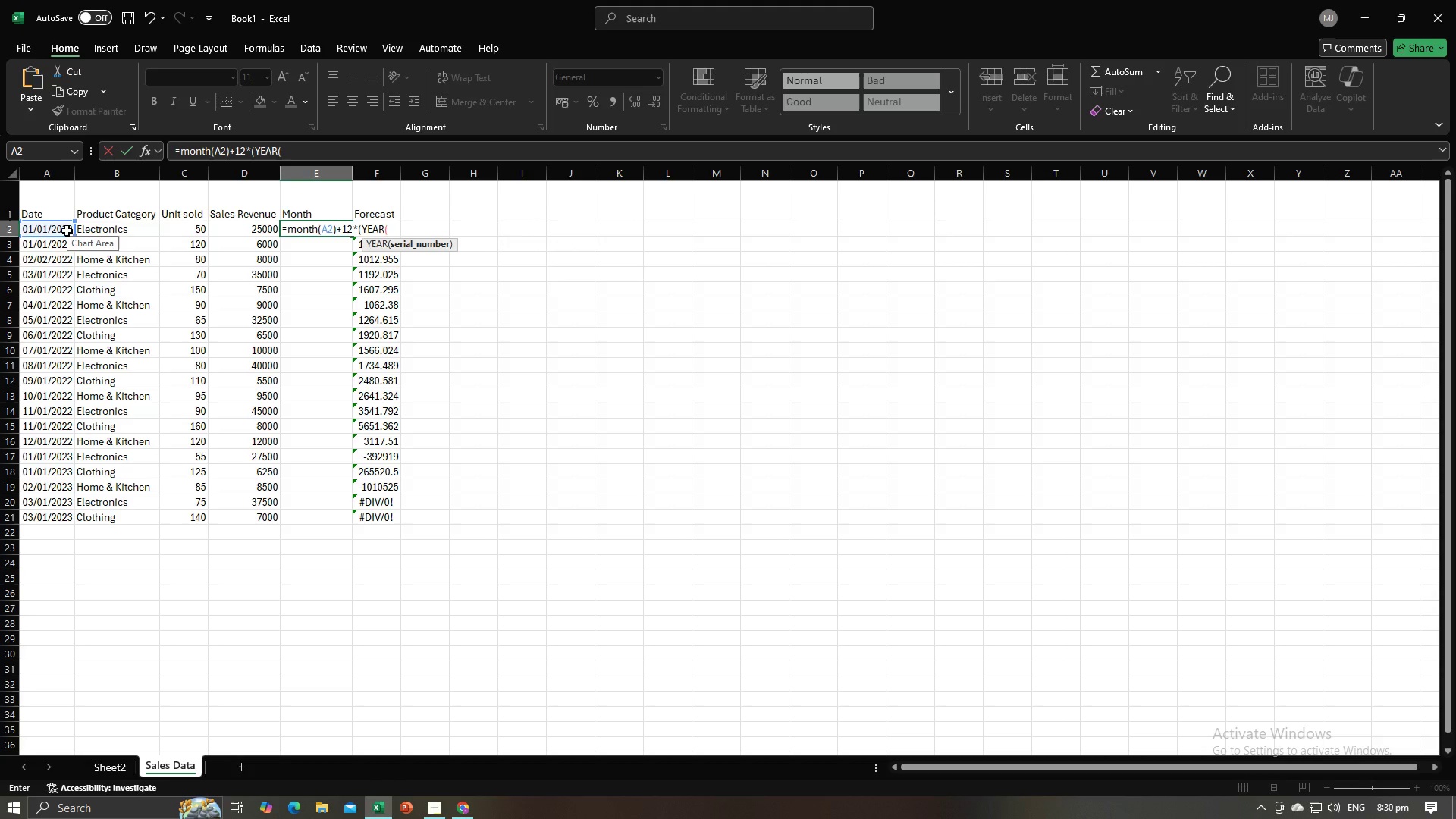 
left_click([39, 234])
 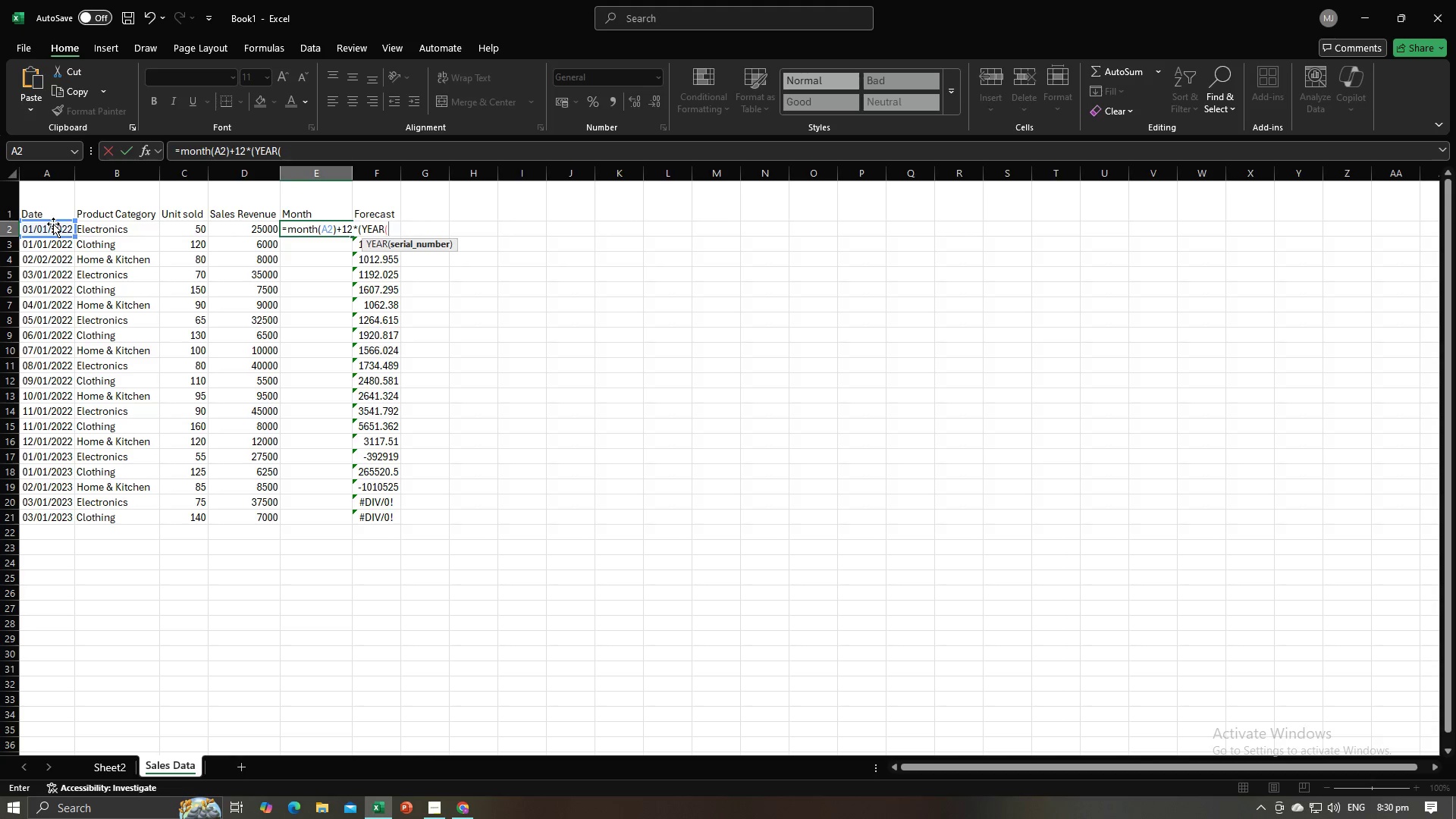 
left_click([51, 225])
 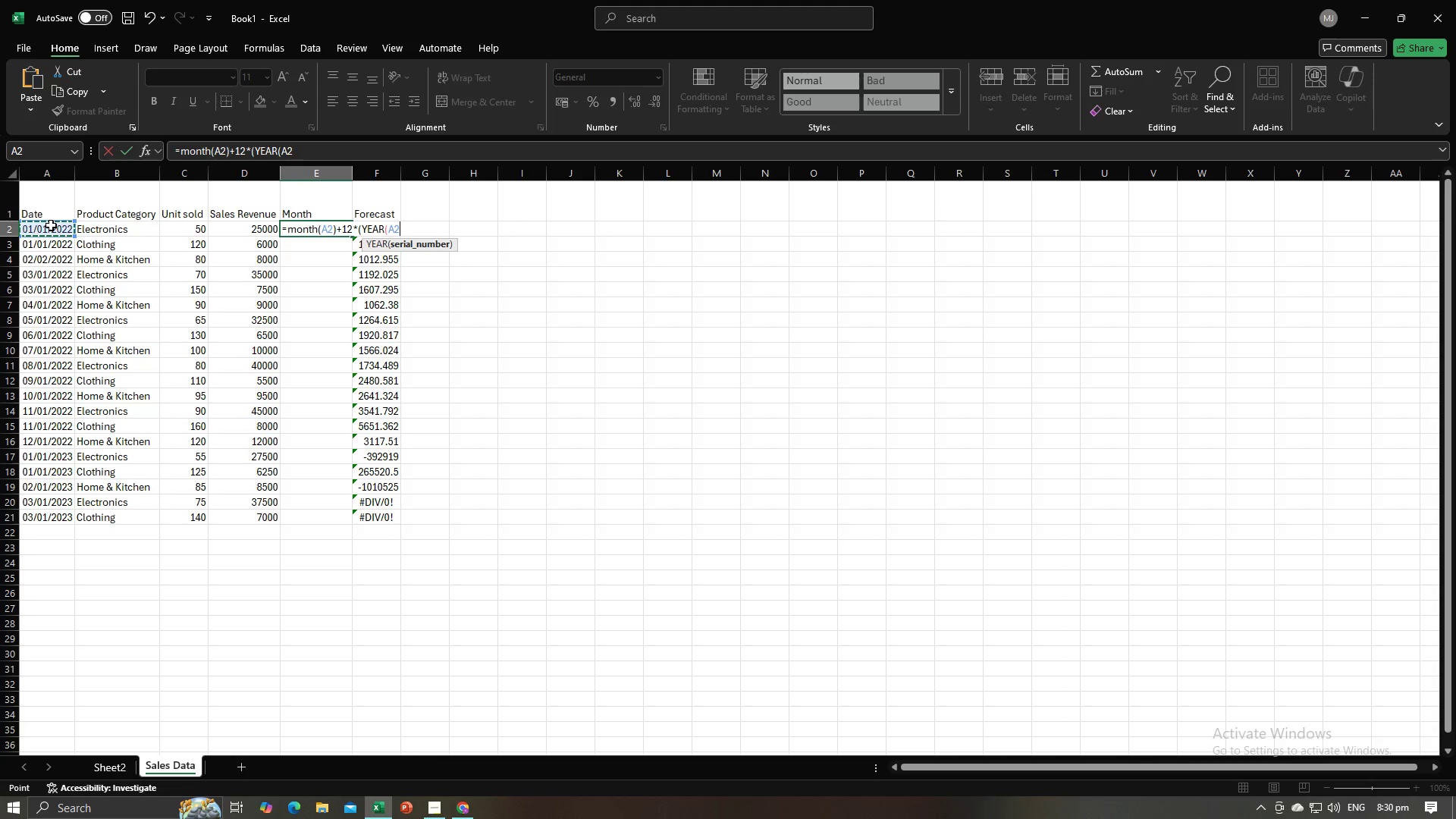 
key(Alt+AltLeft)
 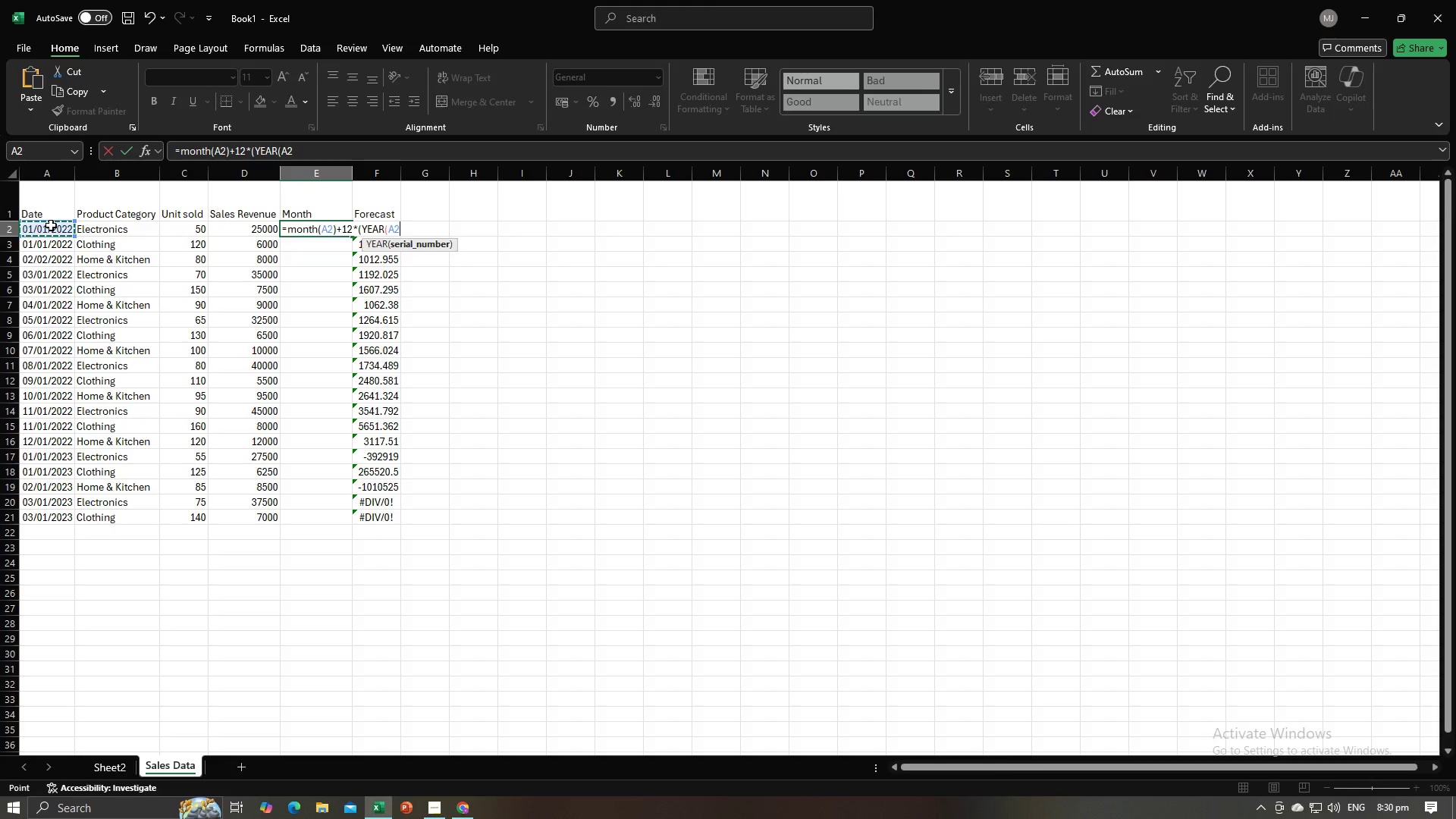 
key(Alt+Tab)
 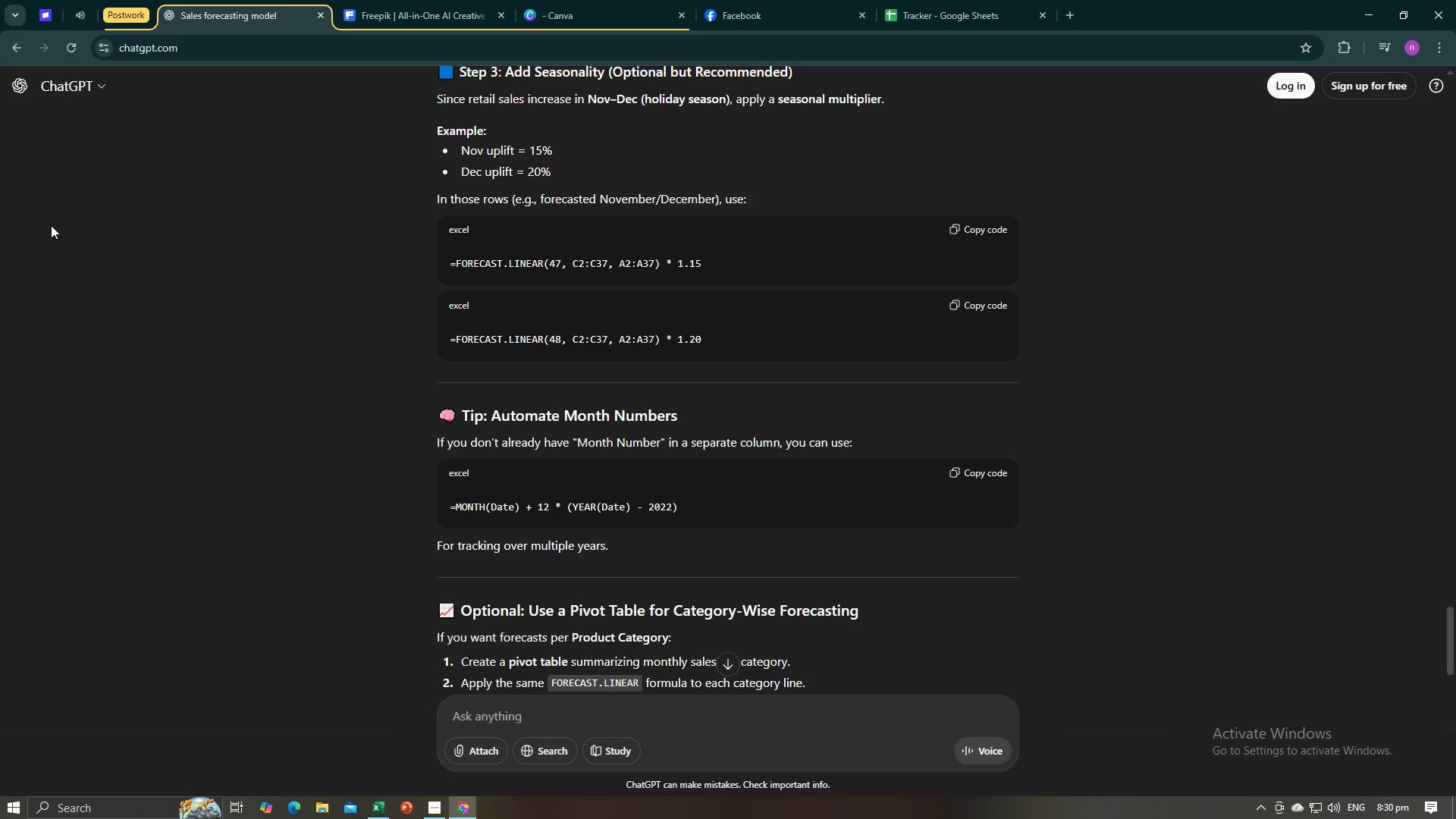 
key(Alt+AltLeft)
 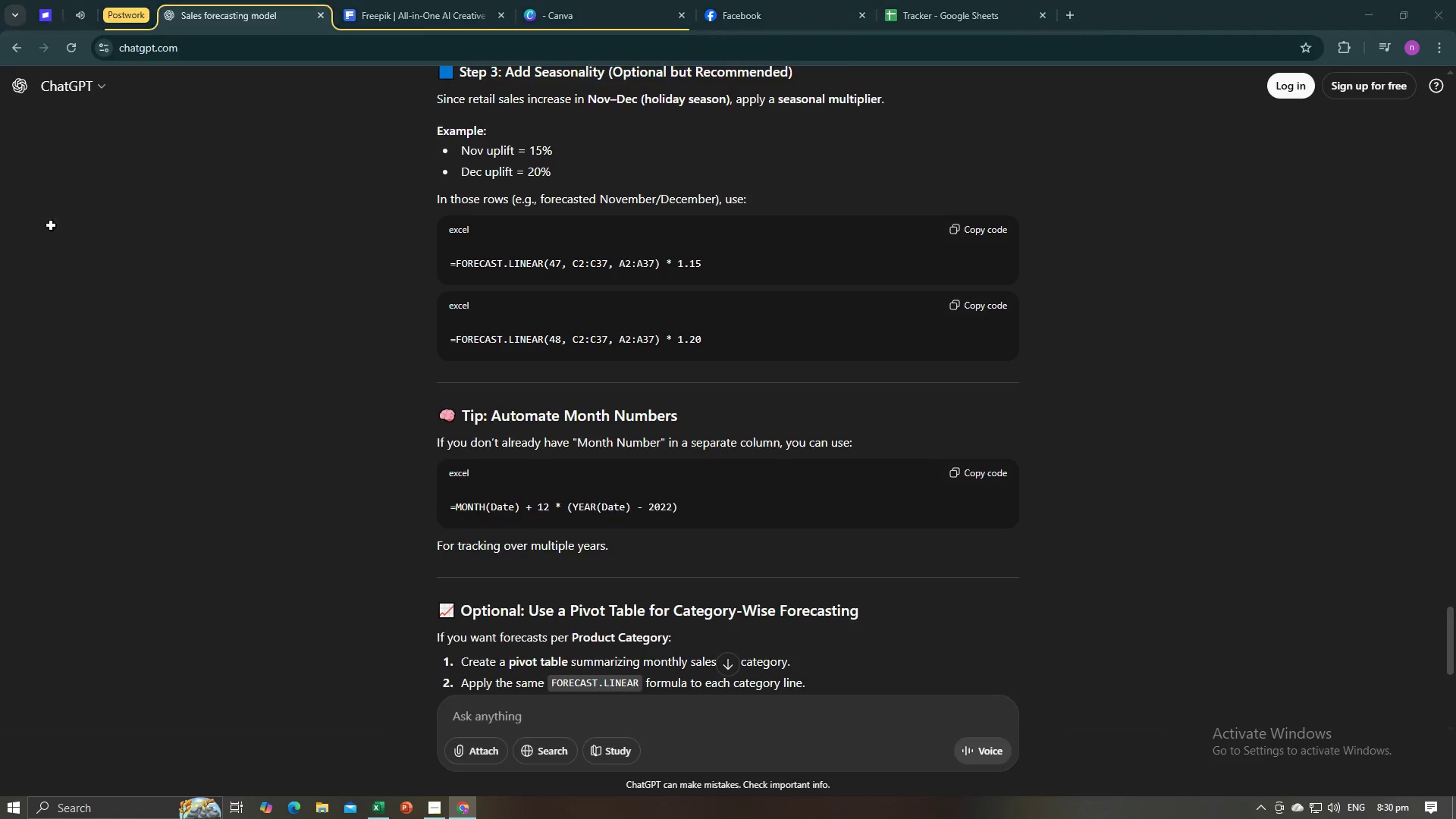 
key(Tab)
type()-2021)
 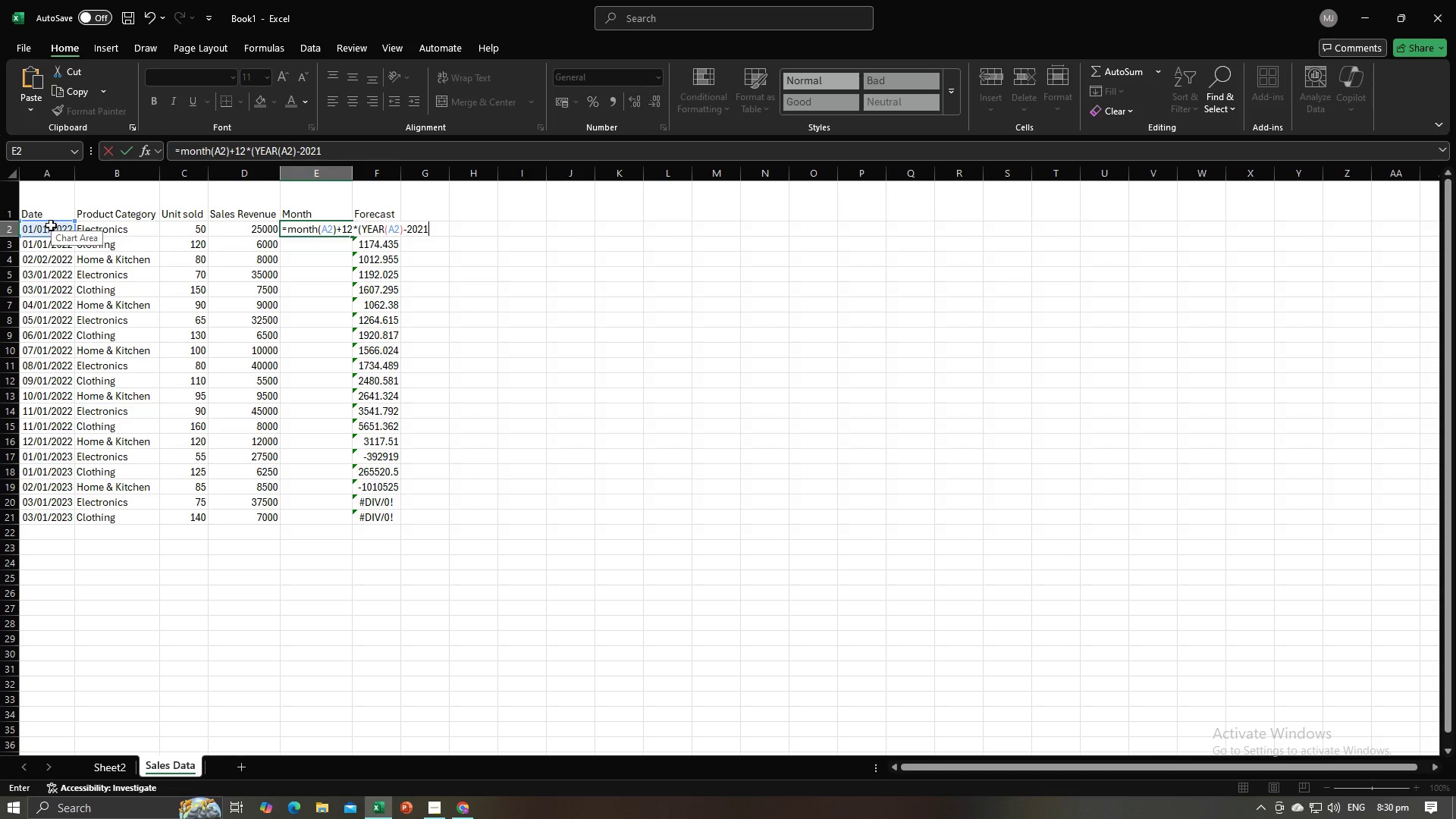 
 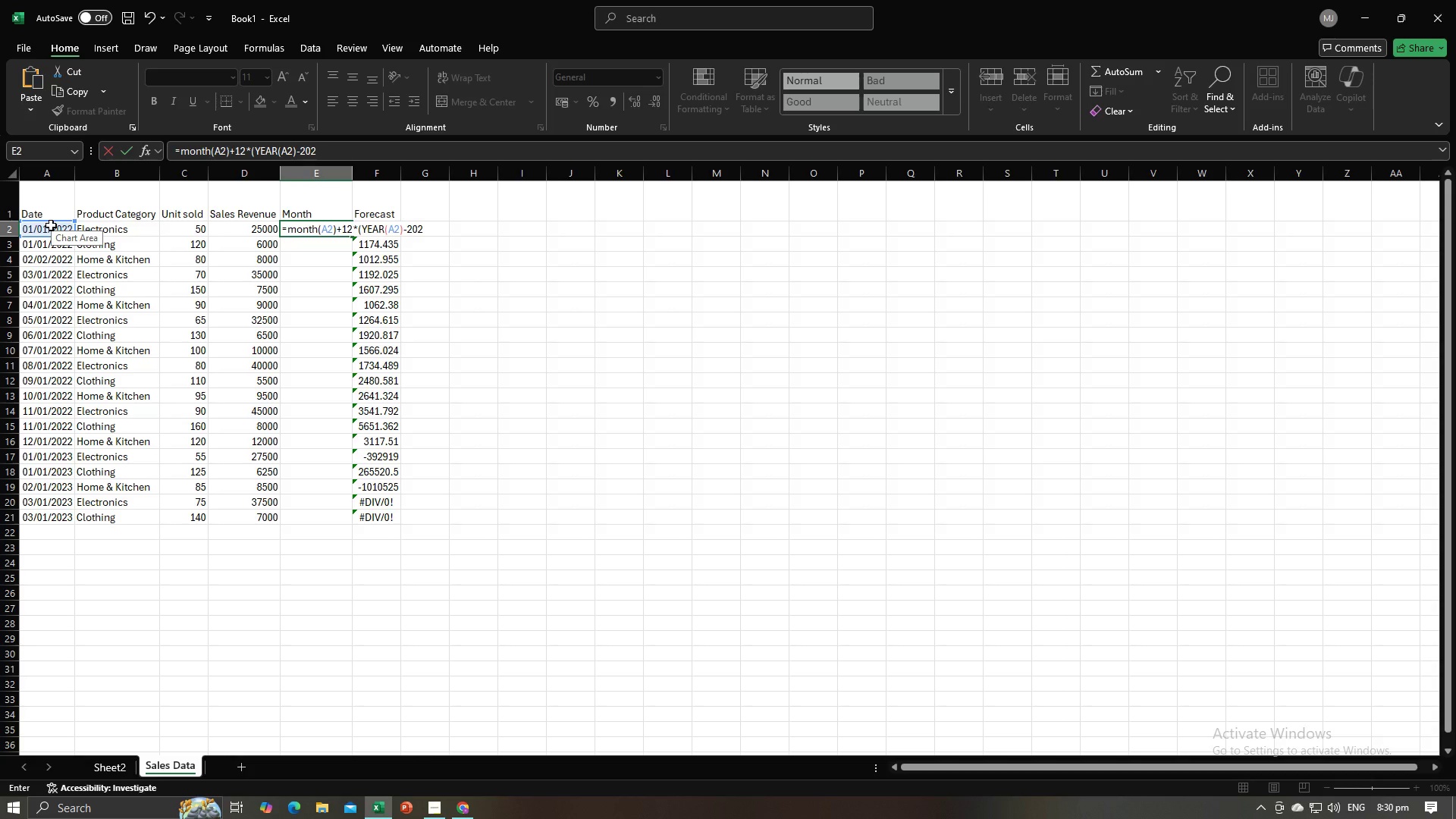 
key(Alt+AltLeft)
 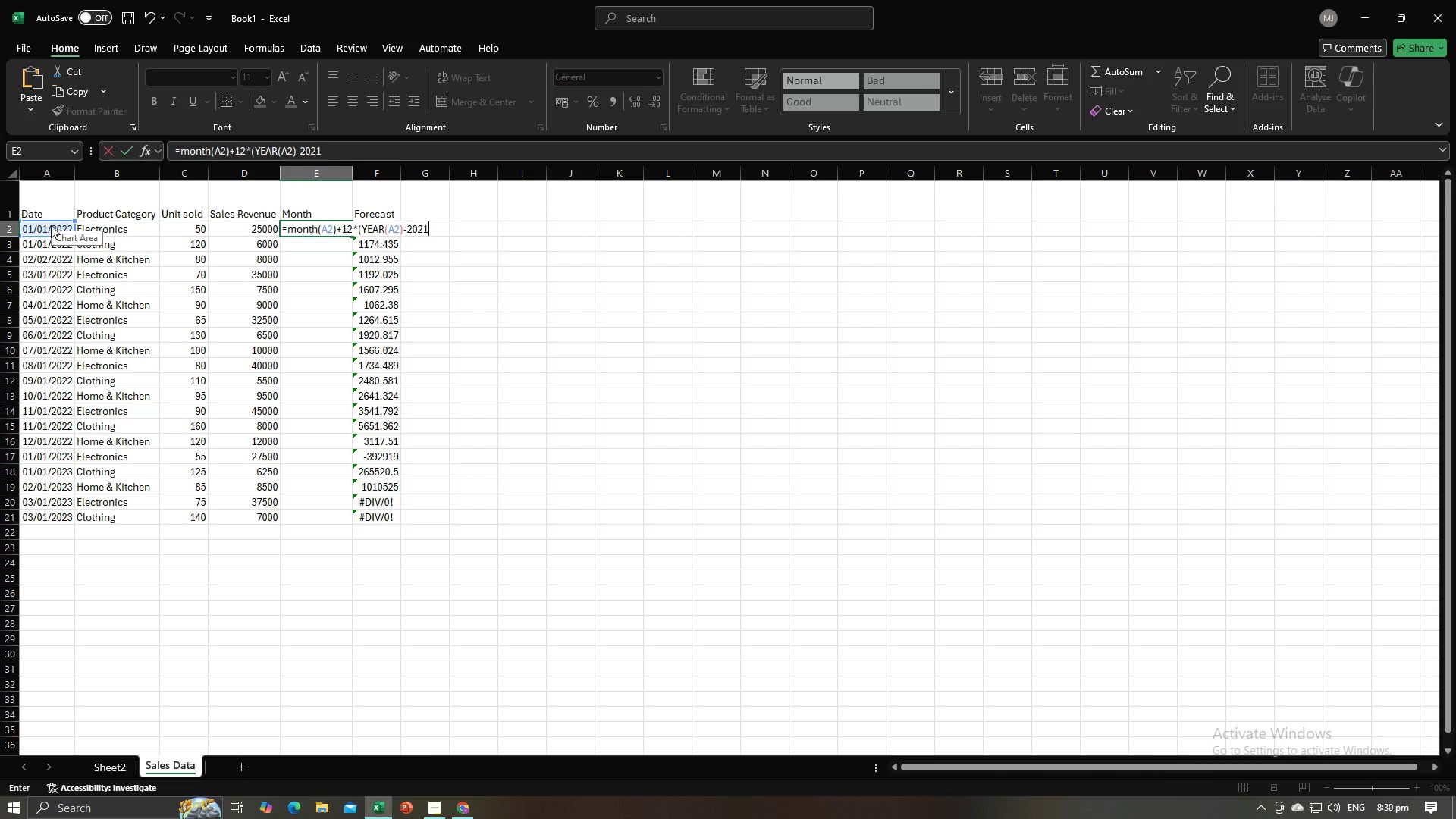 
key(Alt+Tab)
 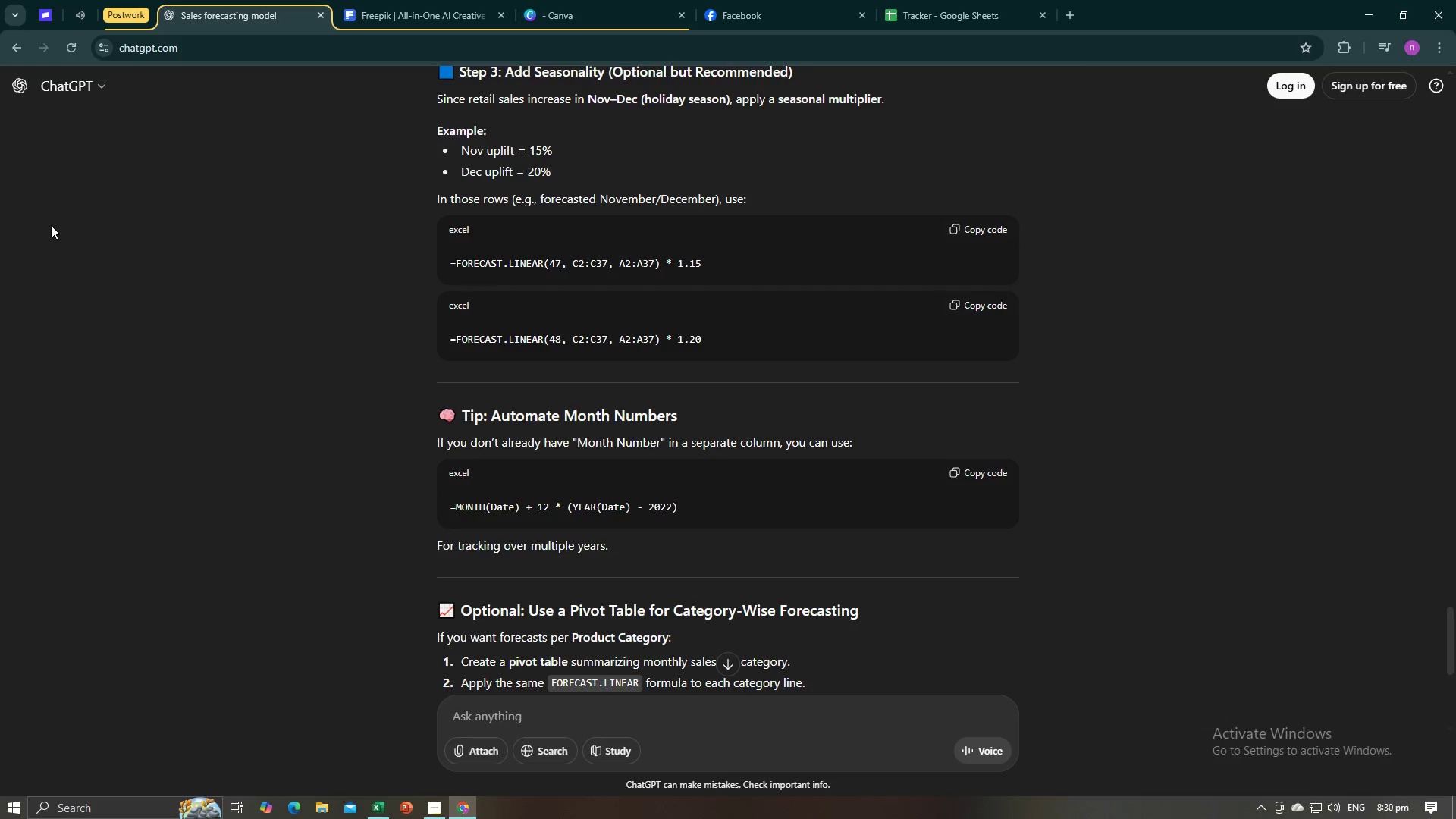 
key(Alt+AltLeft)
 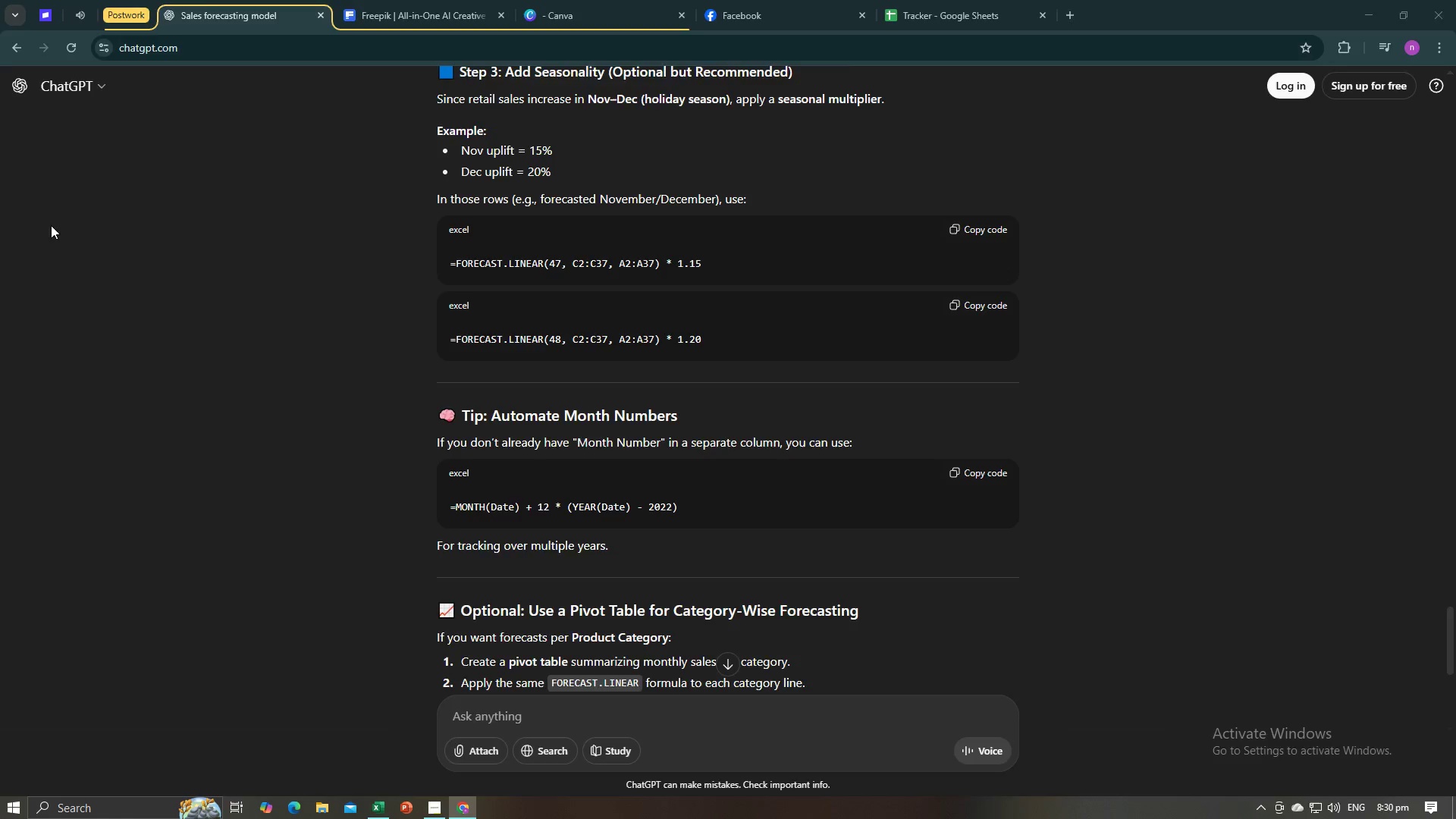 
key(Alt+Tab)
 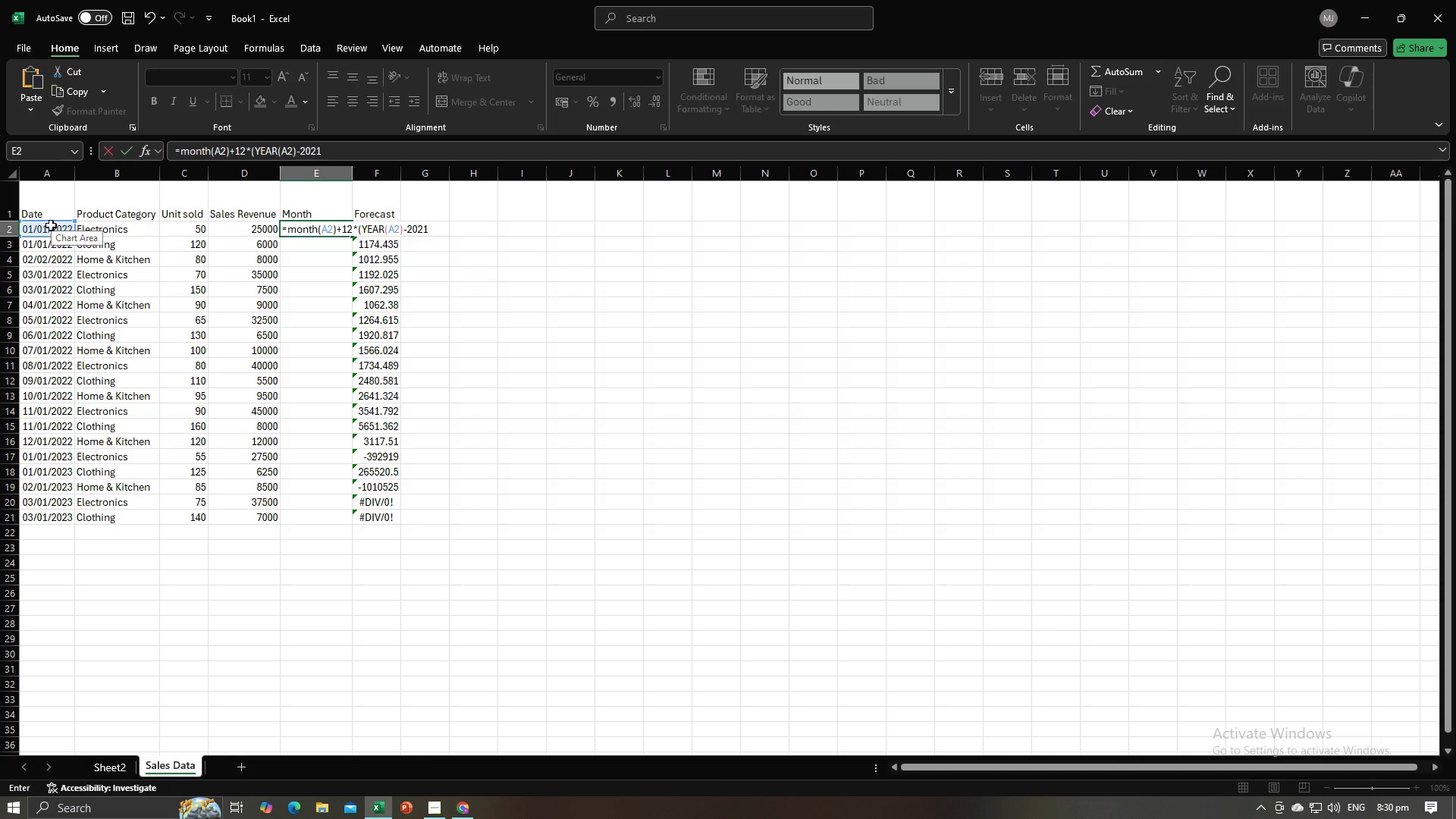 
key(Backspace)
 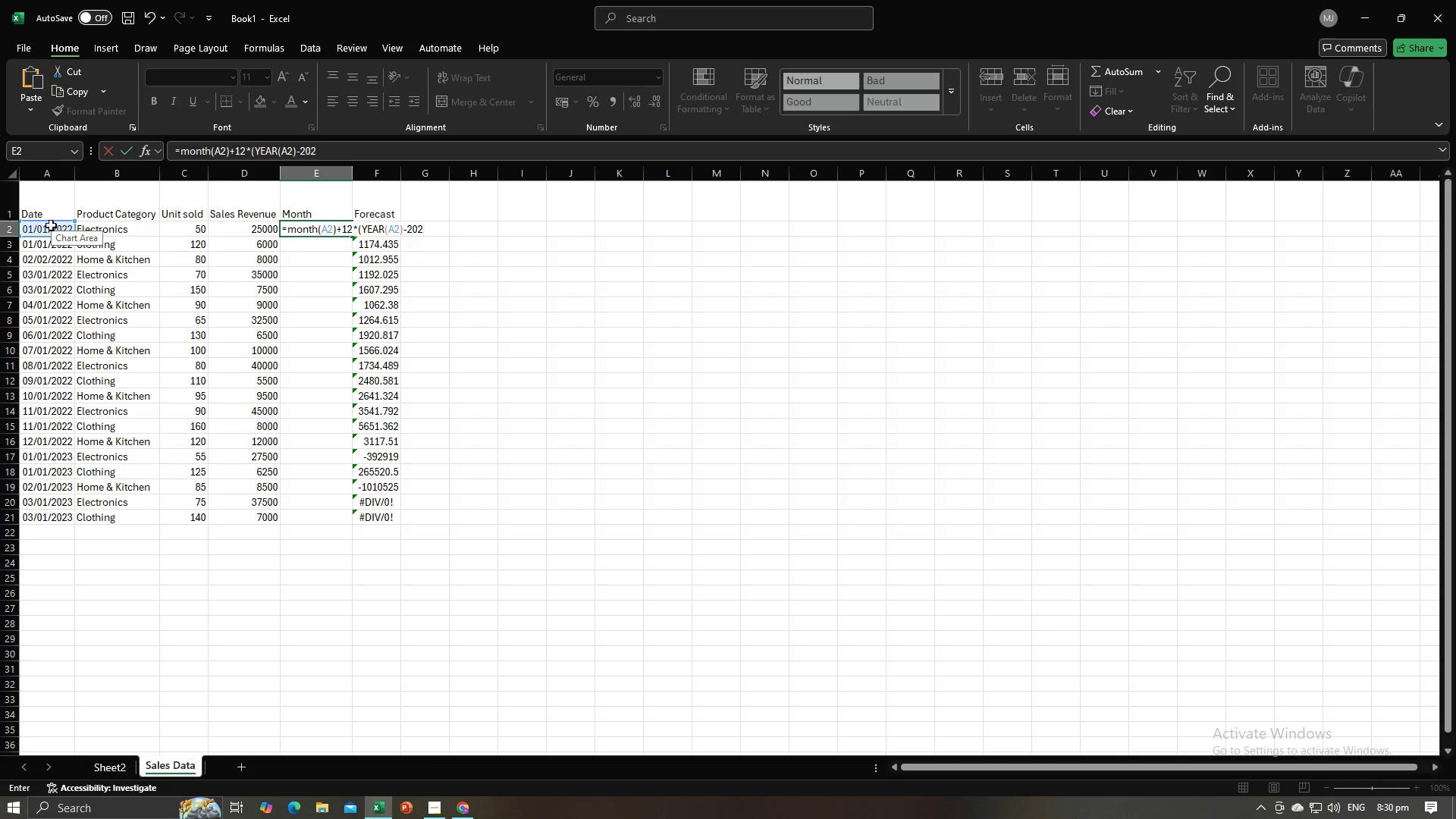 
key(2)
 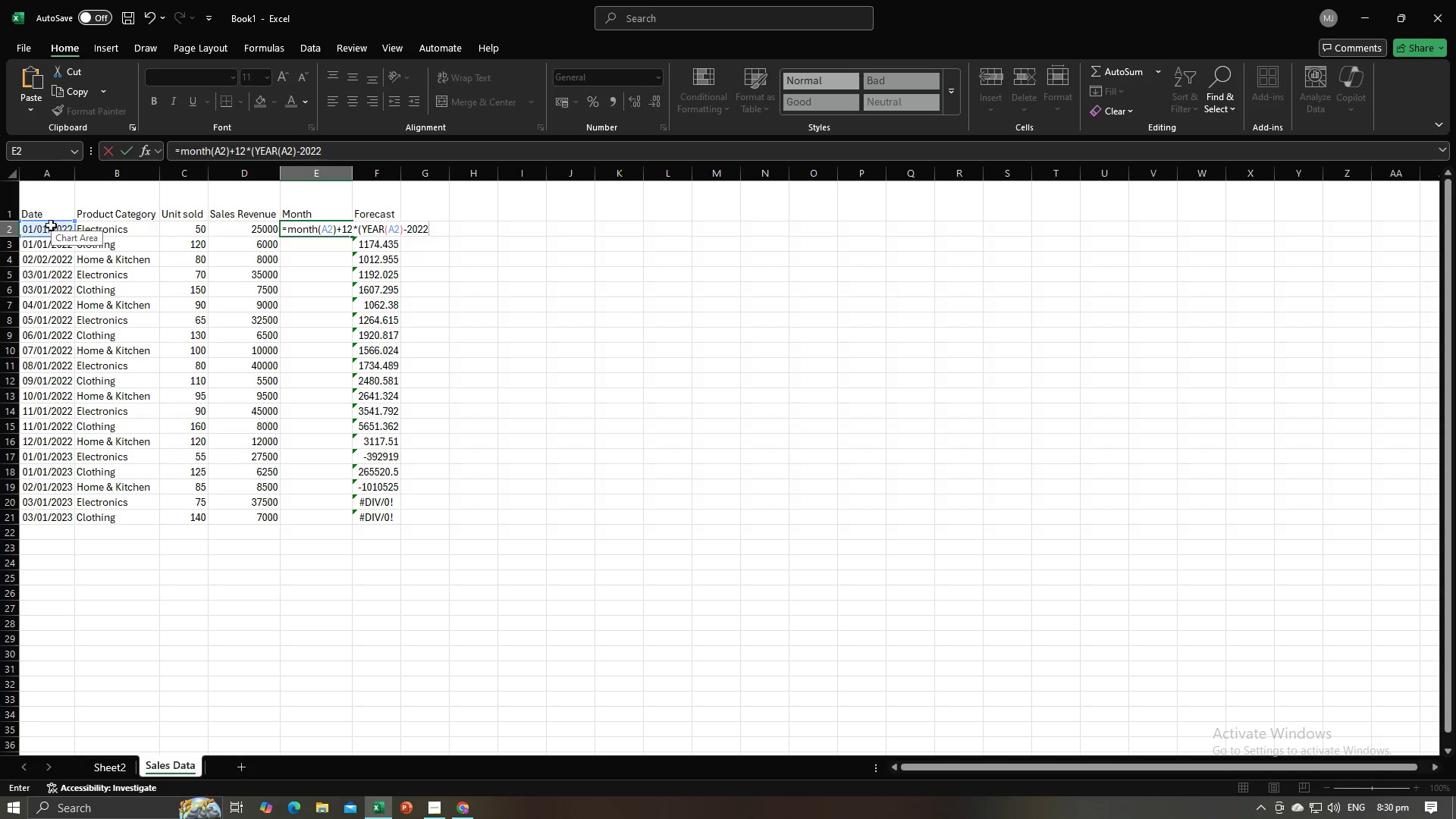 
key(Enter)
 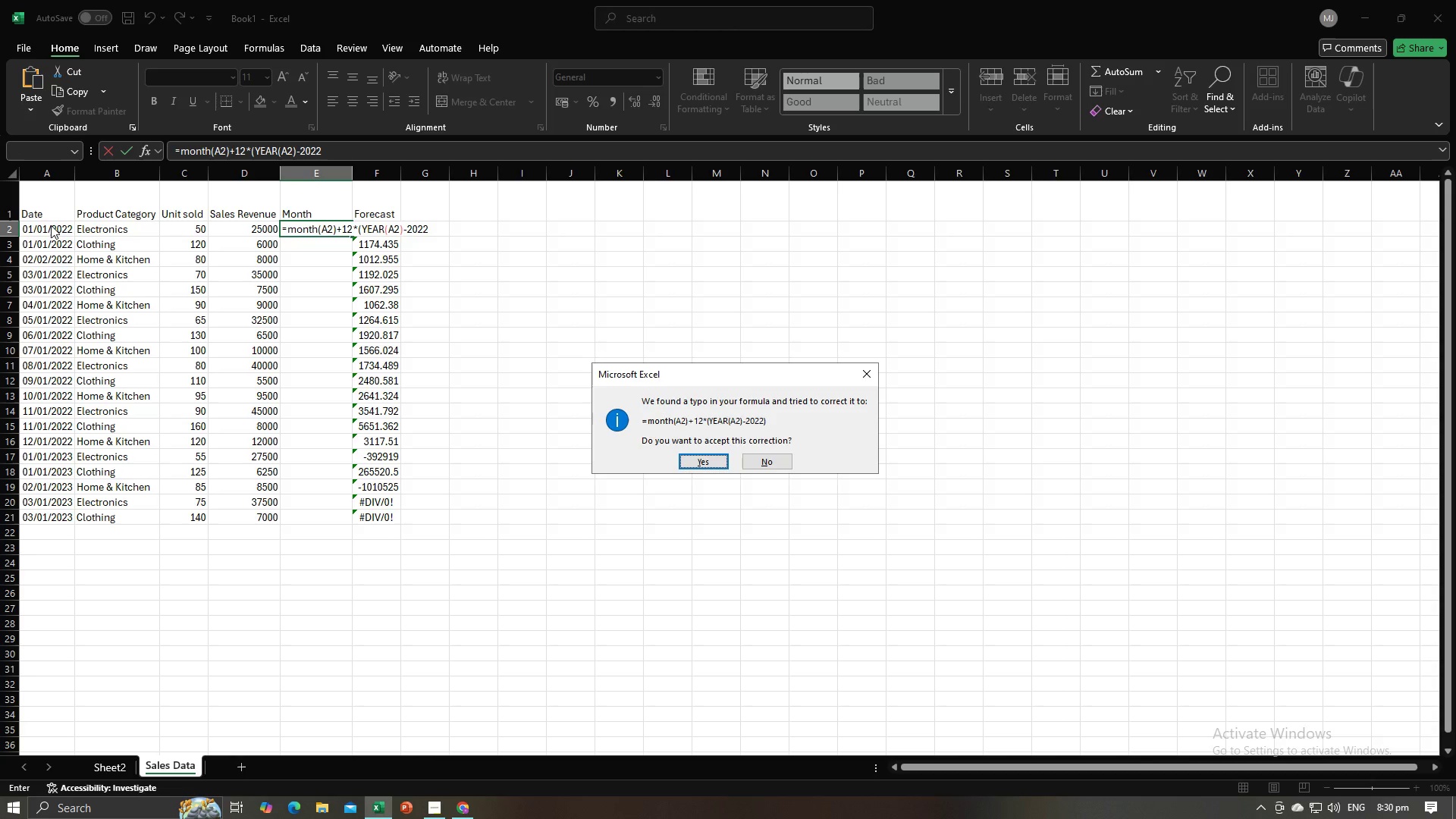 
key(Enter)
 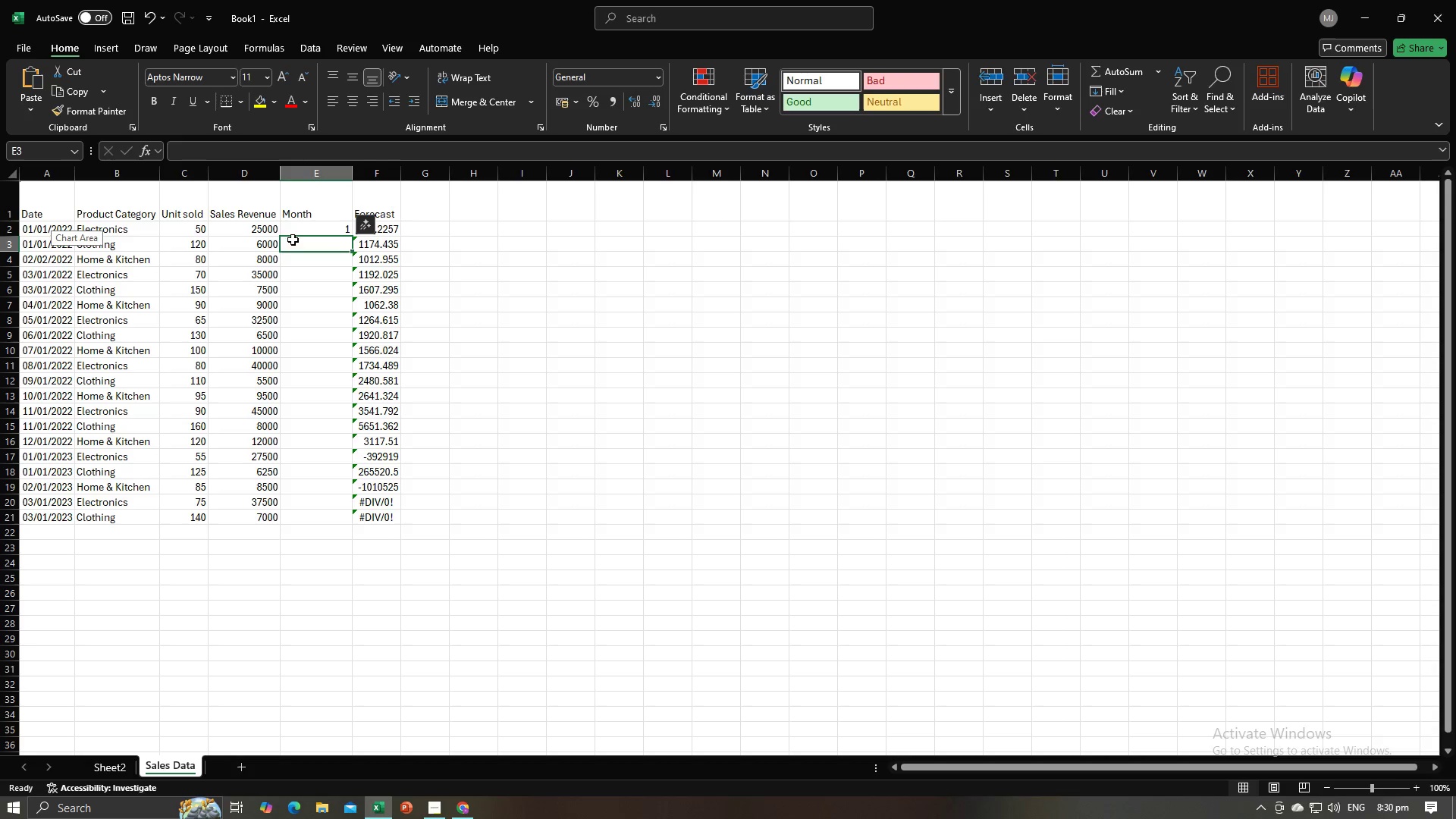 
left_click([315, 227])
 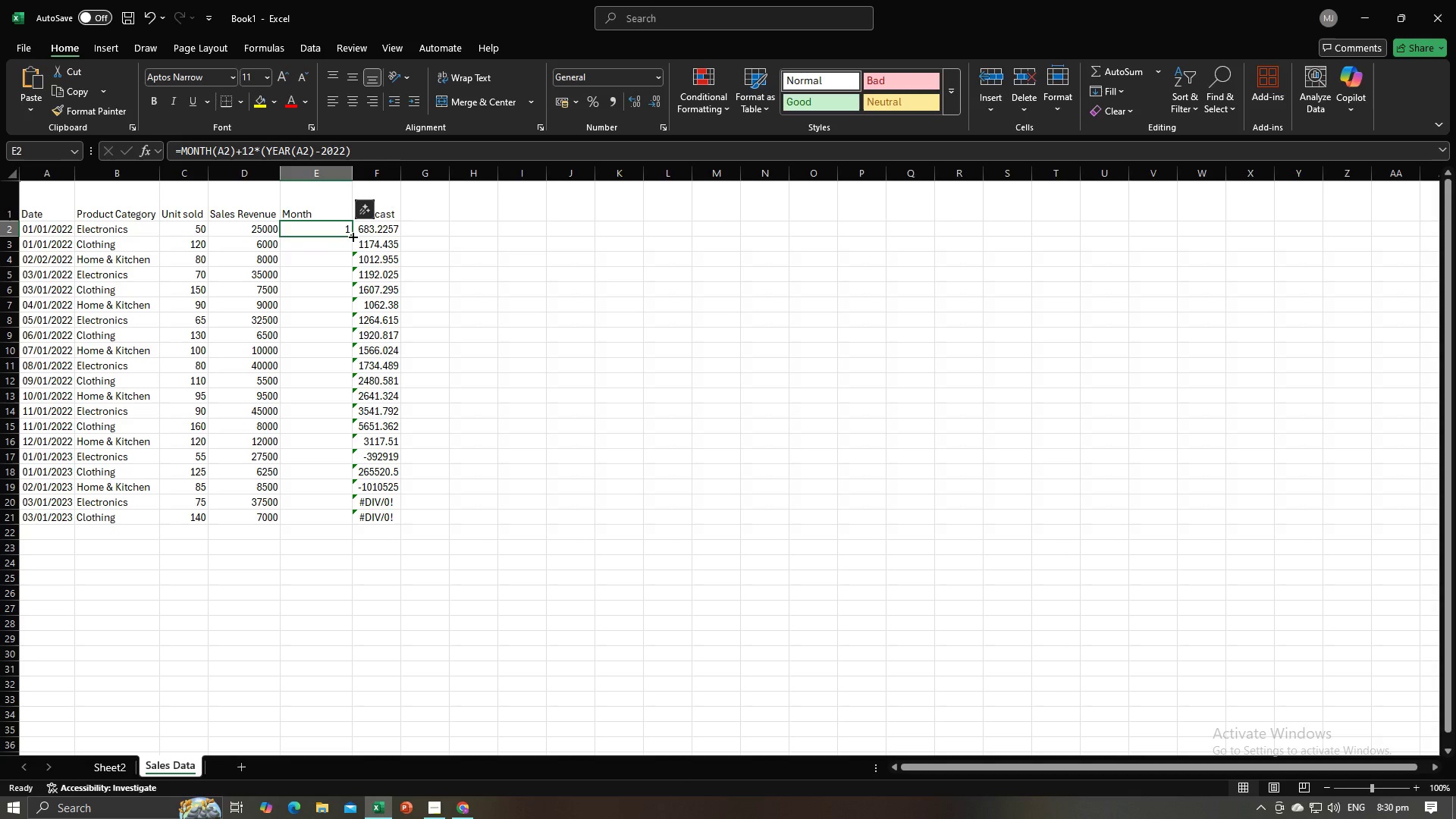 
left_click_drag(start_coordinate=[350, 234], to_coordinate=[352, 519])
 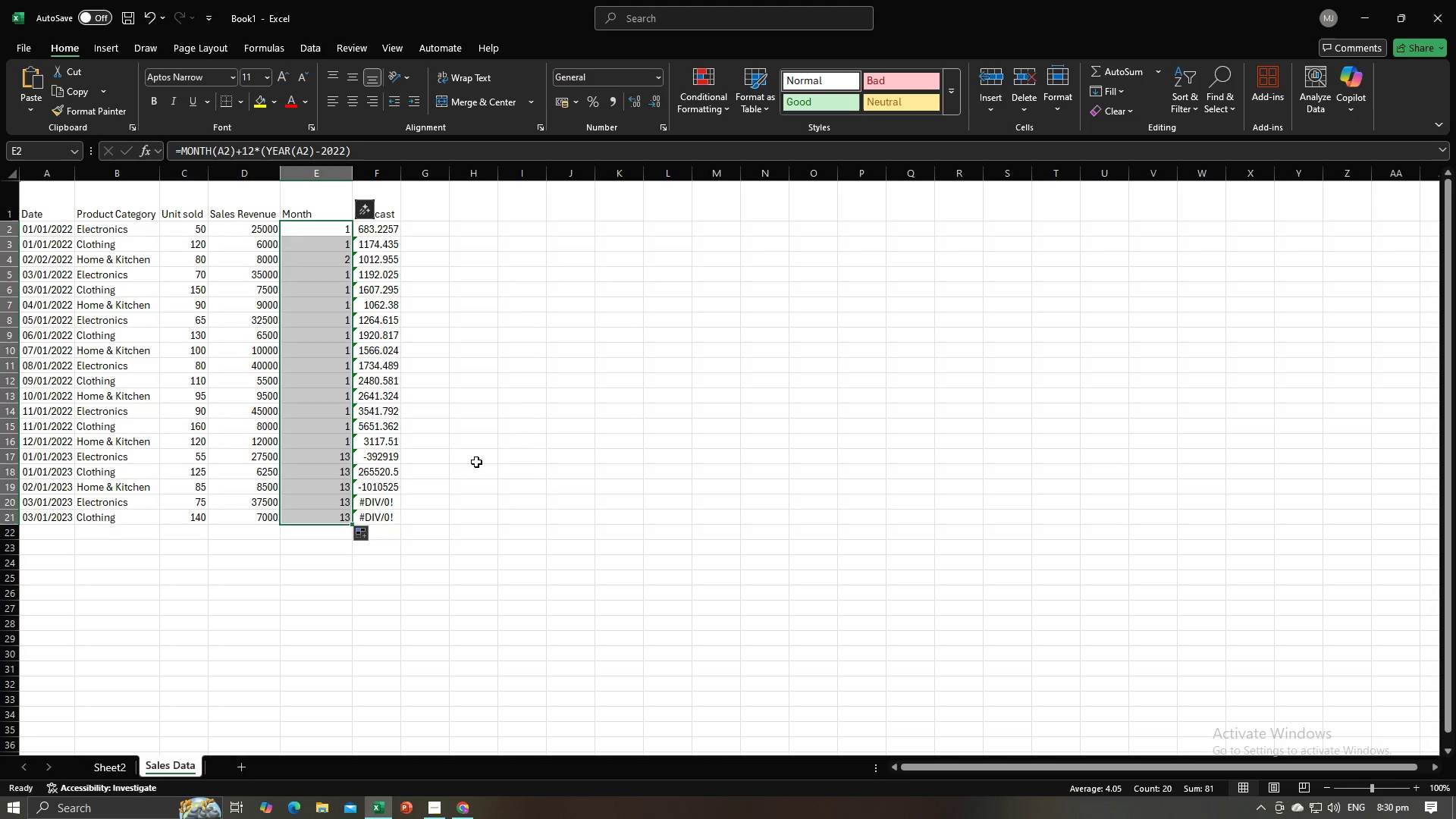 
left_click([476, 462])
 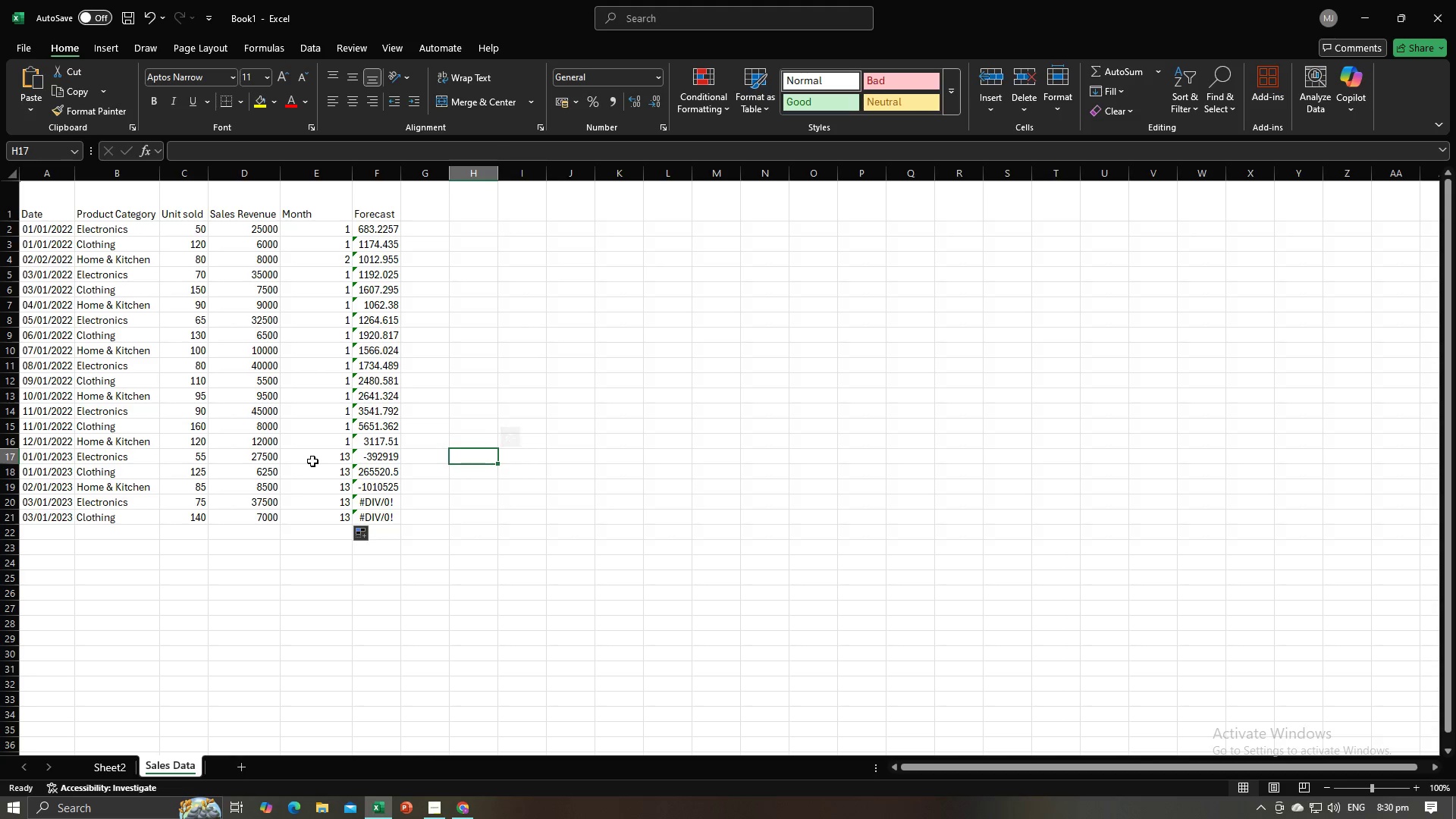 
left_click([312, 460])
 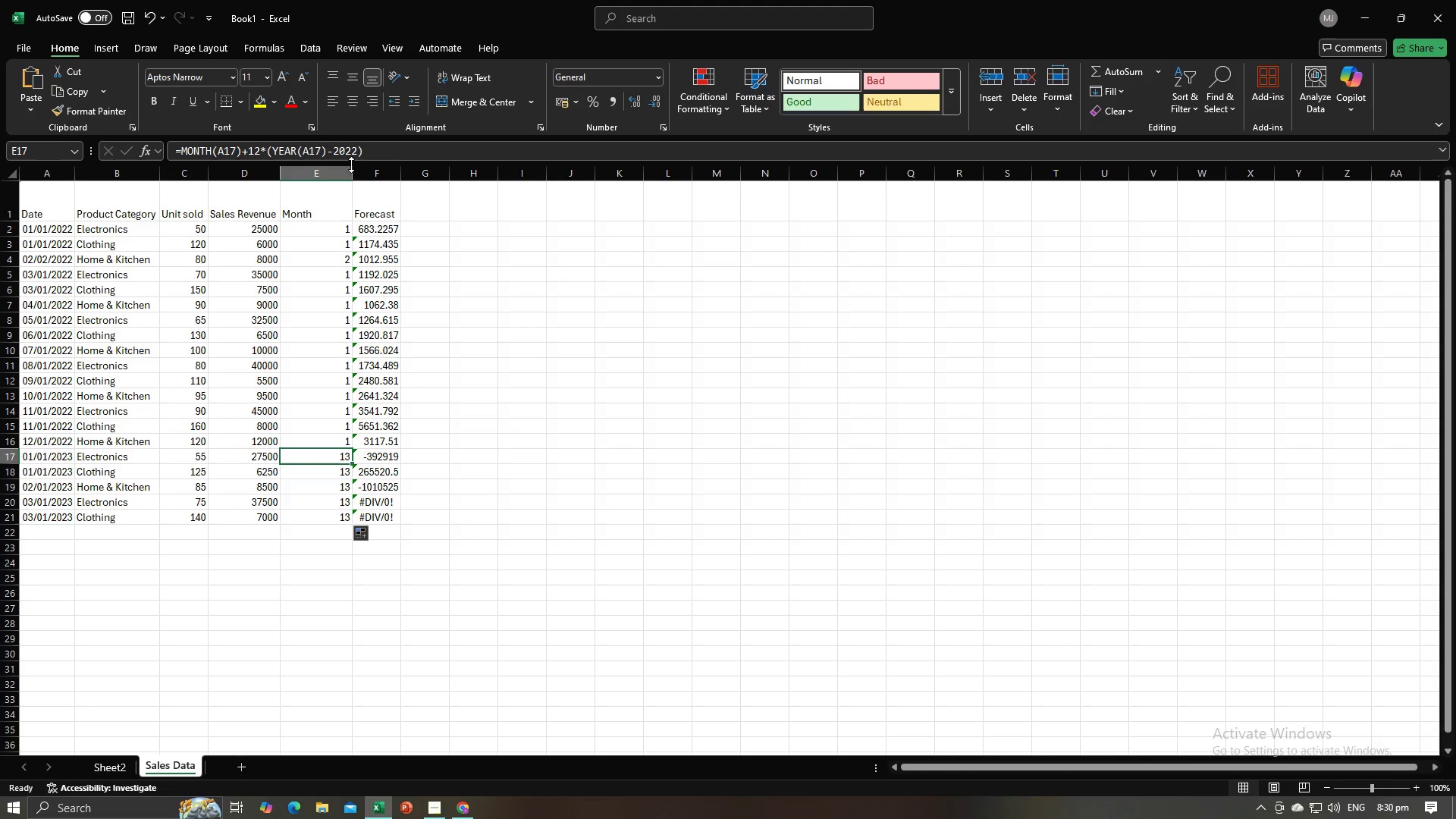 
left_click([355, 152])
 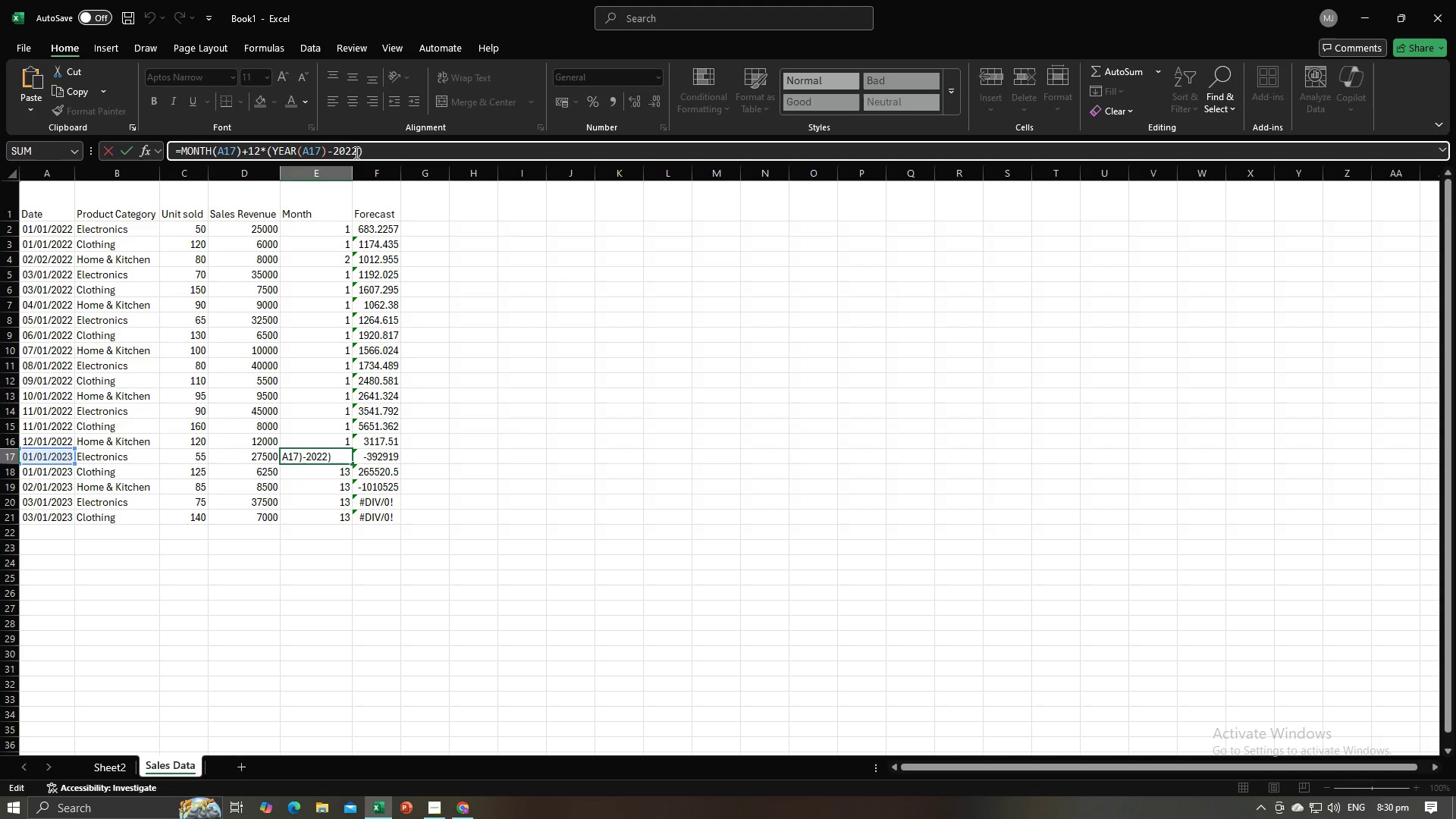 
key(Backspace)
 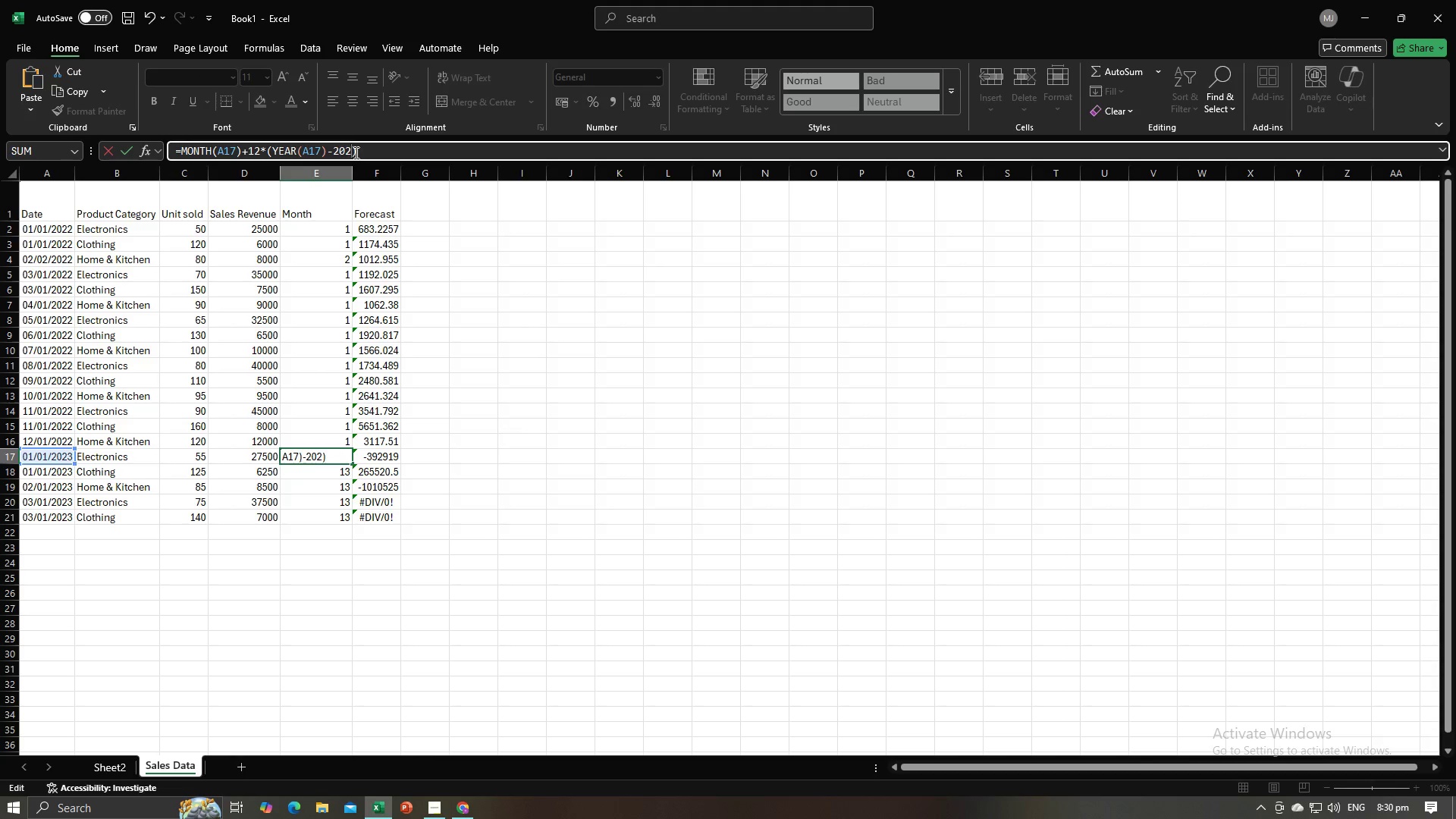 
key(3)
 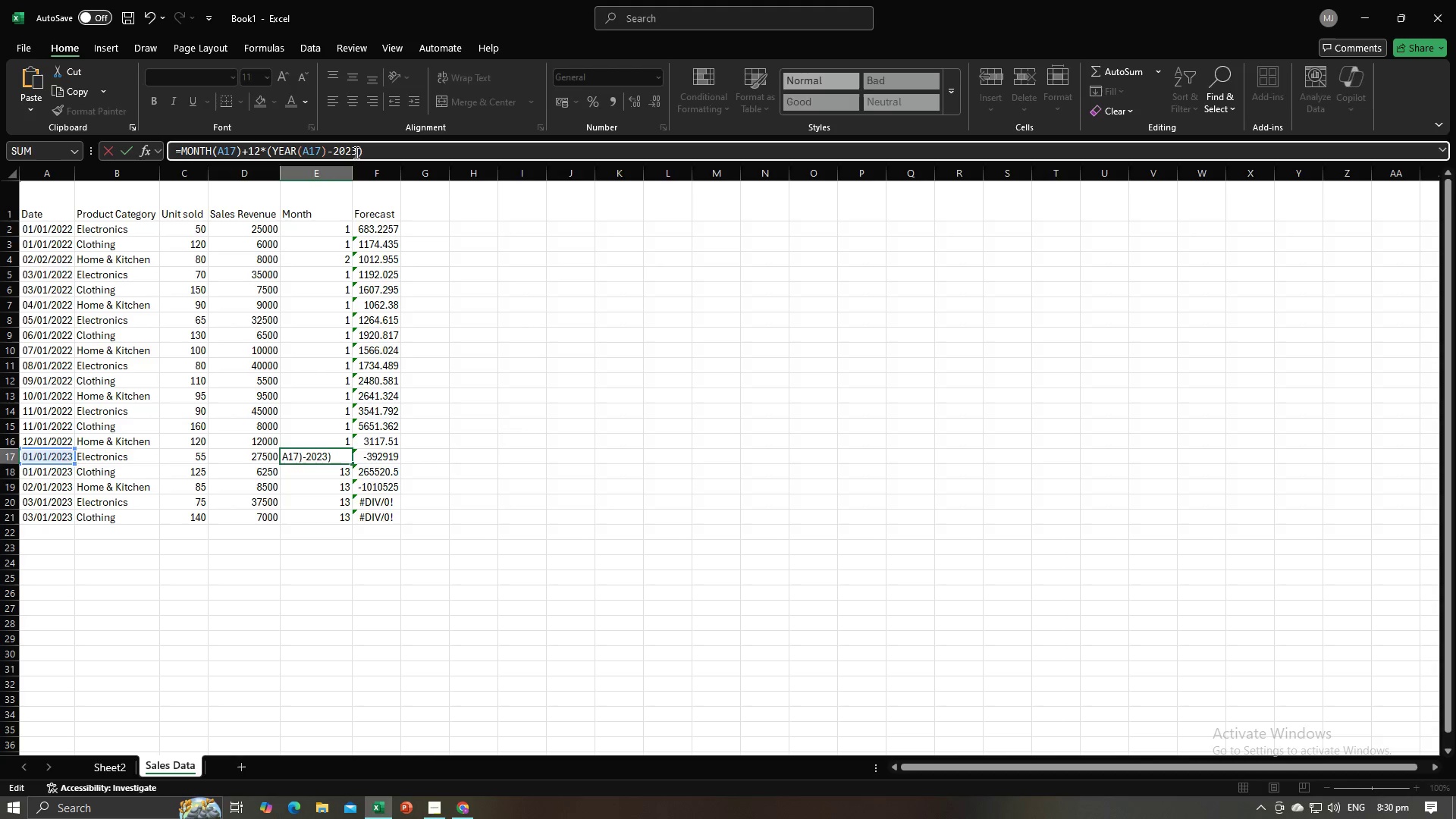 
key(Enter)
 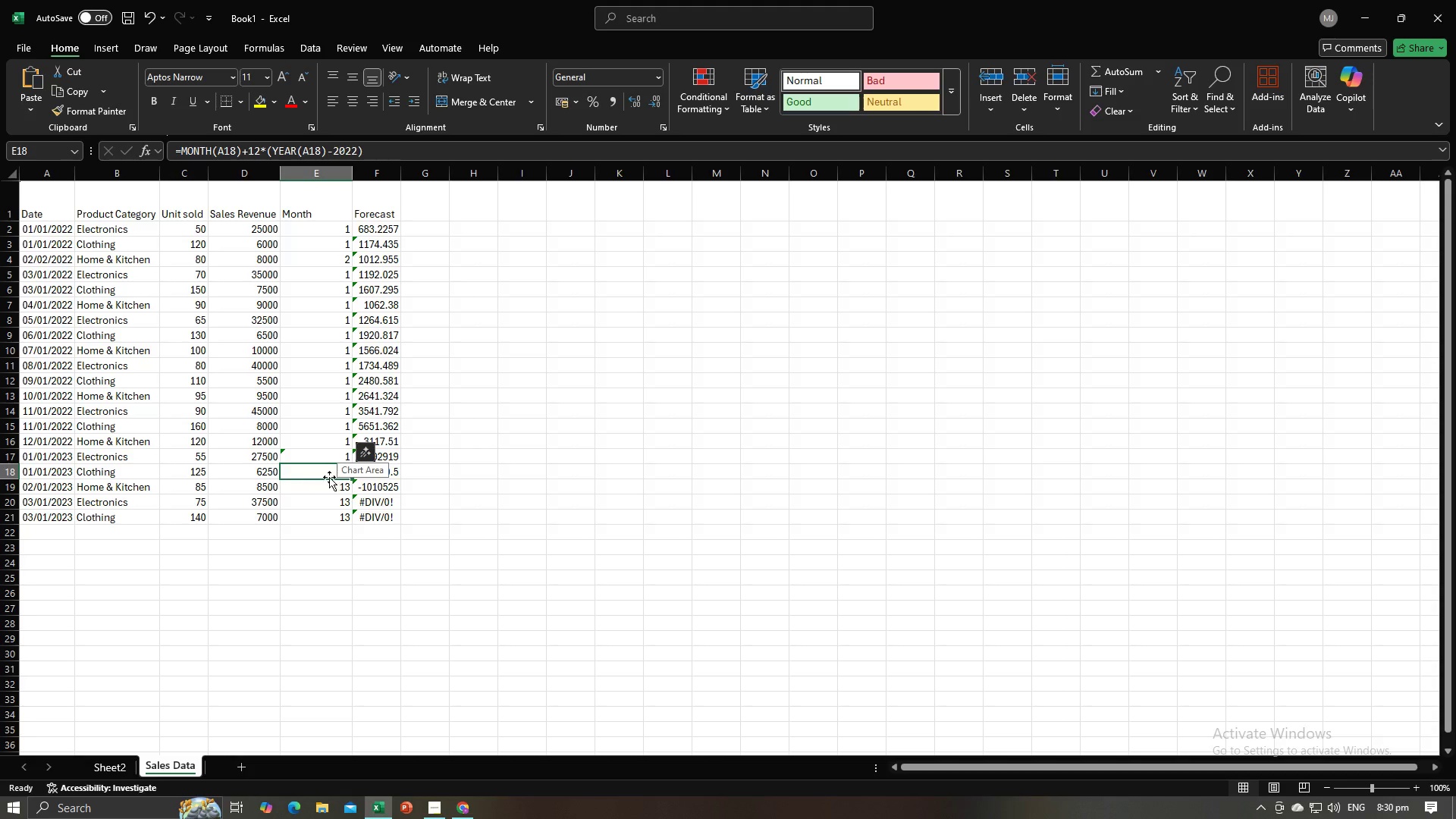 
left_click([328, 463])
 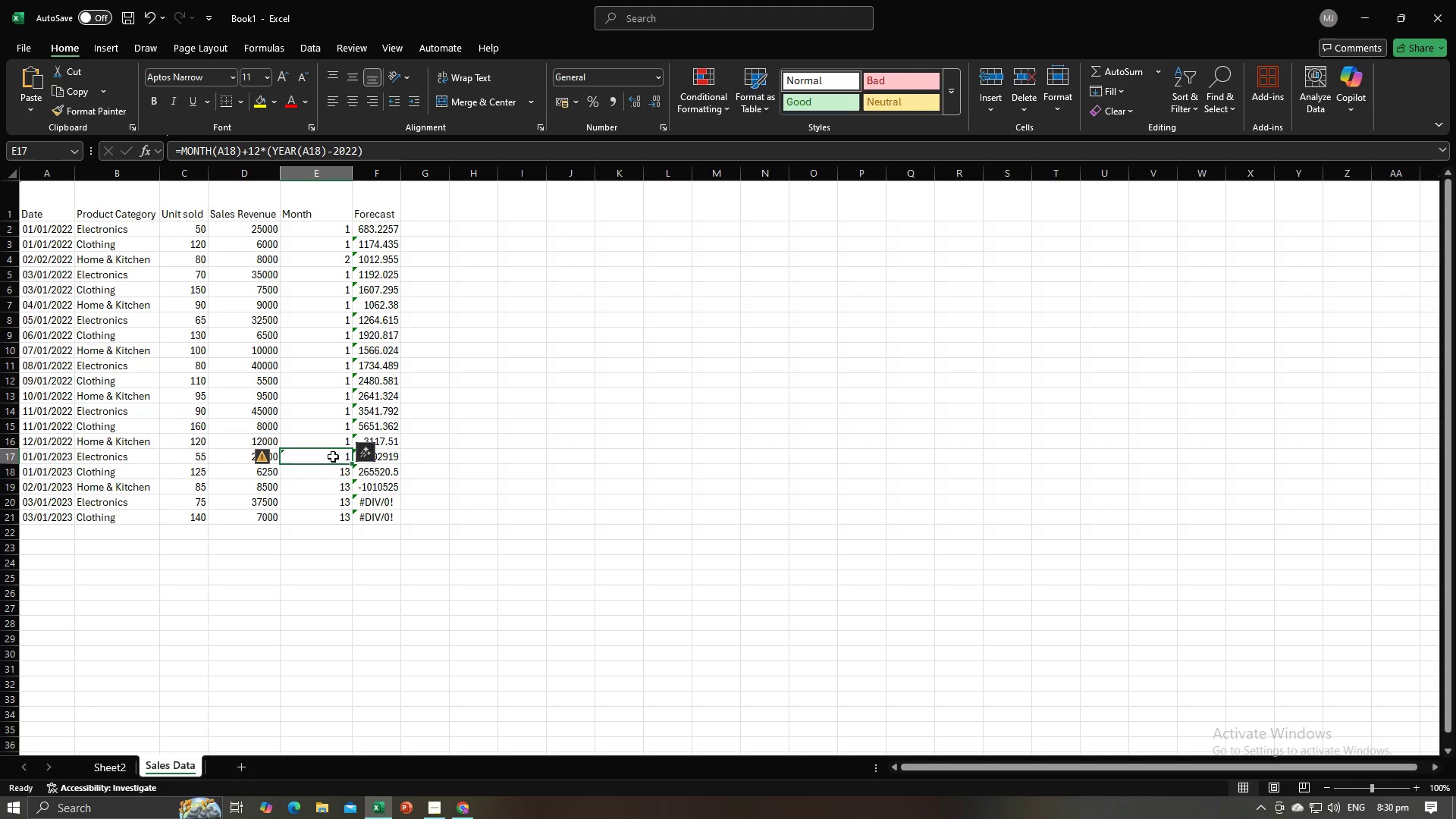 
left_click([333, 457])
 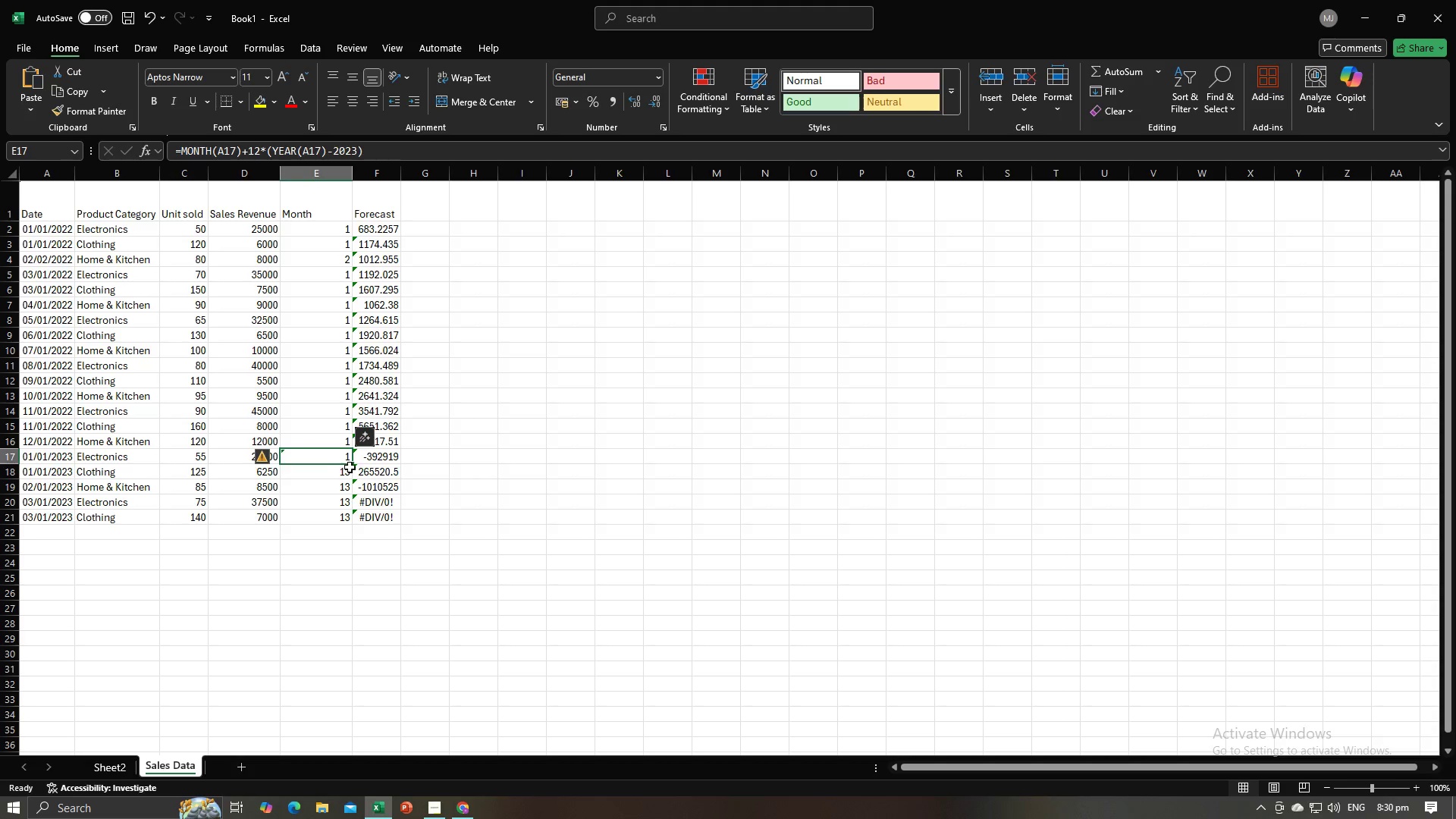 
left_click_drag(start_coordinate=[351, 466], to_coordinate=[356, 528])
 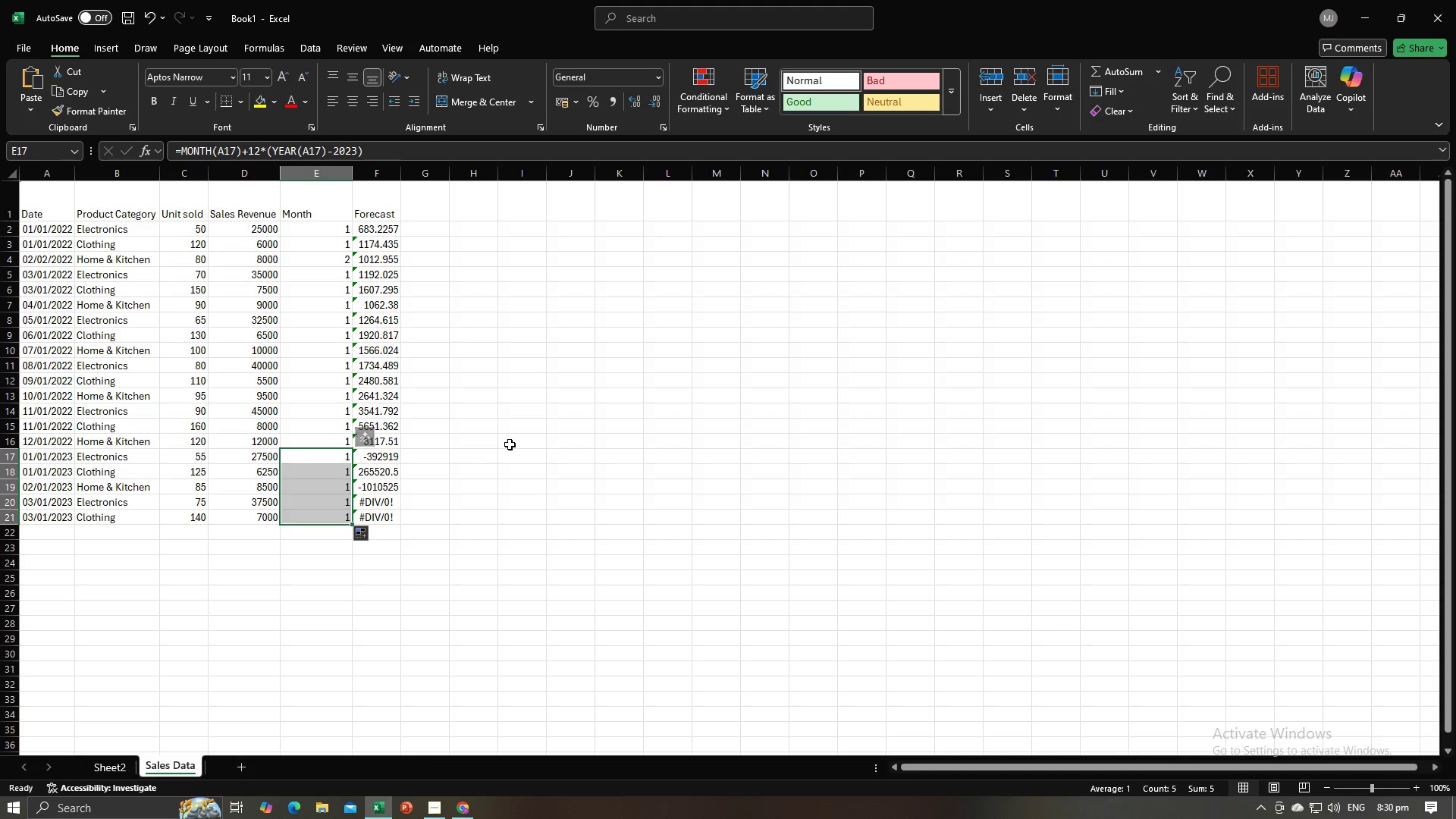 
left_click([510, 444])
 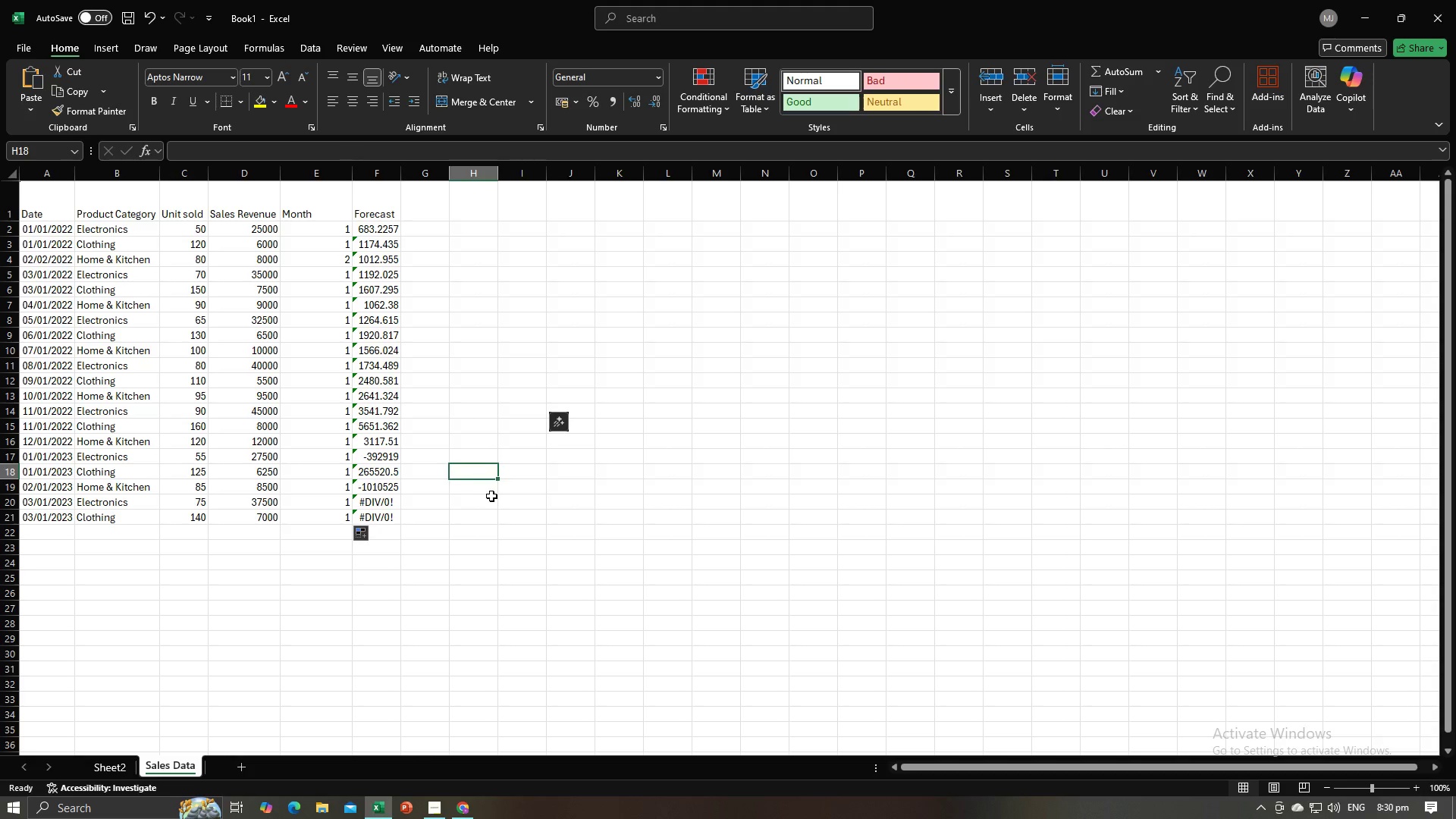 
double_click([492, 498])
 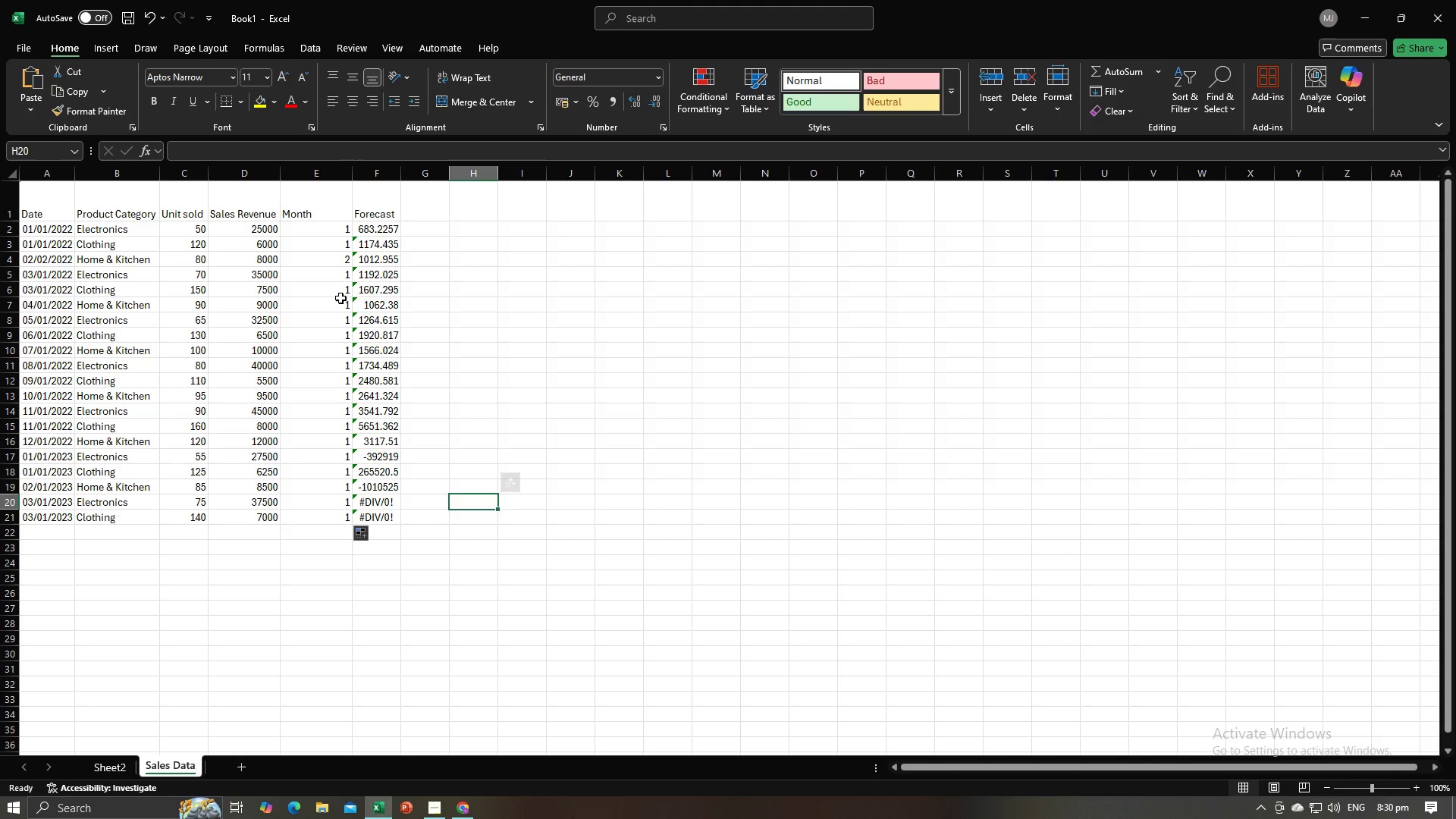 
left_click([322, 298])
 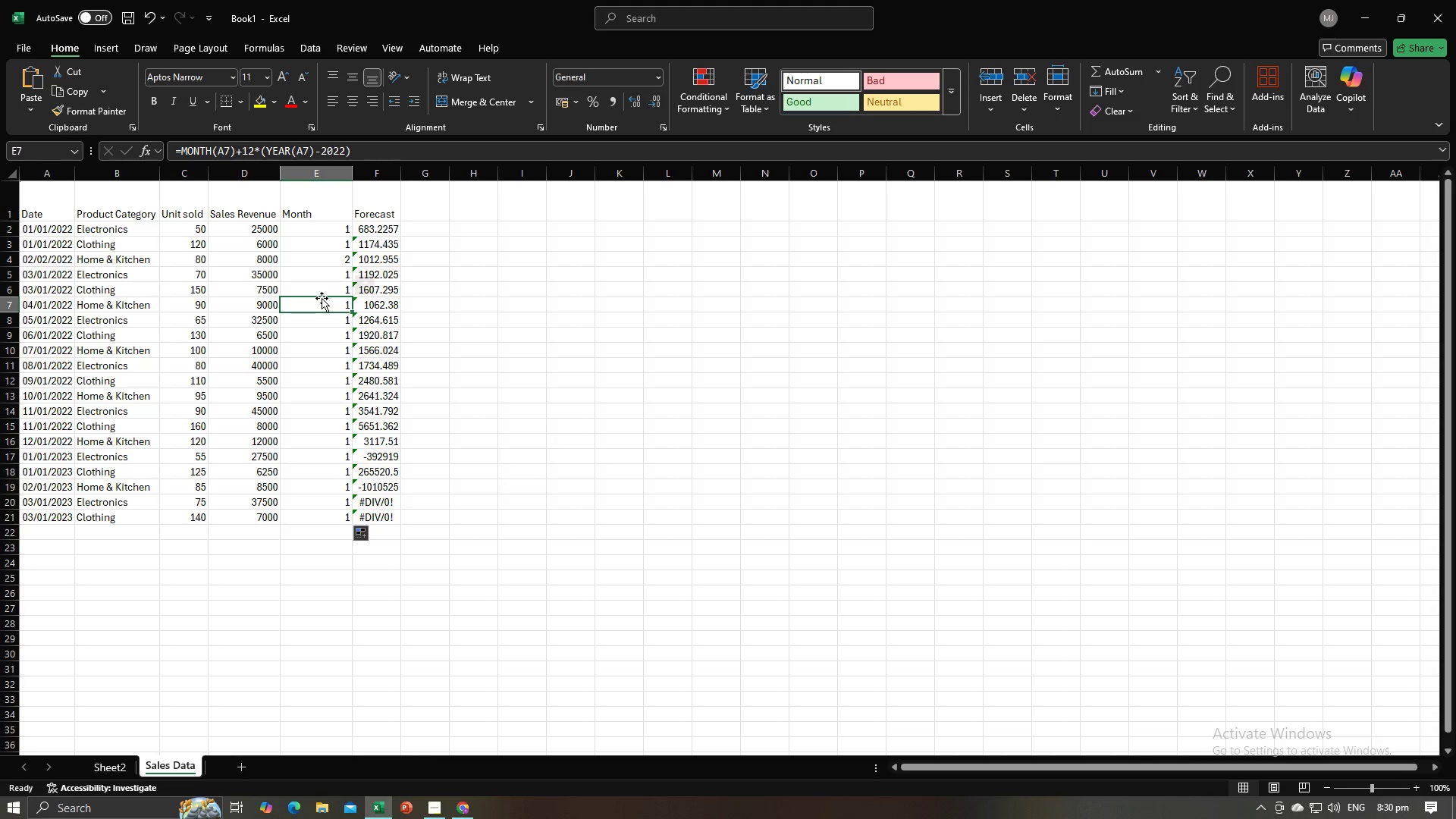 
key(Alt+AltLeft)
 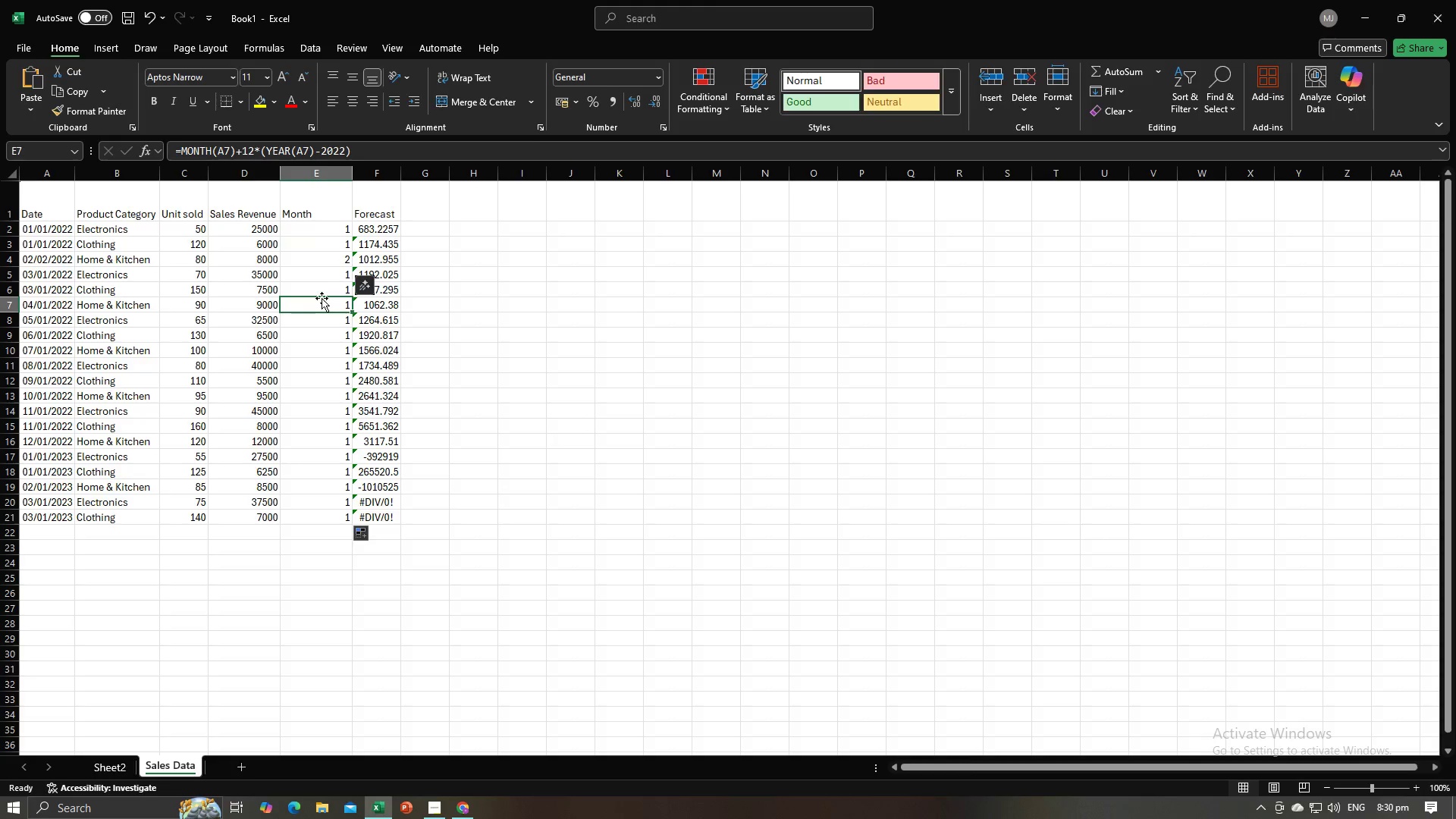 
key(Alt+Tab)
 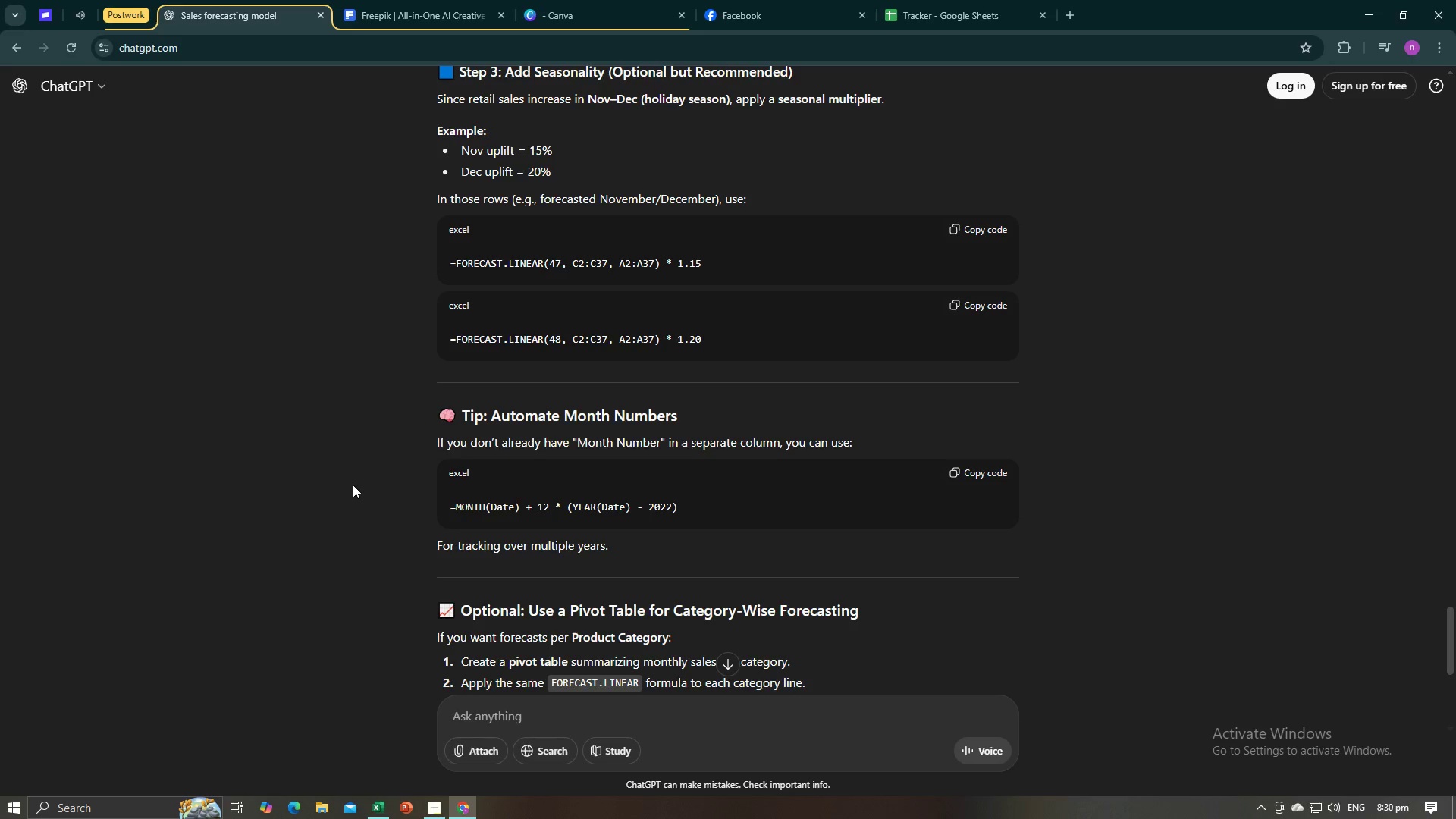 
wait(6.37)
 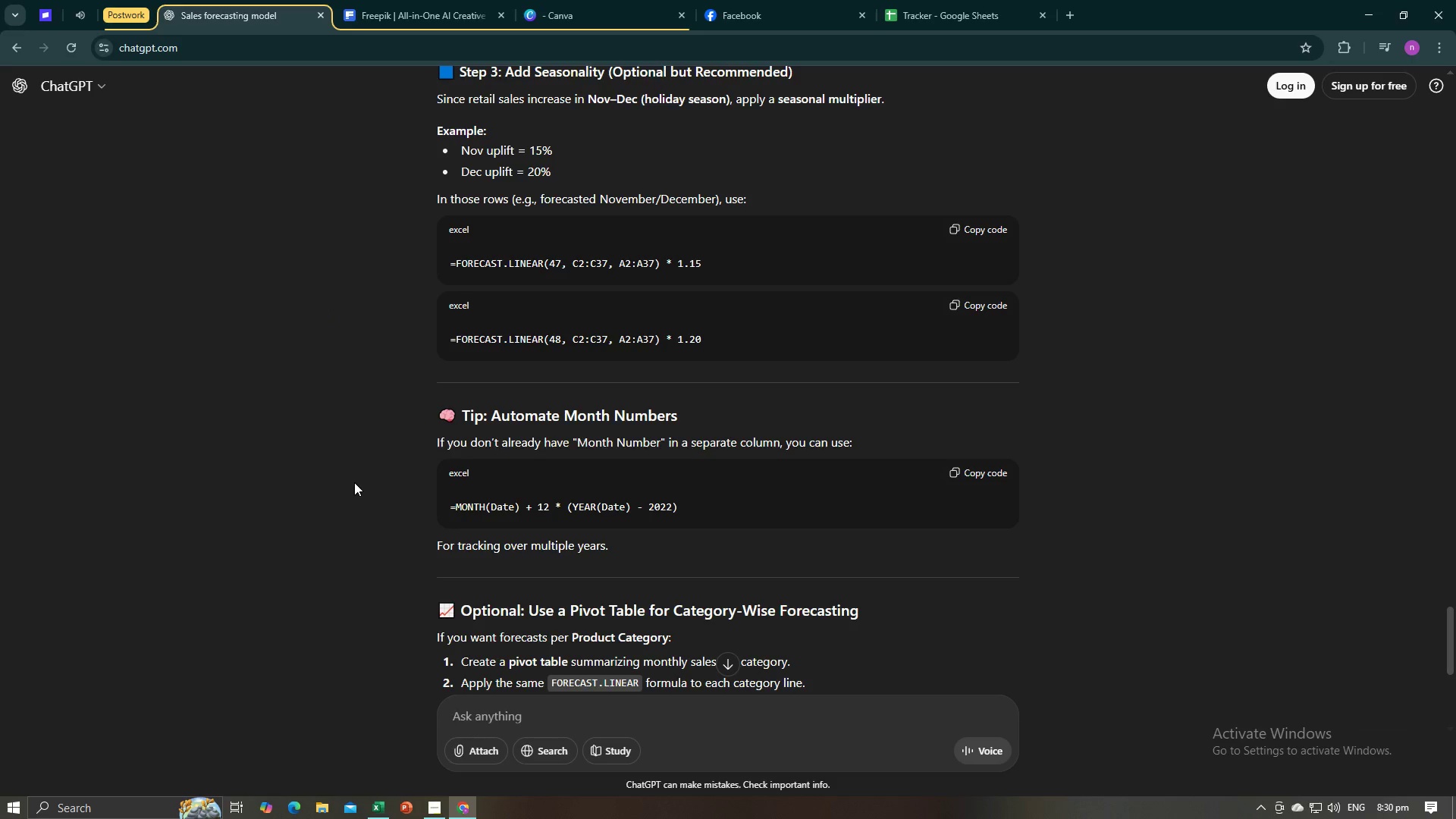 
scroll: coordinate [353, 486], scroll_direction: up, amount: 2.0
 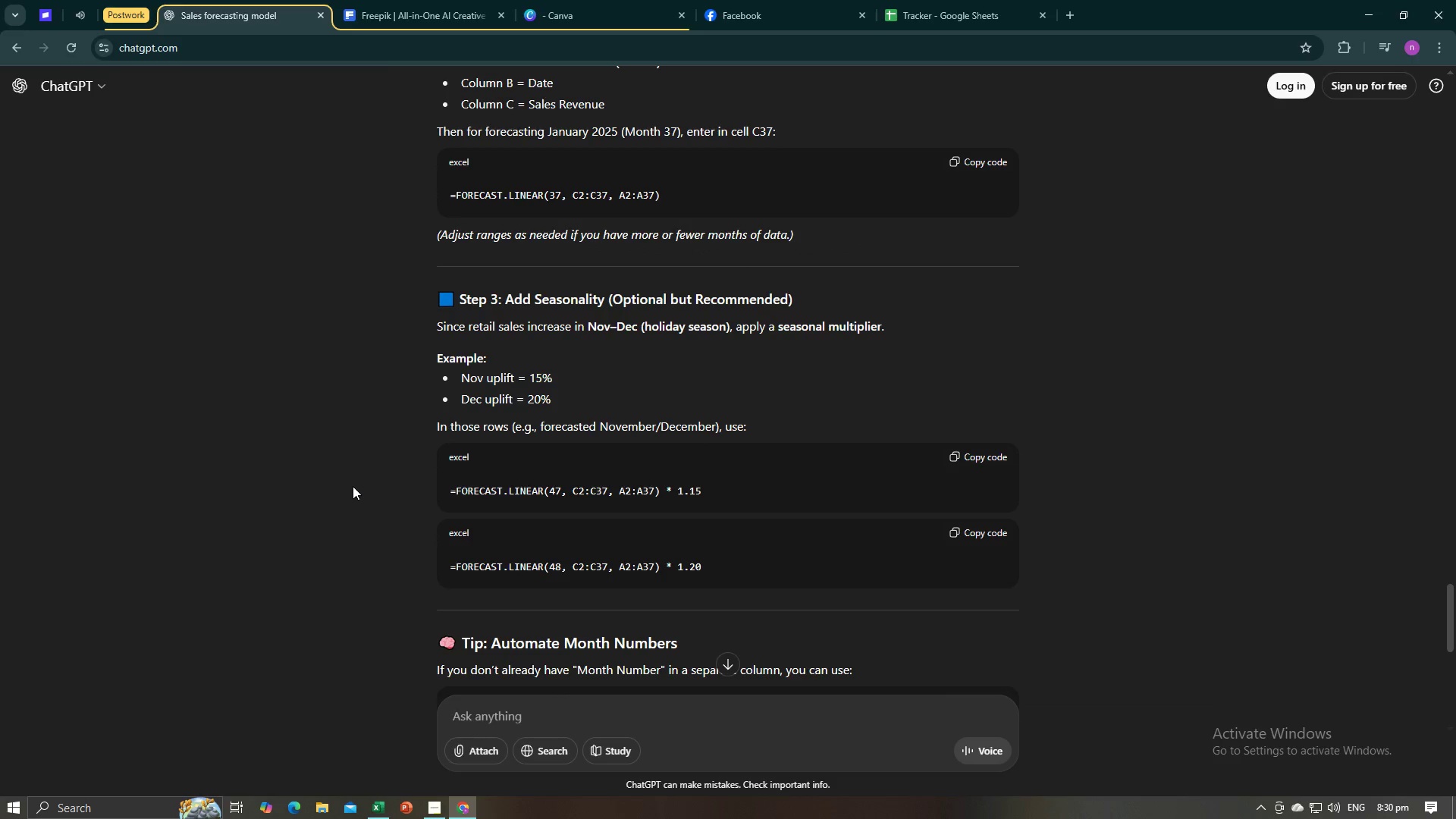 
scroll: coordinate [353, 486], scroll_direction: down, amount: 7.0
 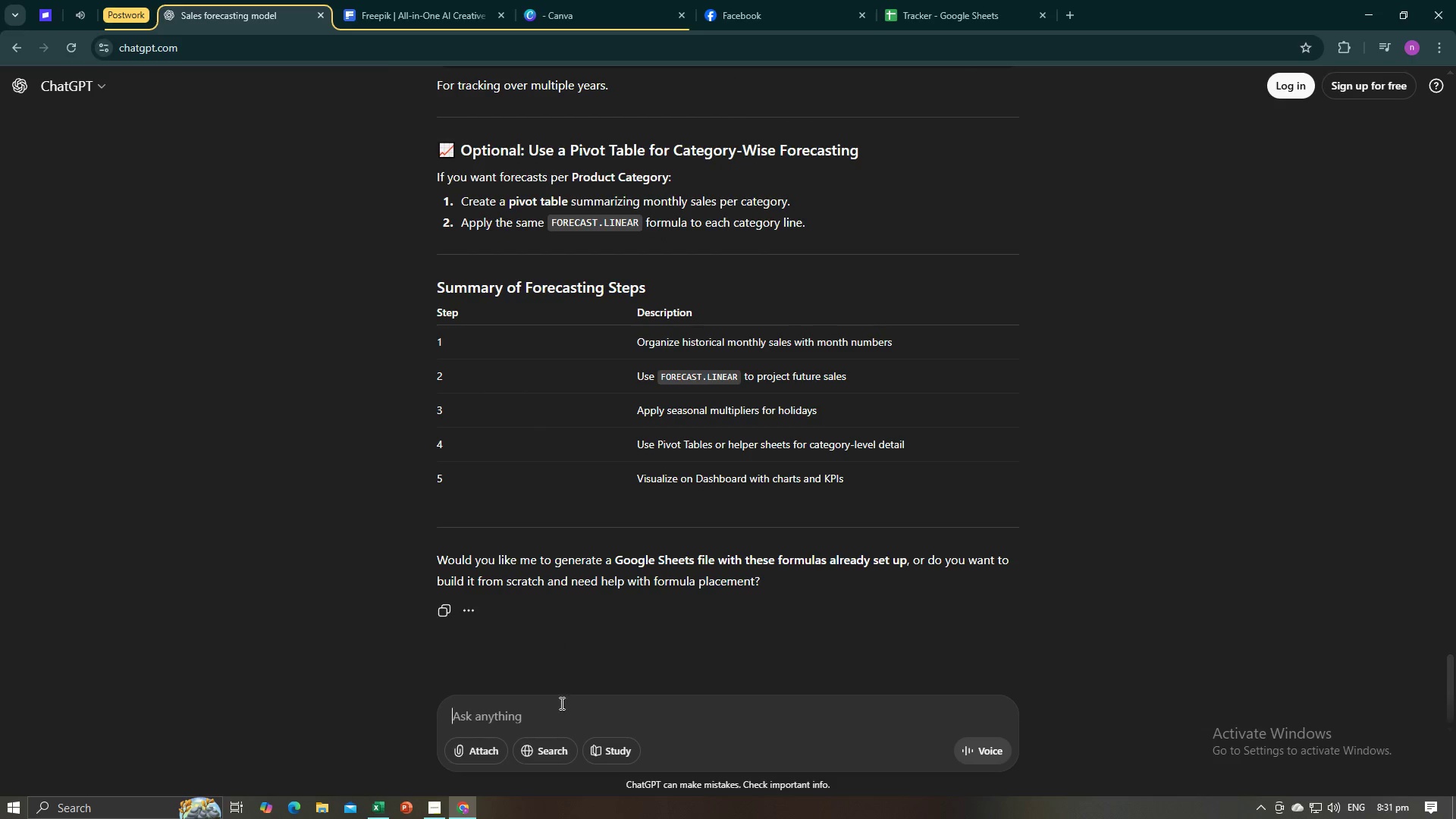 
left_click([560, 703])
 